 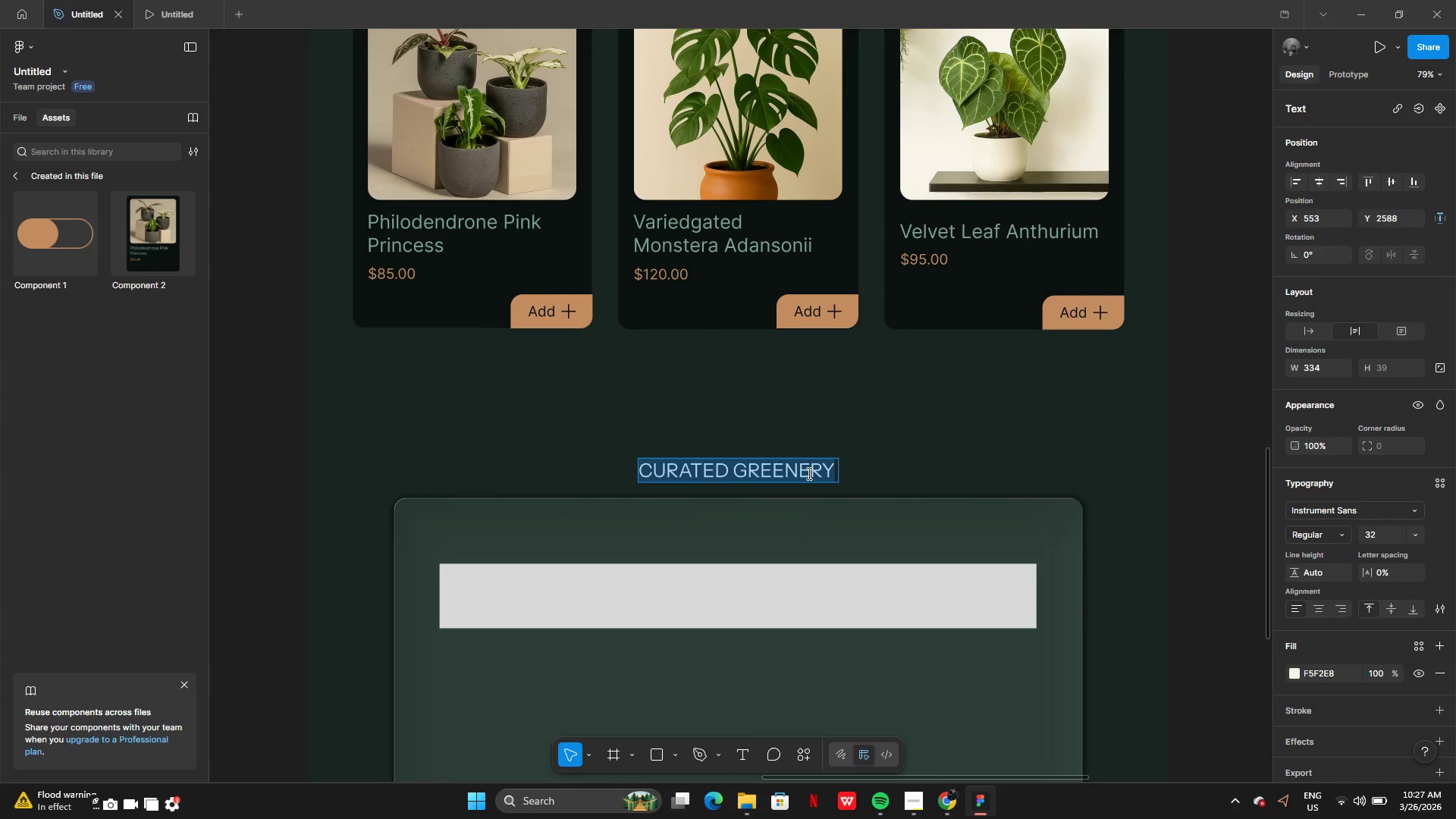 
type(SECURE YOUR STATION!)
 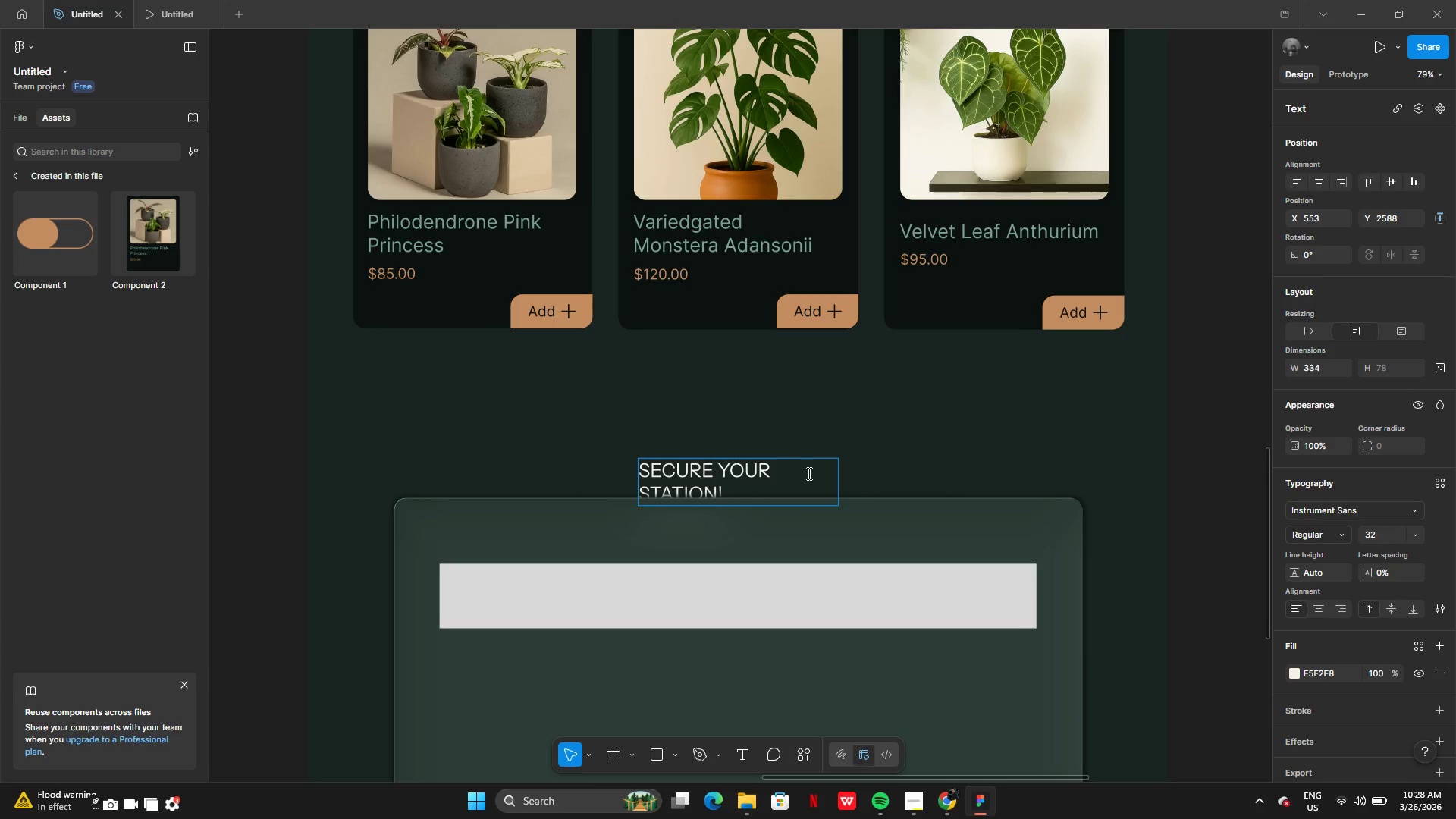 
left_click_drag(start_coordinate=[1096, 404], to_coordinate=[1092, 406])
 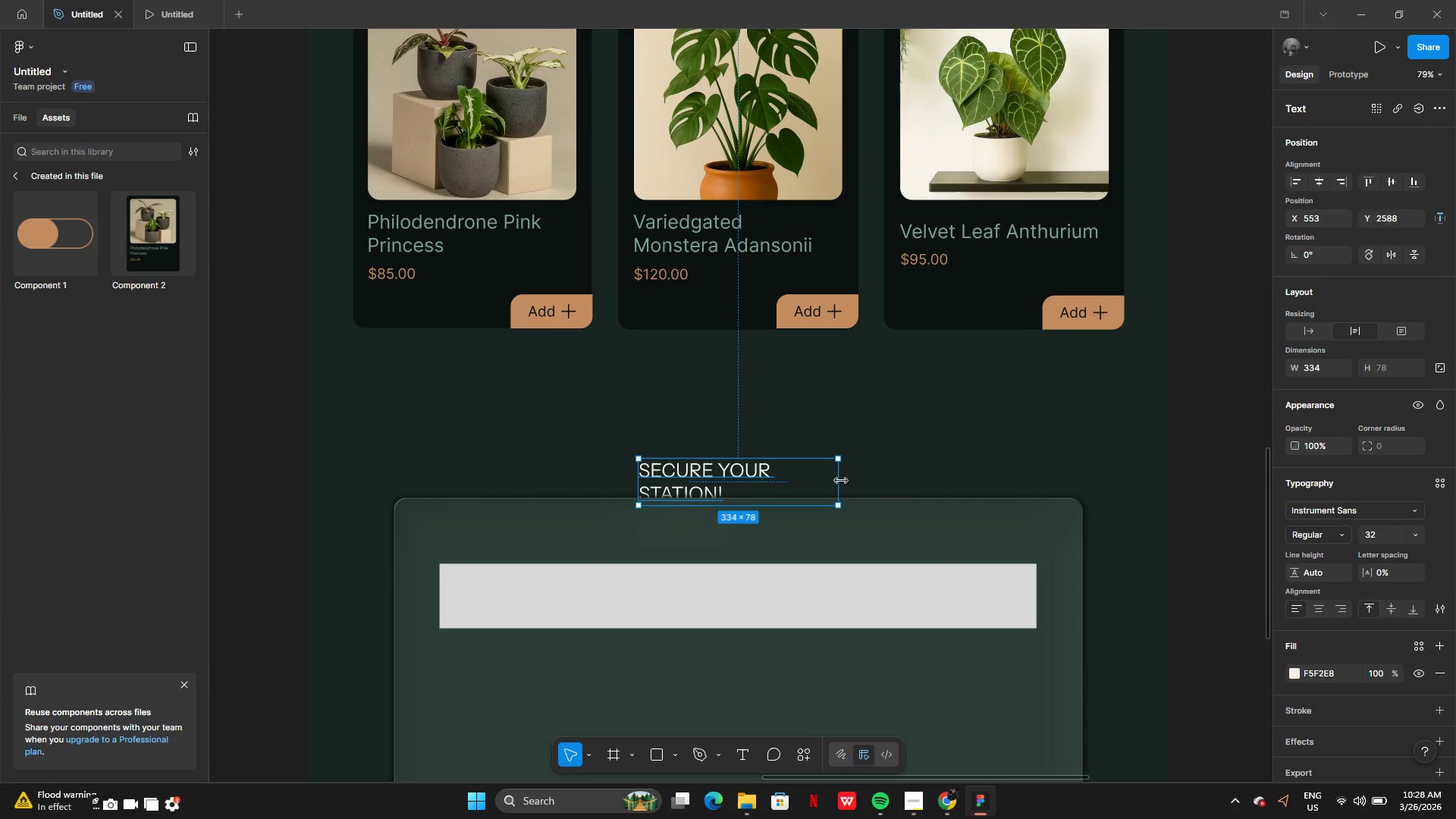 
left_click_drag(start_coordinate=[842, 481], to_coordinate=[865, 484])
 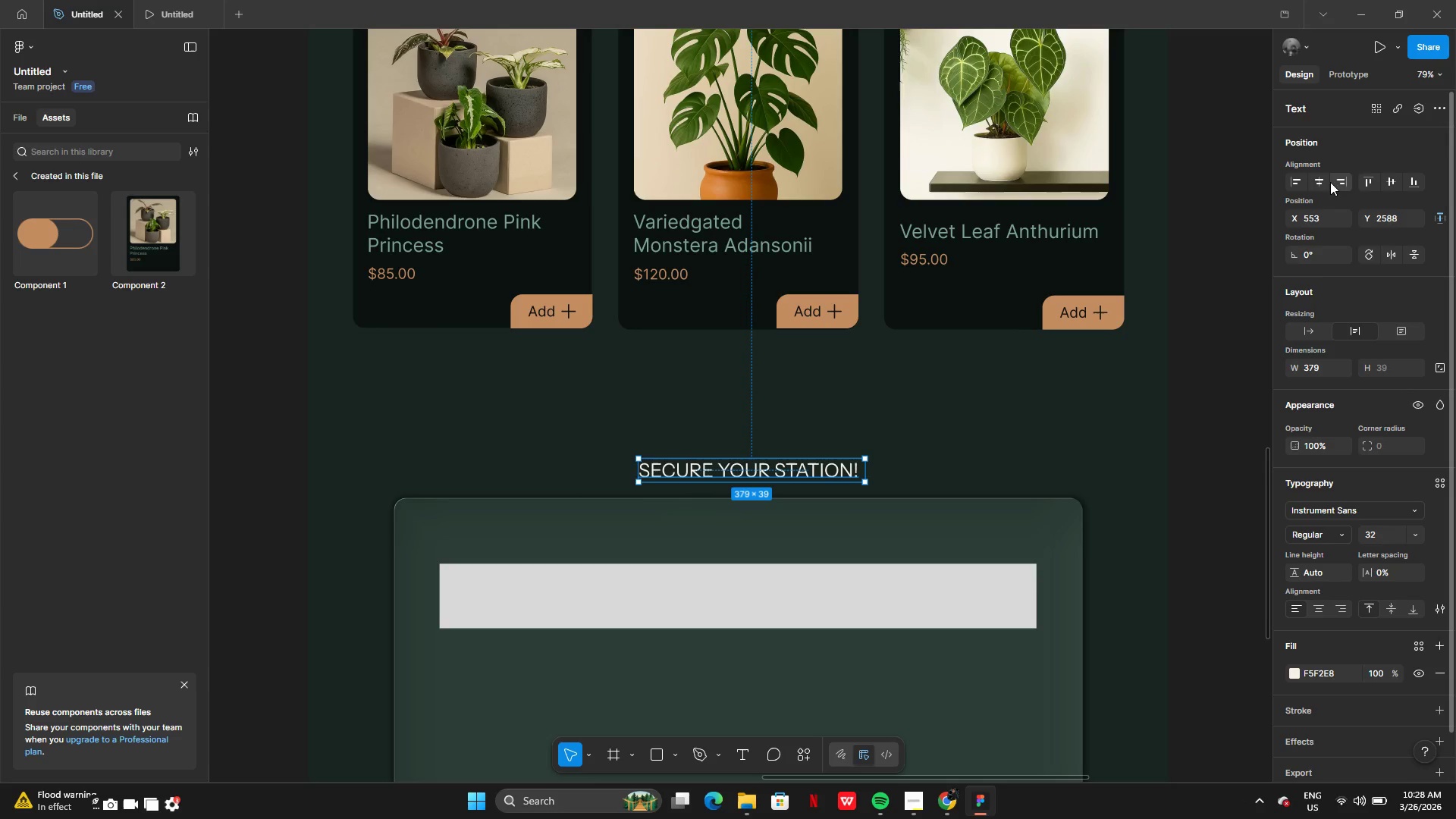 
left_click([1323, 182])
 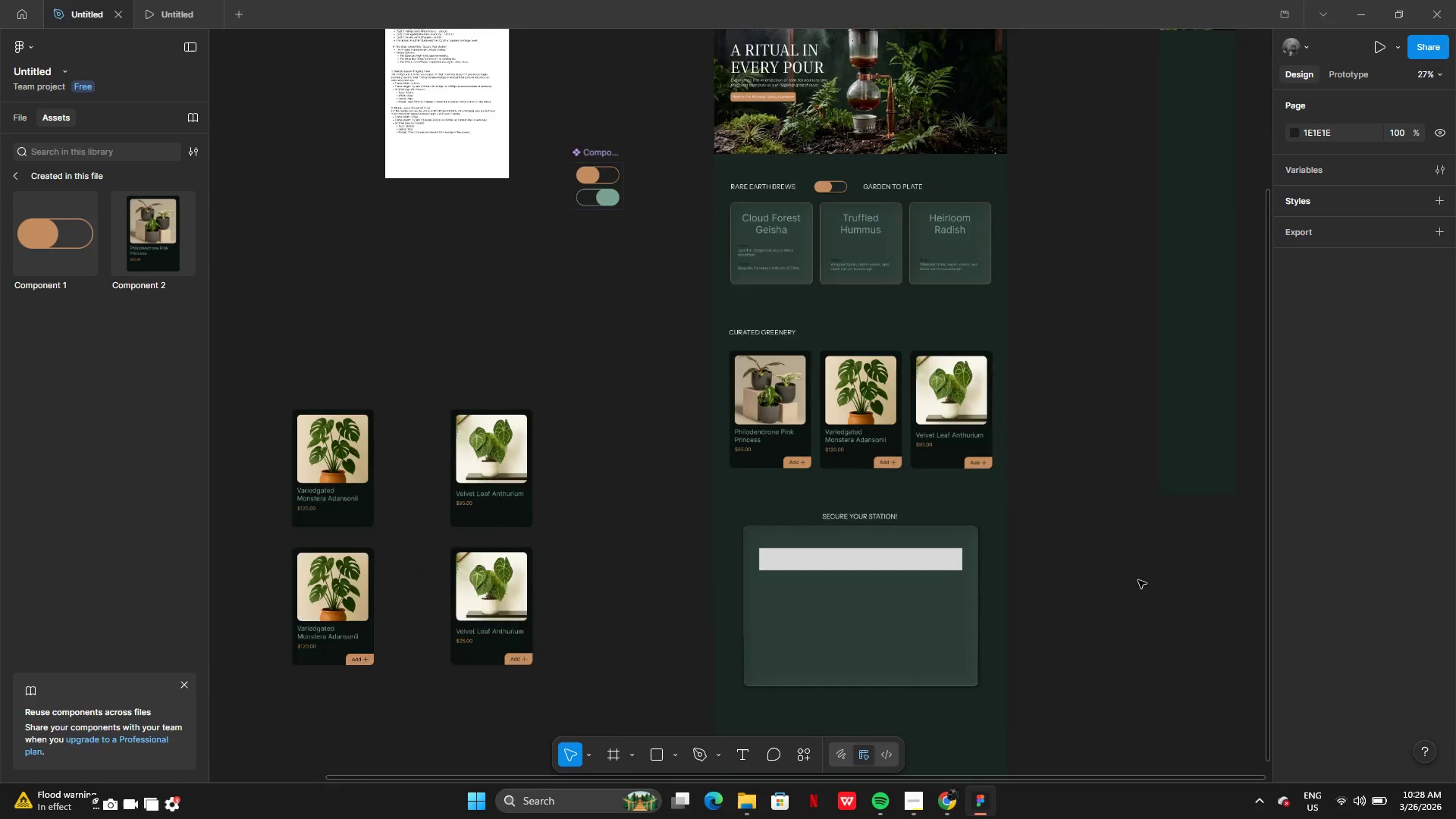 
wait(11.8)
 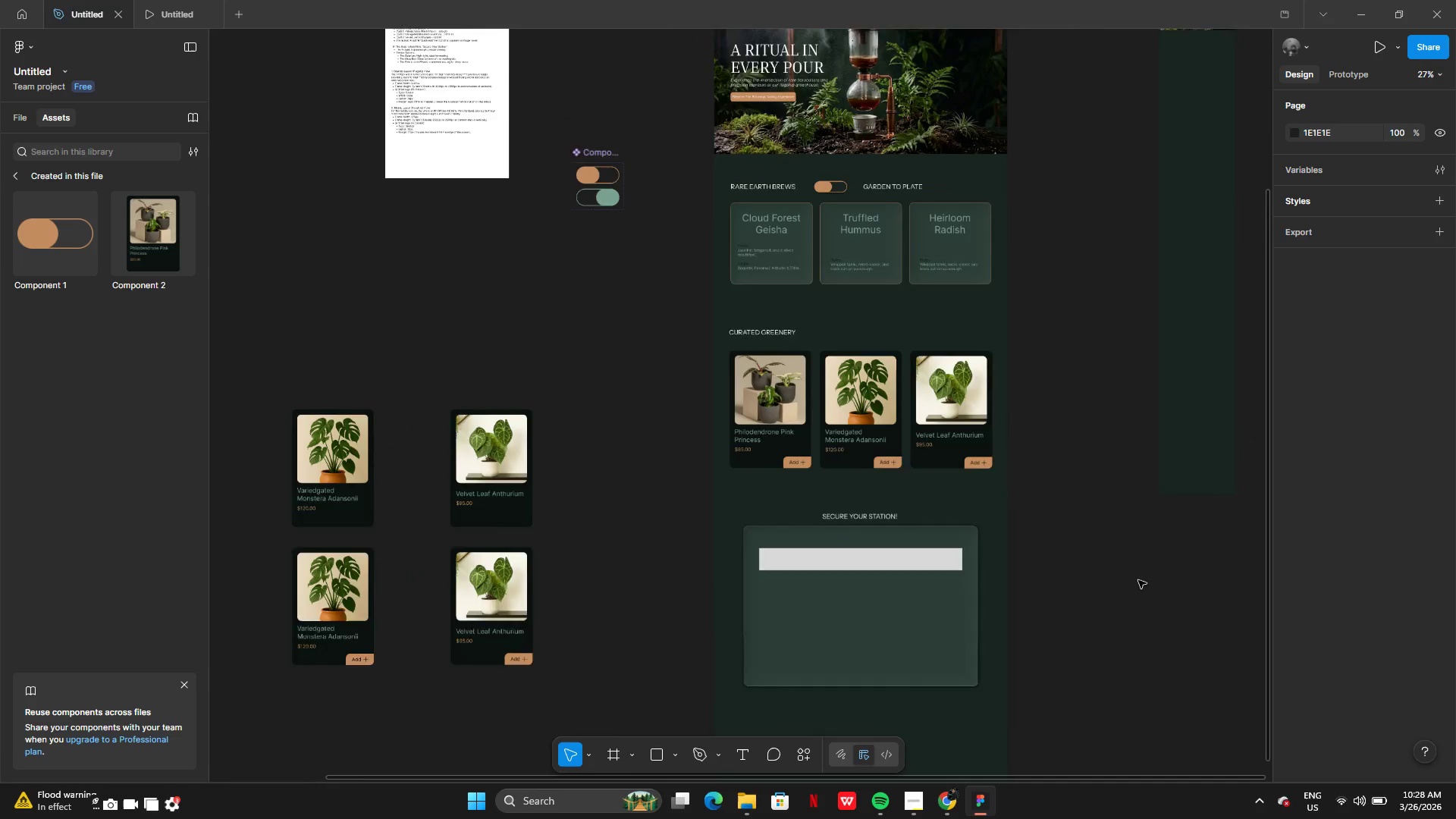 
left_click([648, 343])
 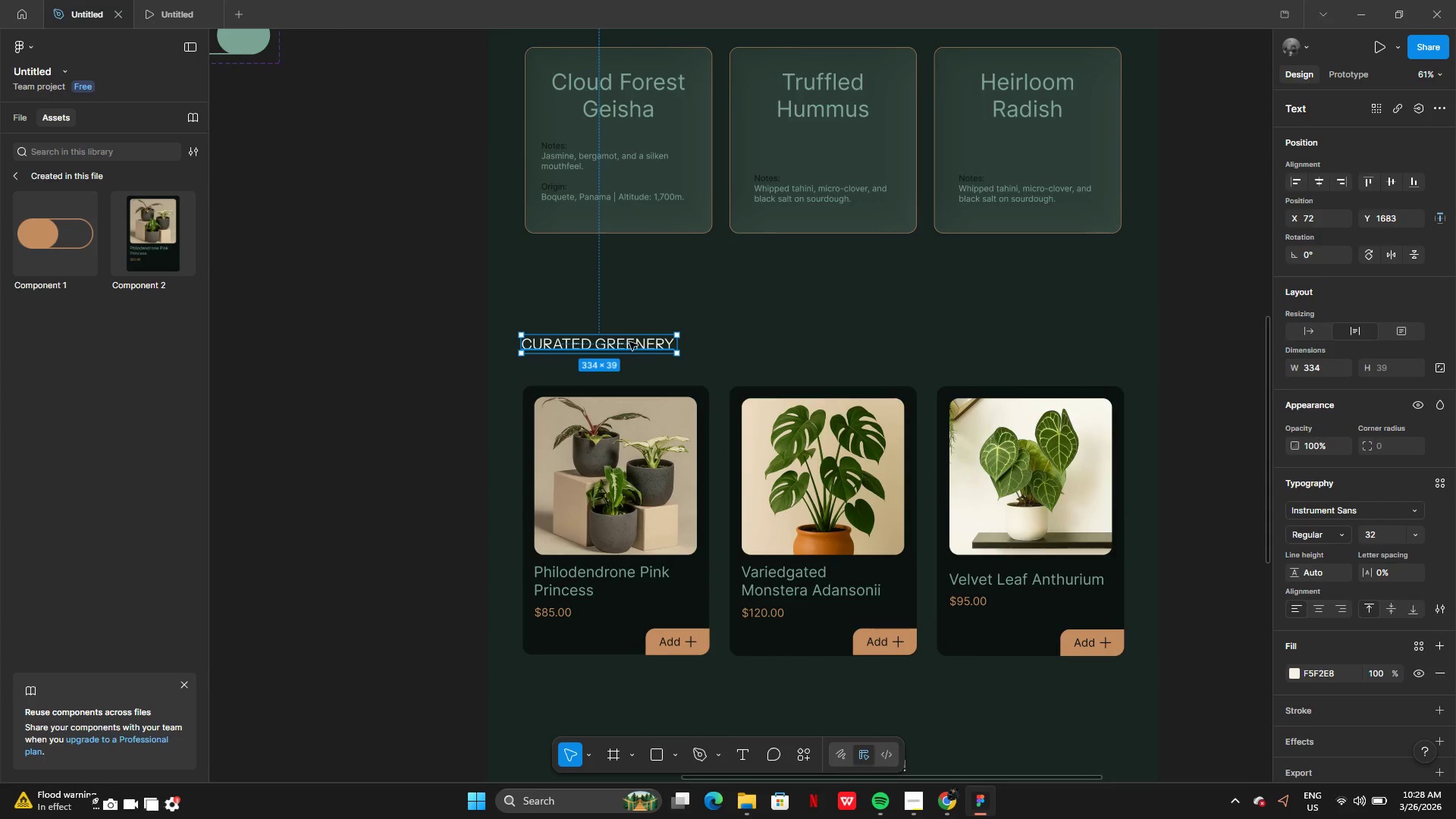 
left_click_drag(start_coordinate=[628, 341], to_coordinate=[840, 343])
 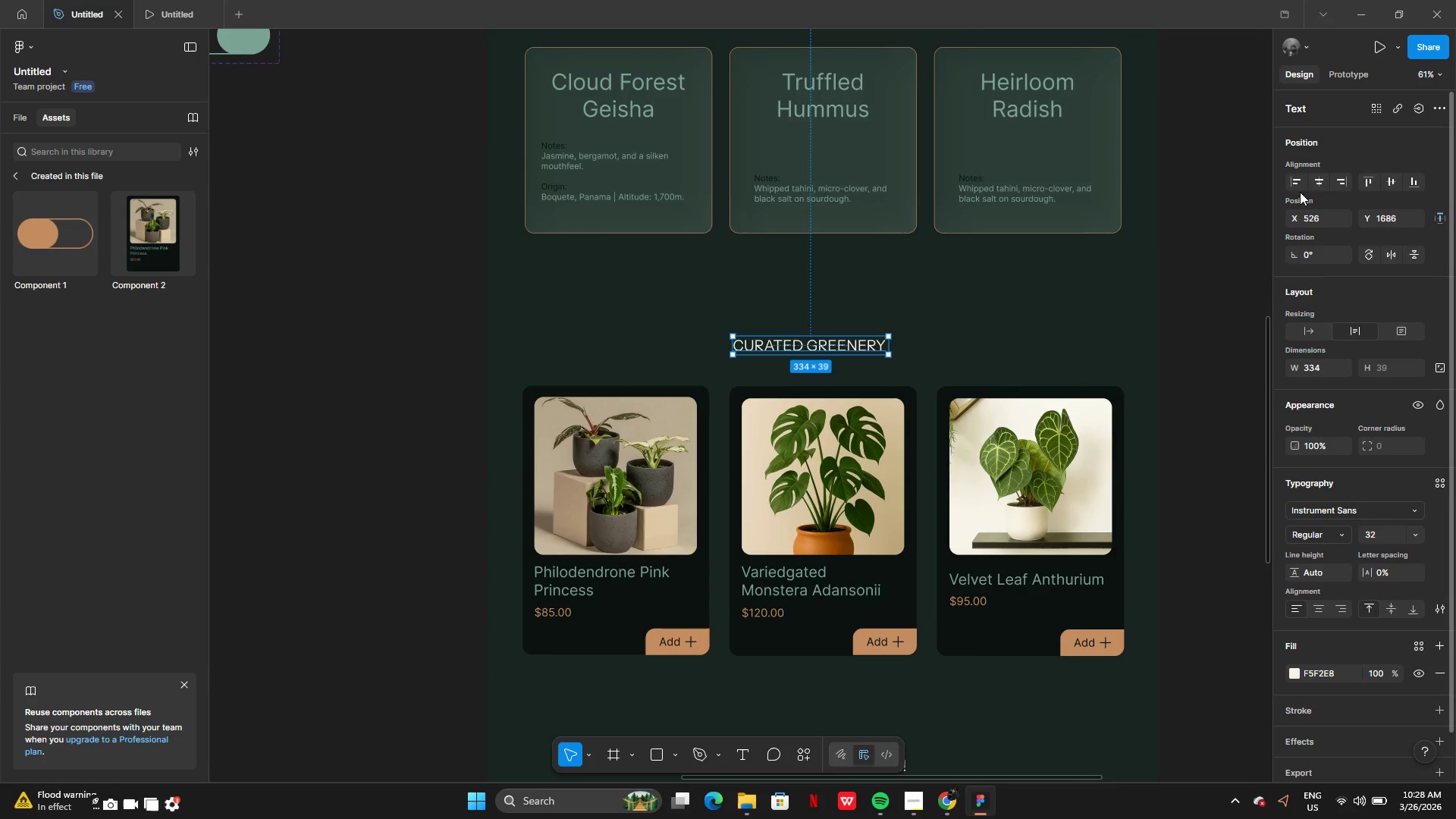 
left_click([1316, 183])
 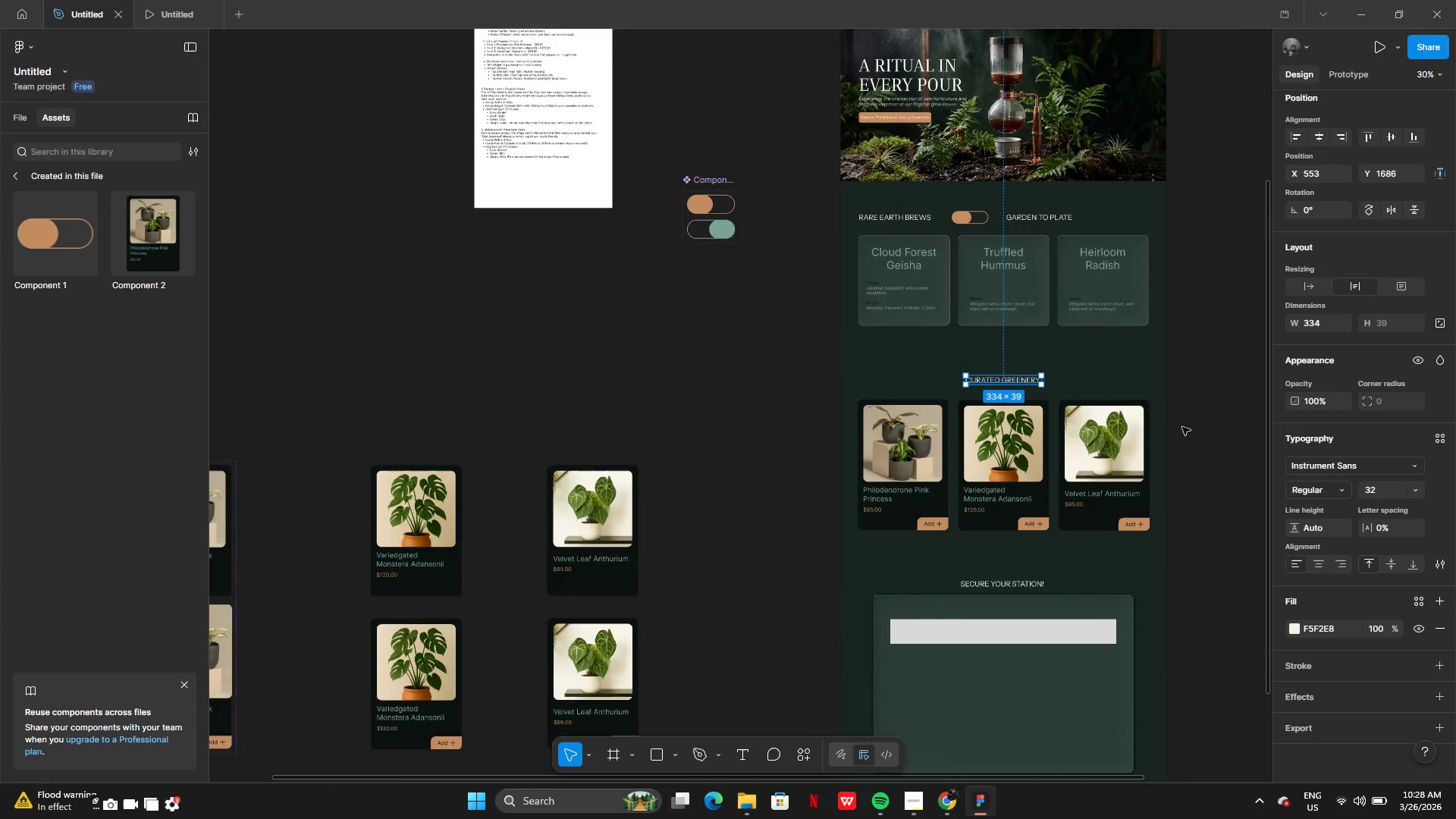 
left_click([1076, 544])
 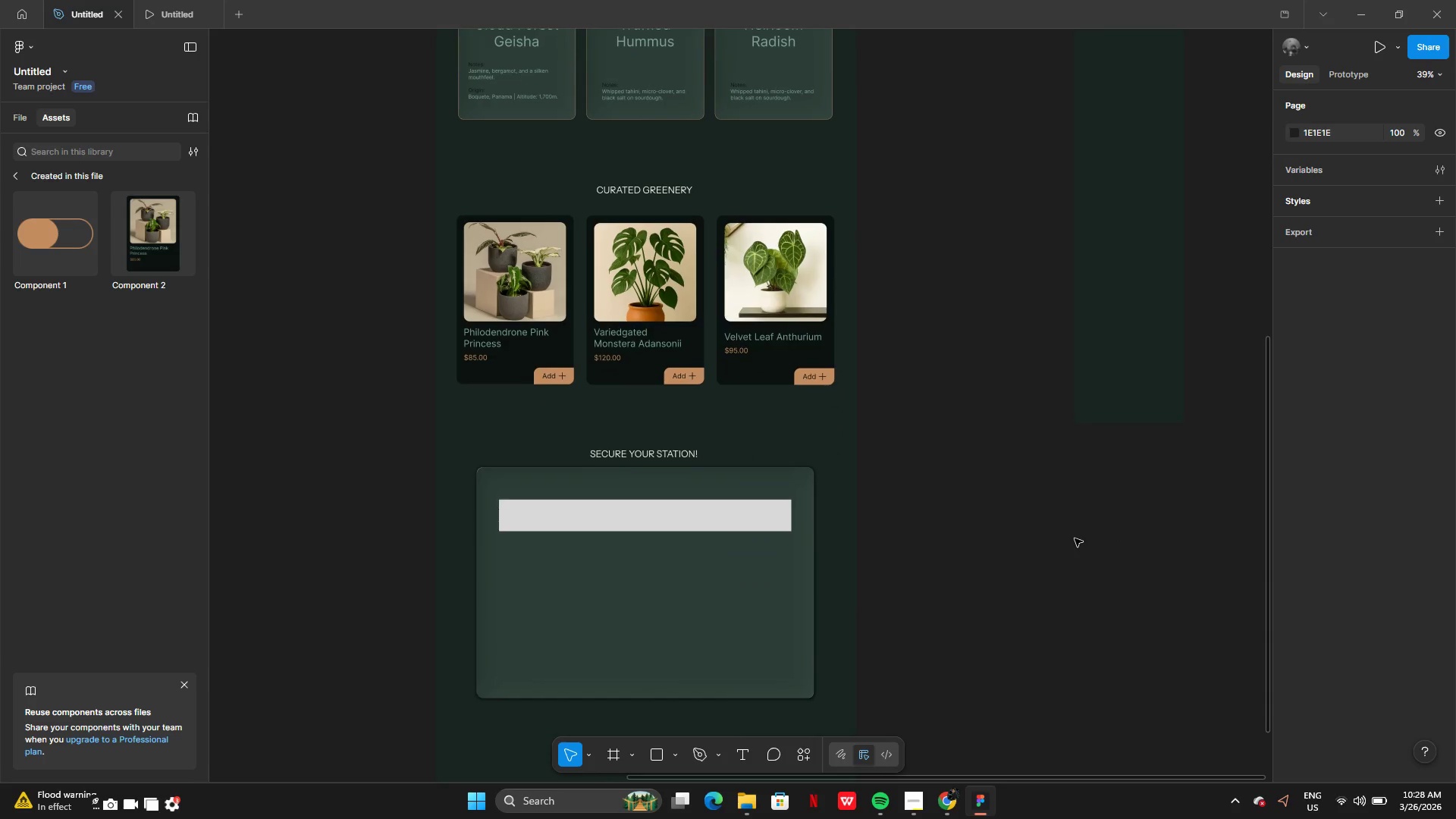 
wait(14.19)
 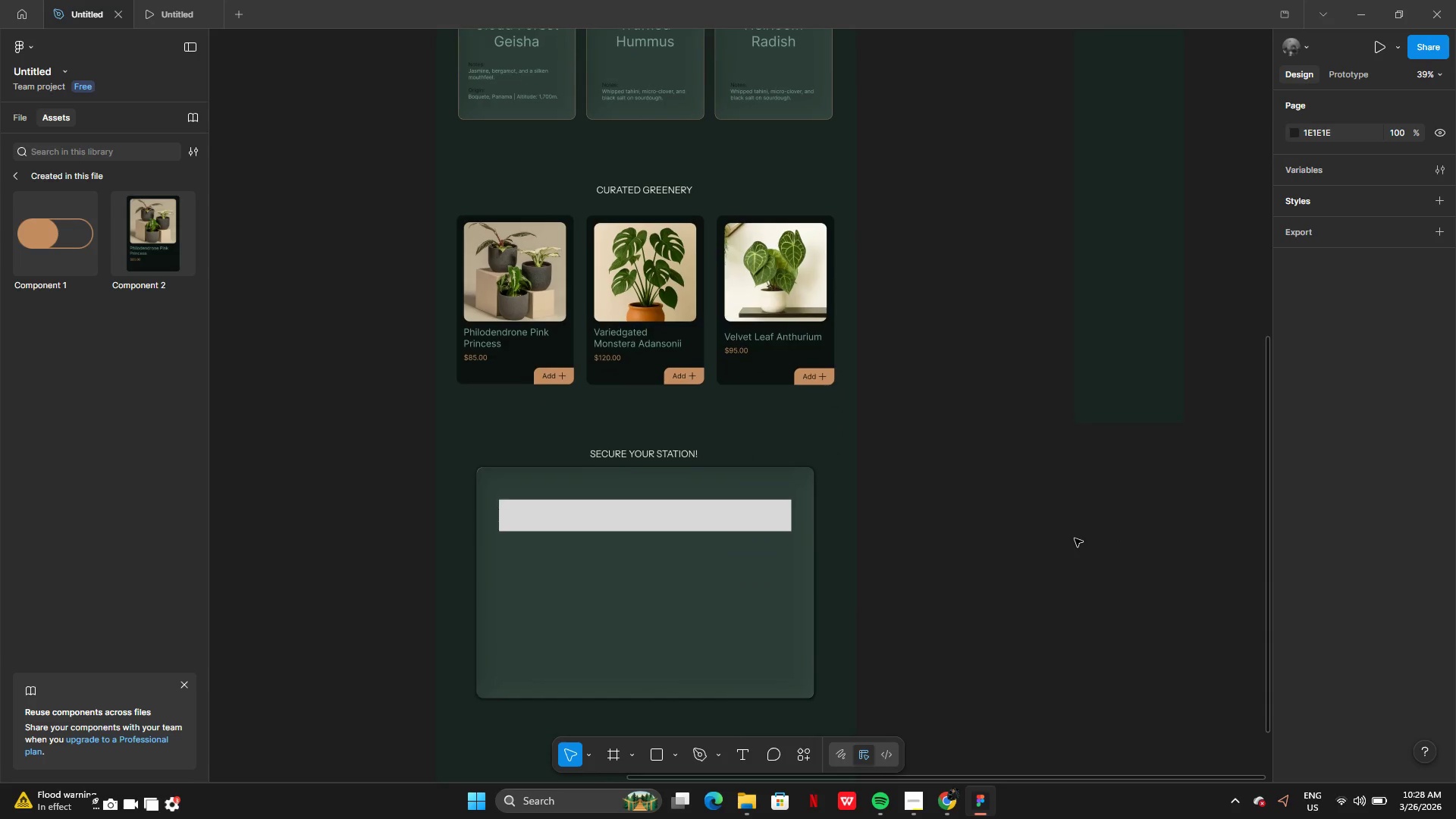 
left_click([673, 755])
 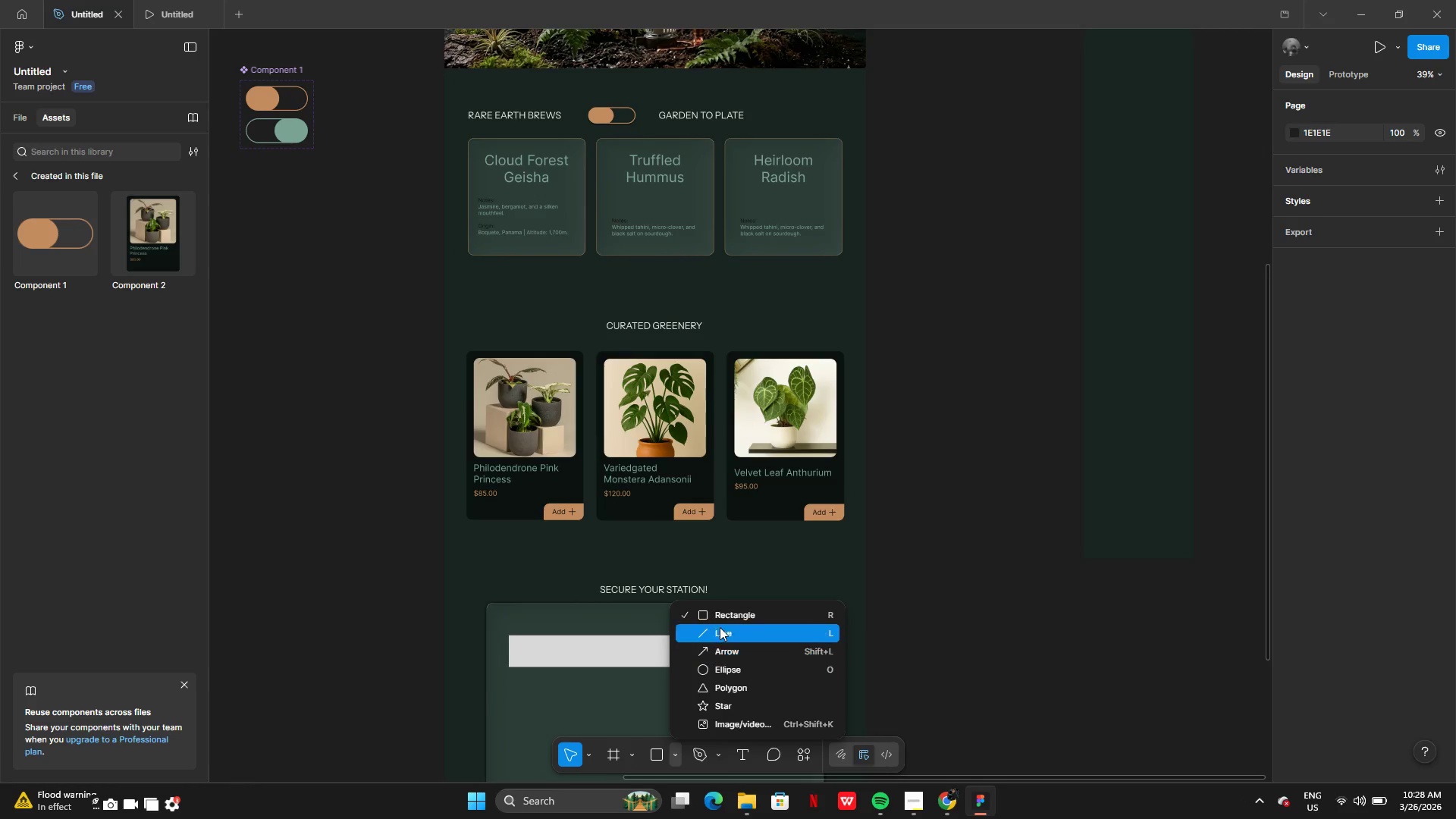 
left_click([721, 616])
 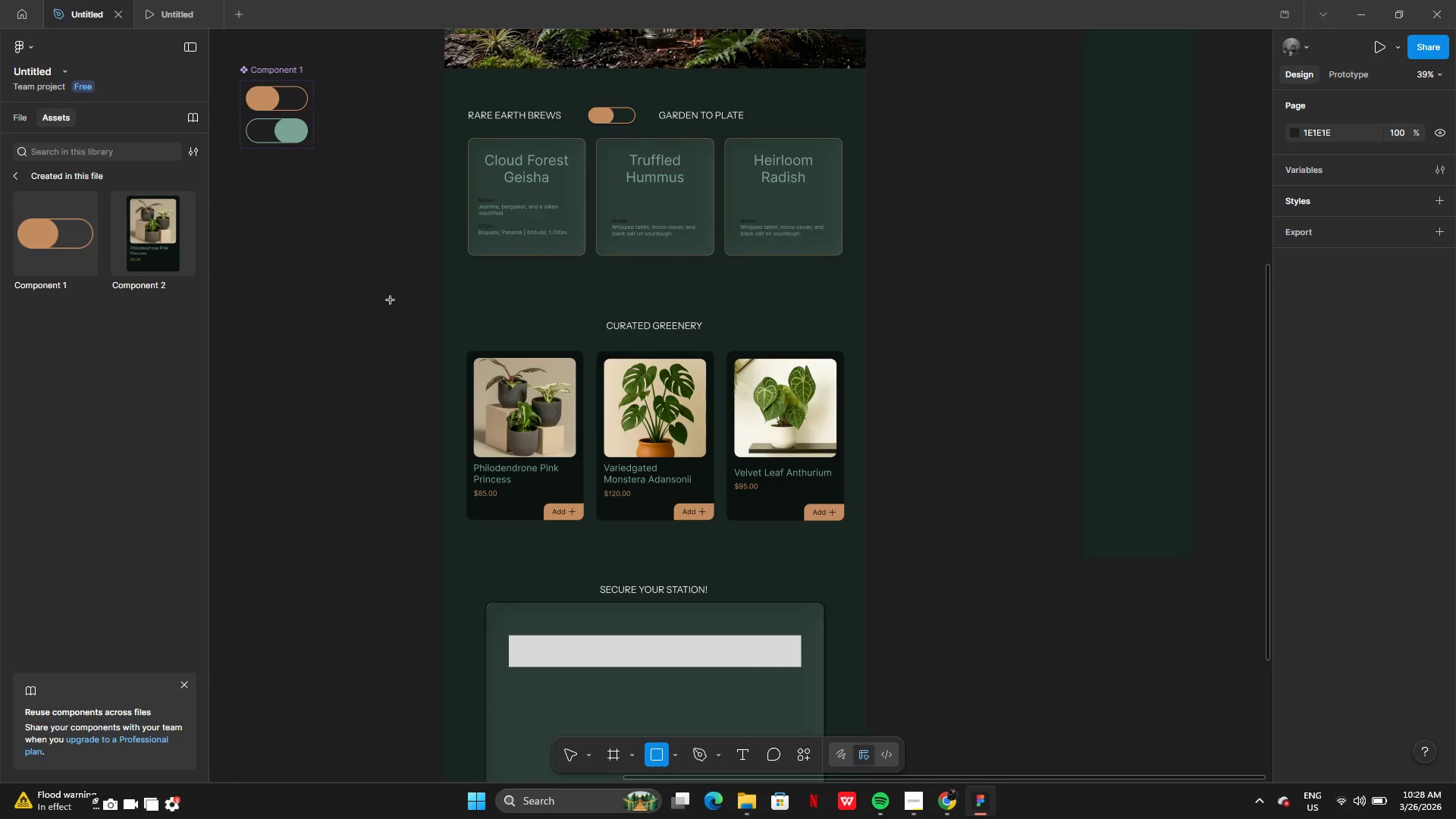 
left_click_drag(start_coordinate=[393, 312], to_coordinate=[906, 554])
 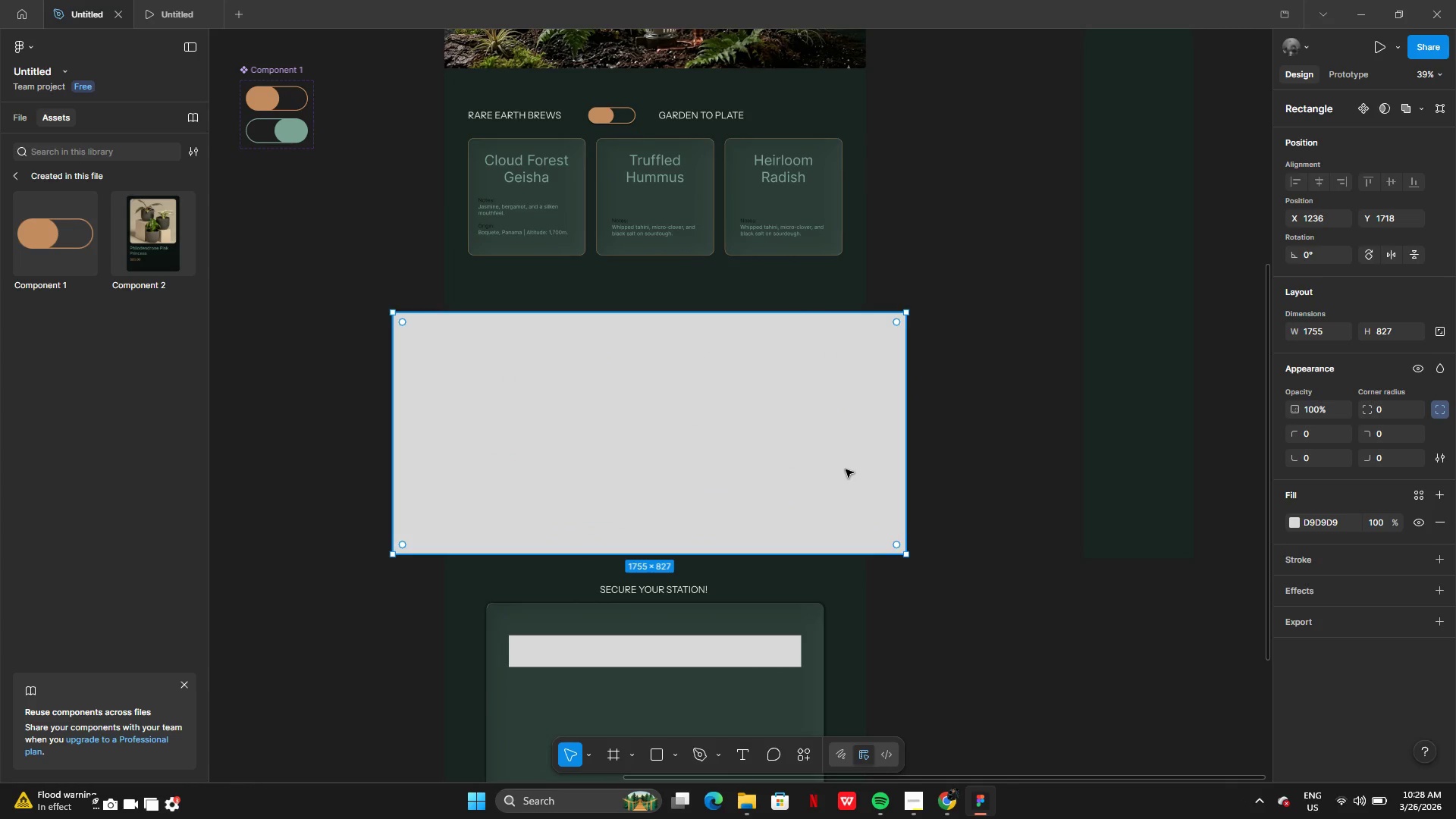 
left_click_drag(start_coordinate=[847, 469], to_coordinate=[1167, 475])
 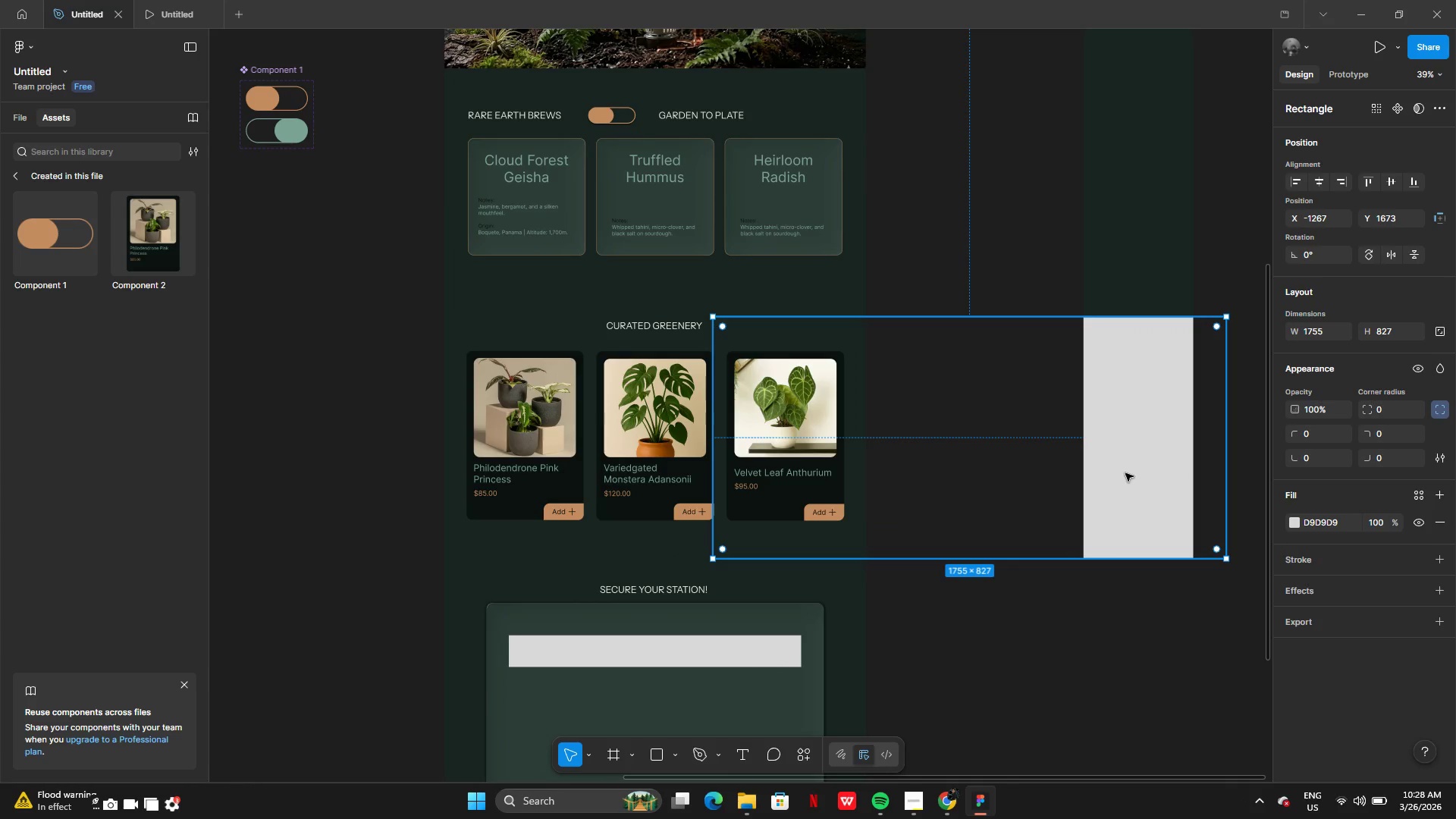 
left_click_drag(start_coordinate=[1125, 473], to_coordinate=[778, 441])
 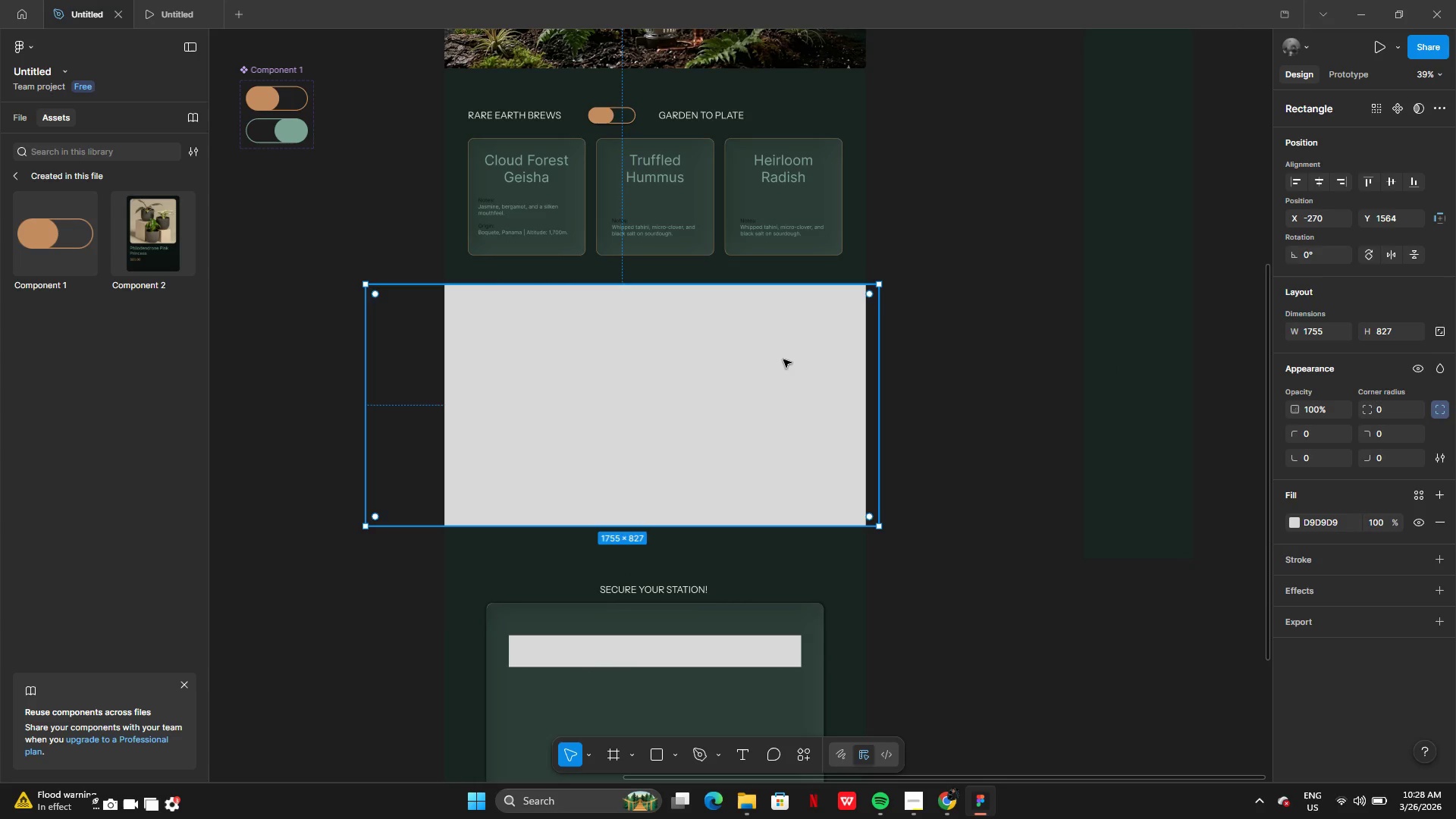 
left_click_drag(start_coordinate=[783, 359], to_coordinate=[812, 307])
 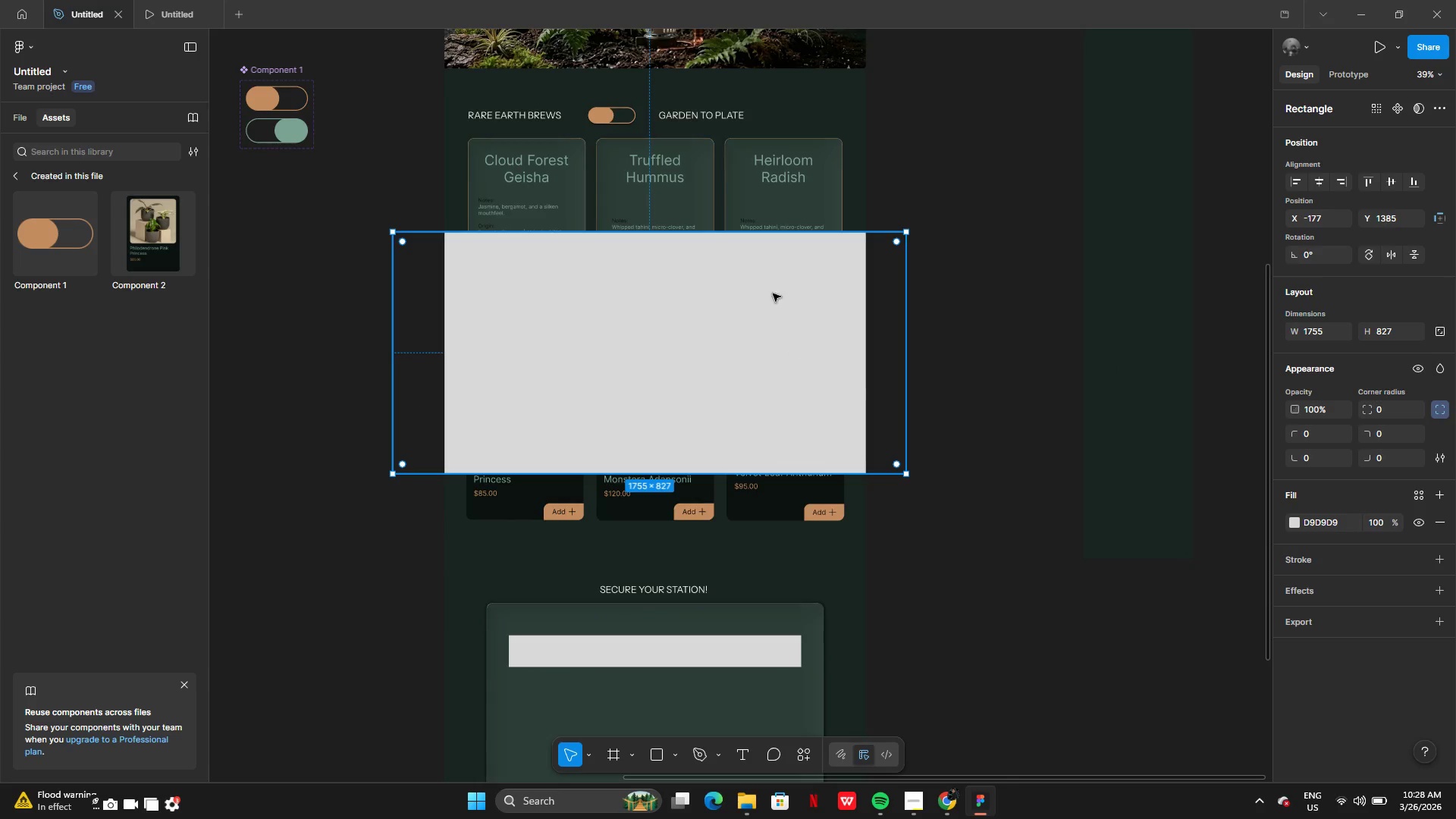 
left_click_drag(start_coordinate=[773, 293], to_coordinate=[998, 212])
 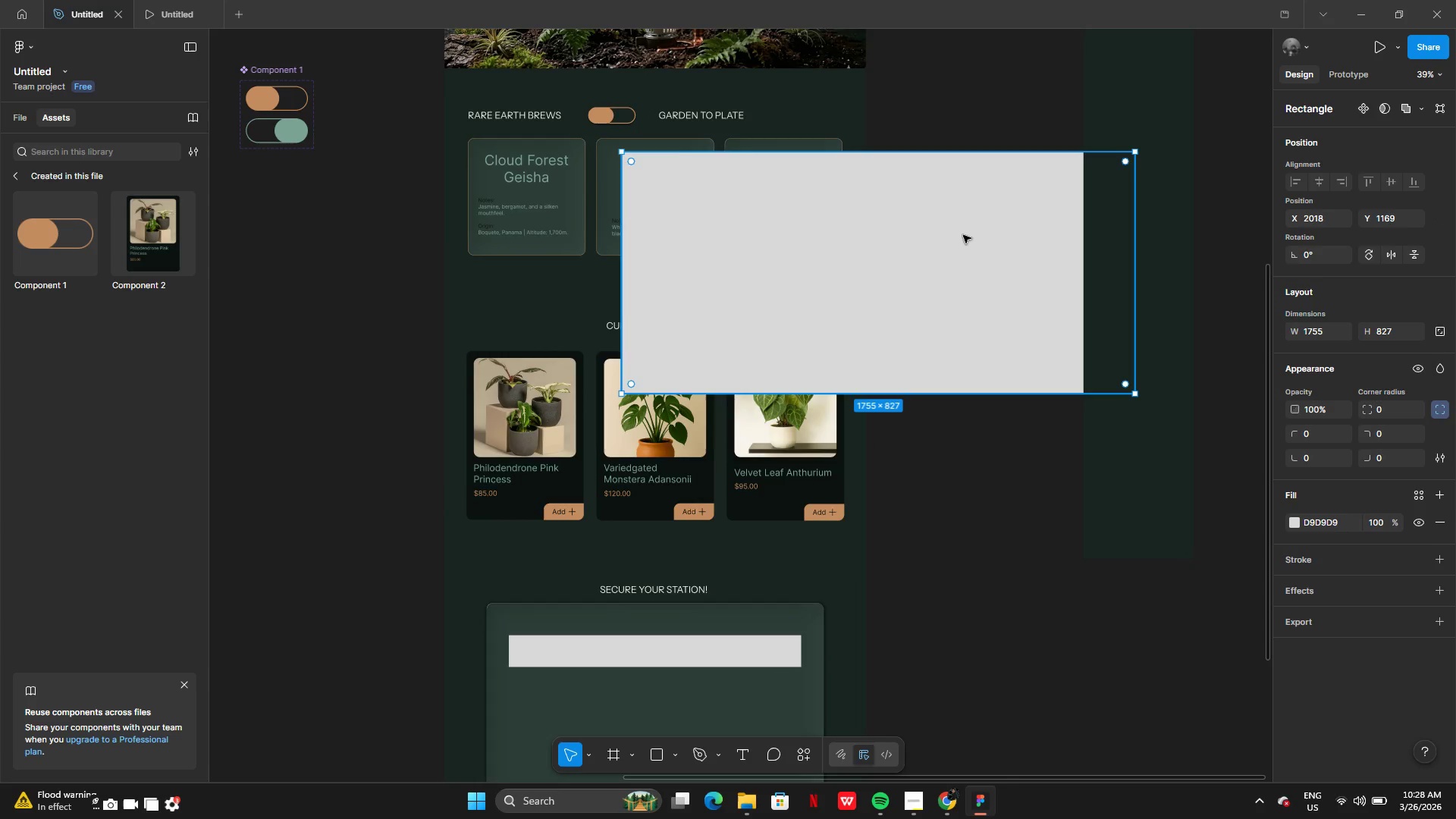 
left_click_drag(start_coordinate=[963, 235], to_coordinate=[704, 285])
 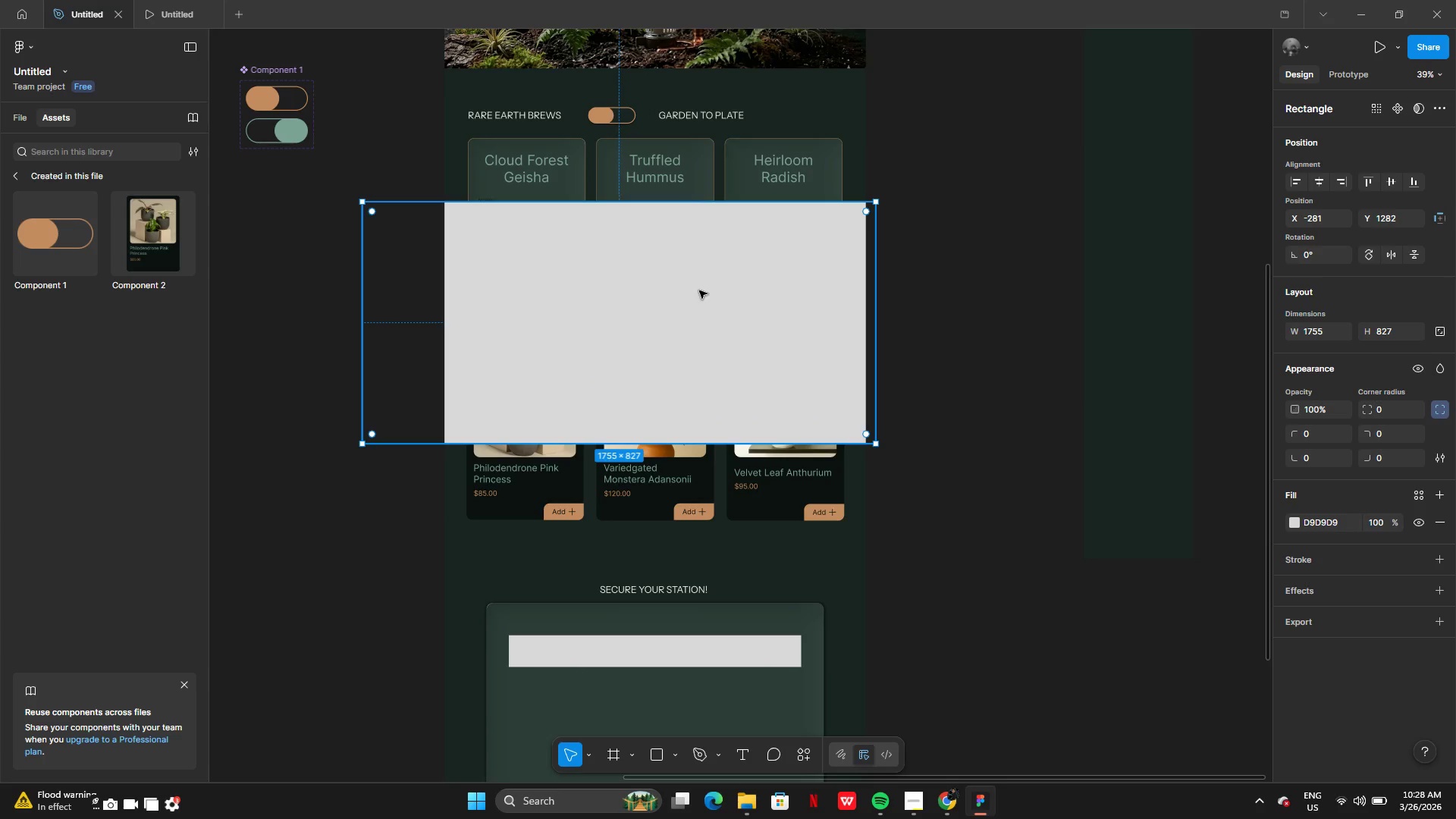 
left_click_drag(start_coordinate=[717, 294], to_coordinate=[262, 457])
 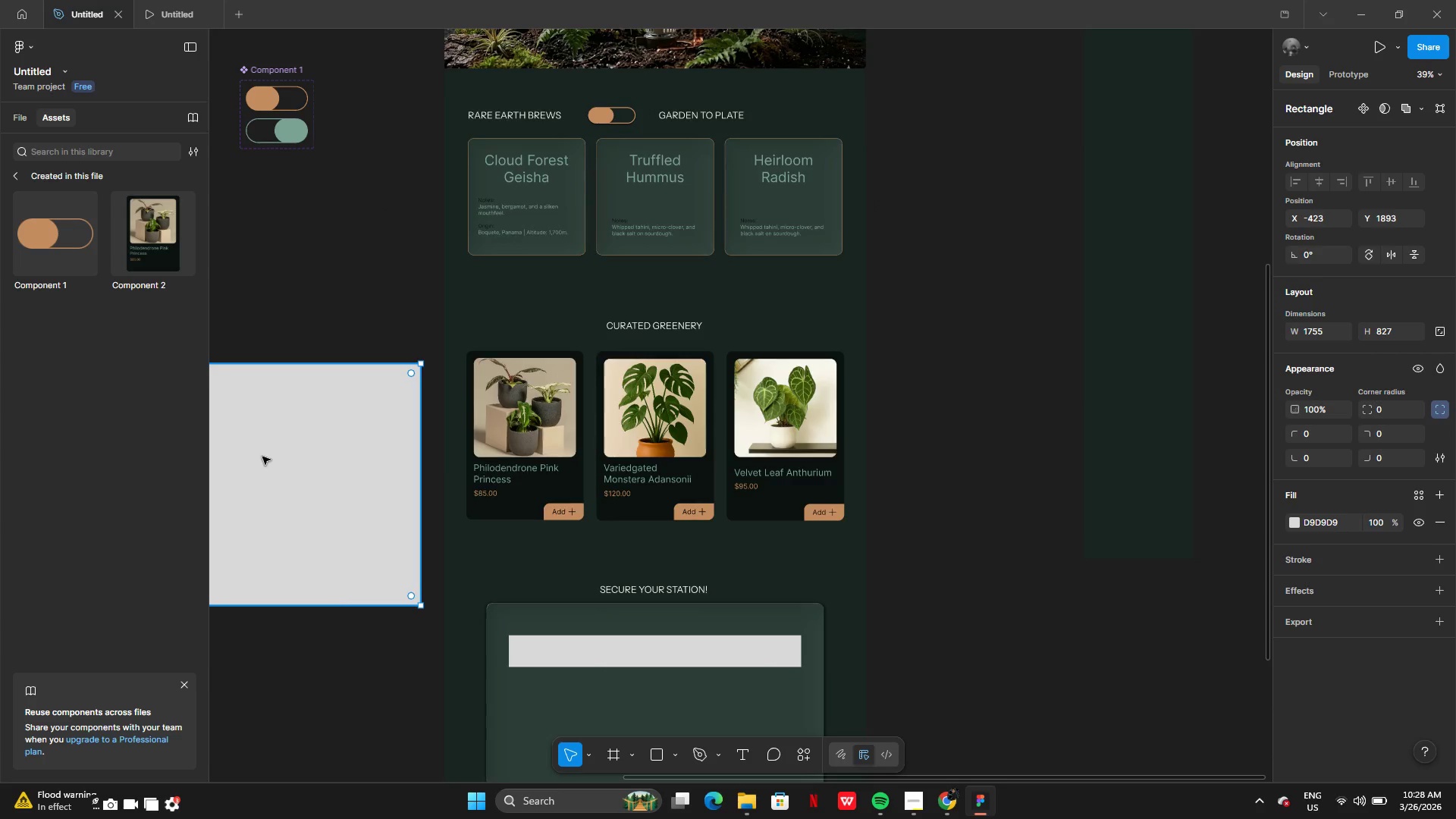 
left_click_drag(start_coordinate=[262, 457], to_coordinate=[599, 345])
 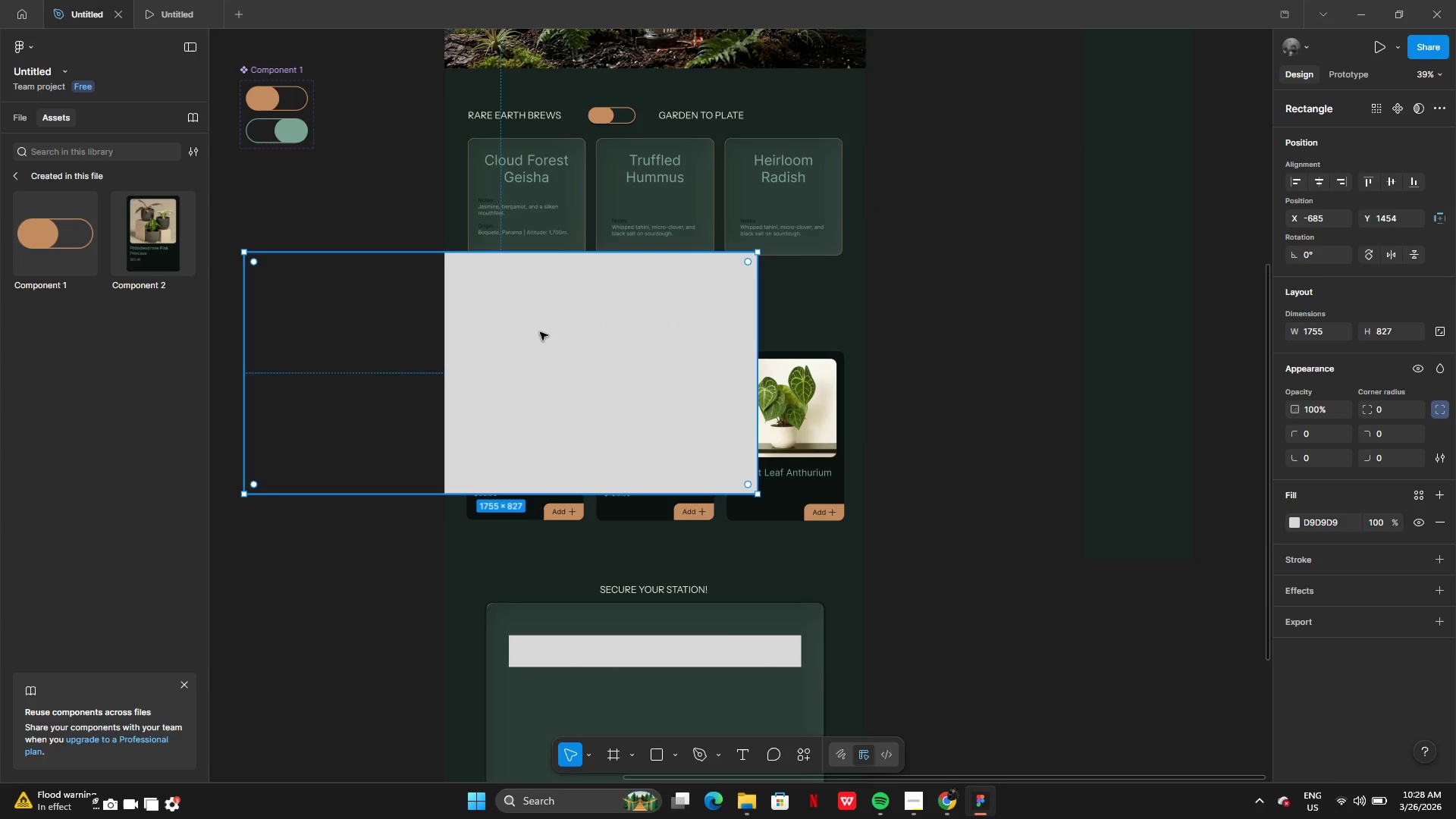 
left_click_drag(start_coordinate=[539, 331], to_coordinate=[683, 392])
 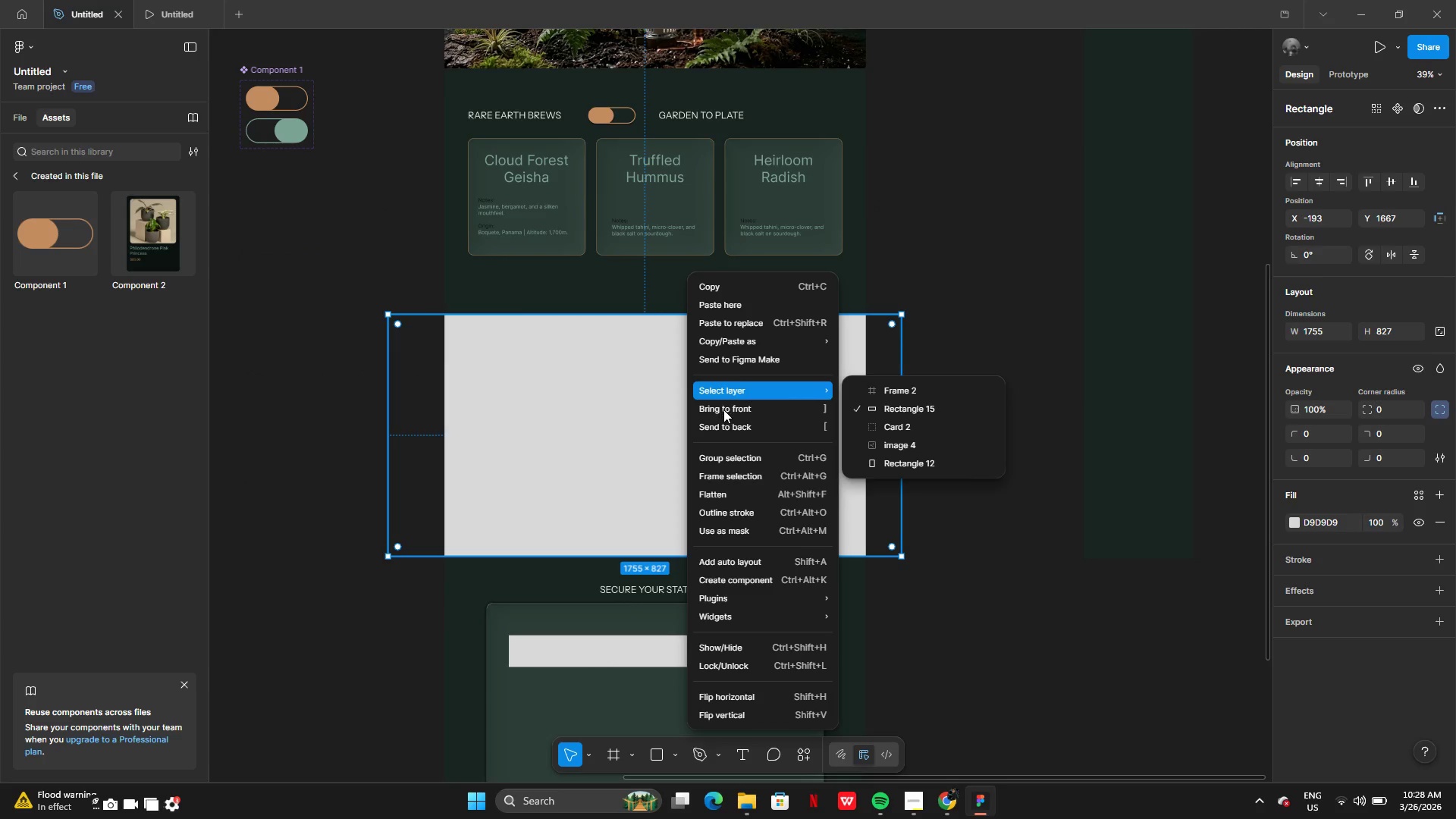 
left_click([731, 422])
 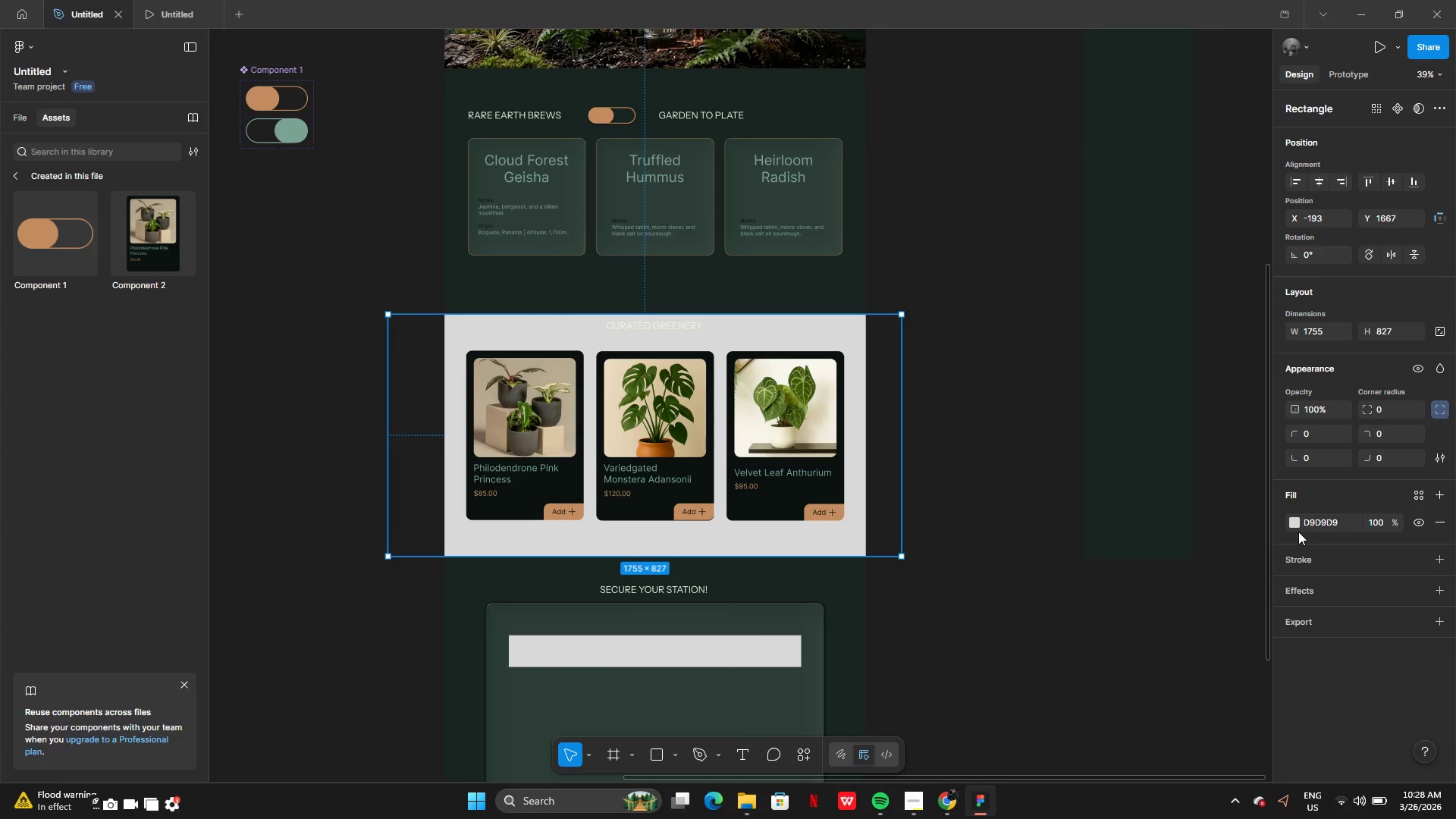 
left_click([1294, 526])
 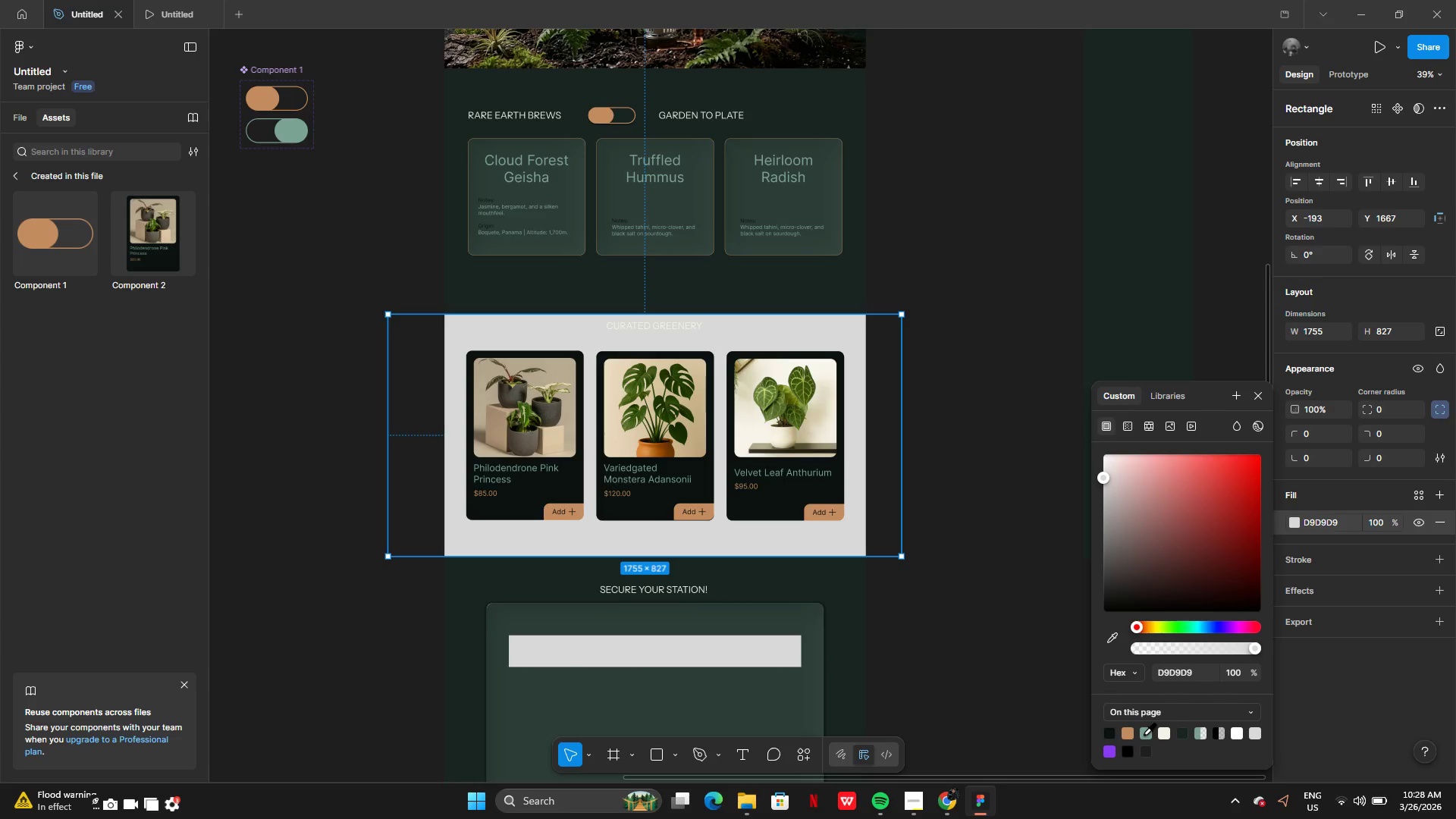 
left_click([1144, 734])
 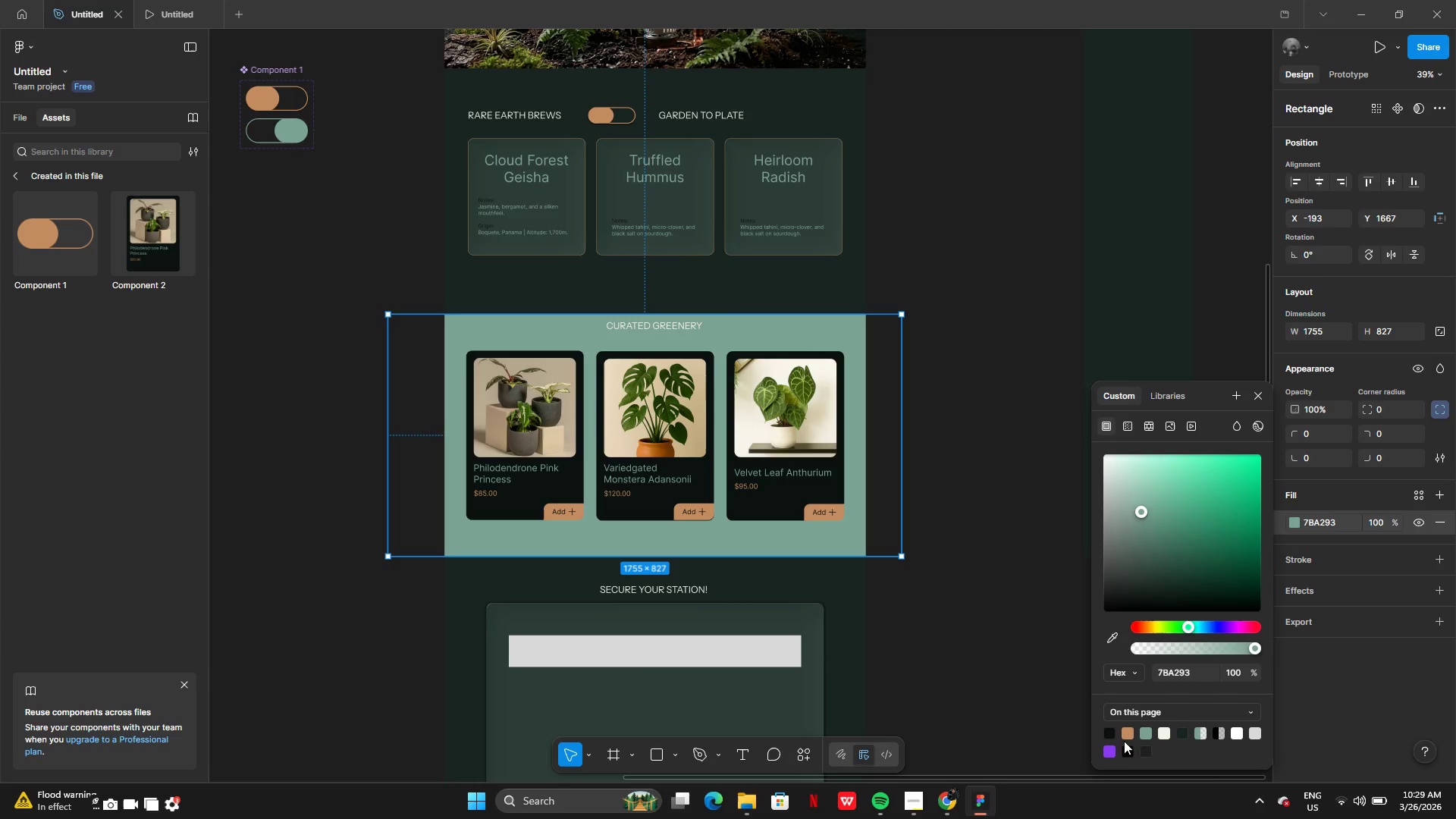 
left_click([1109, 733])
 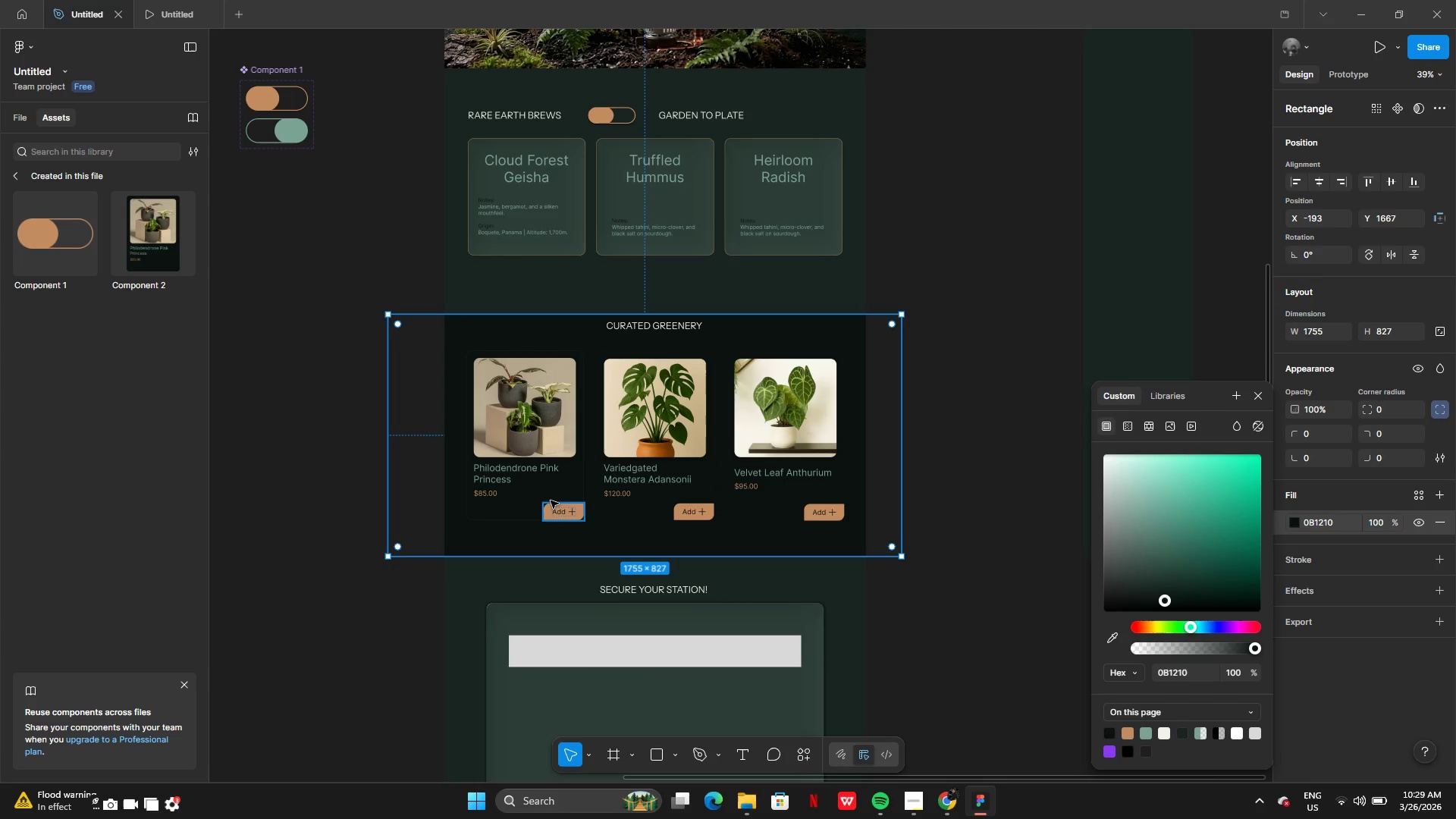 
left_click([535, 497])
 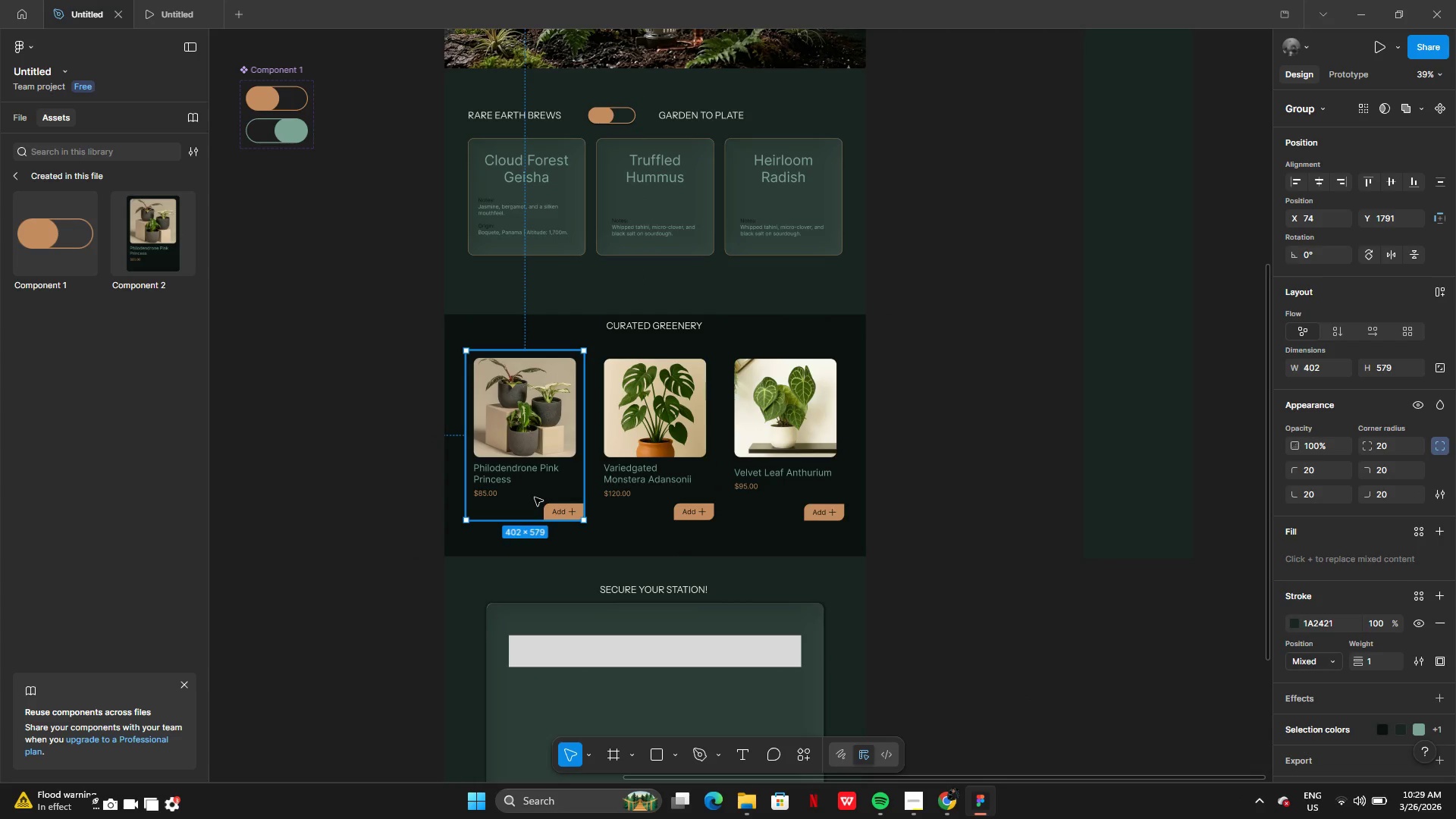 
hold_key(key=ShiftLeft, duration=1.5)
left_click([617, 511])
 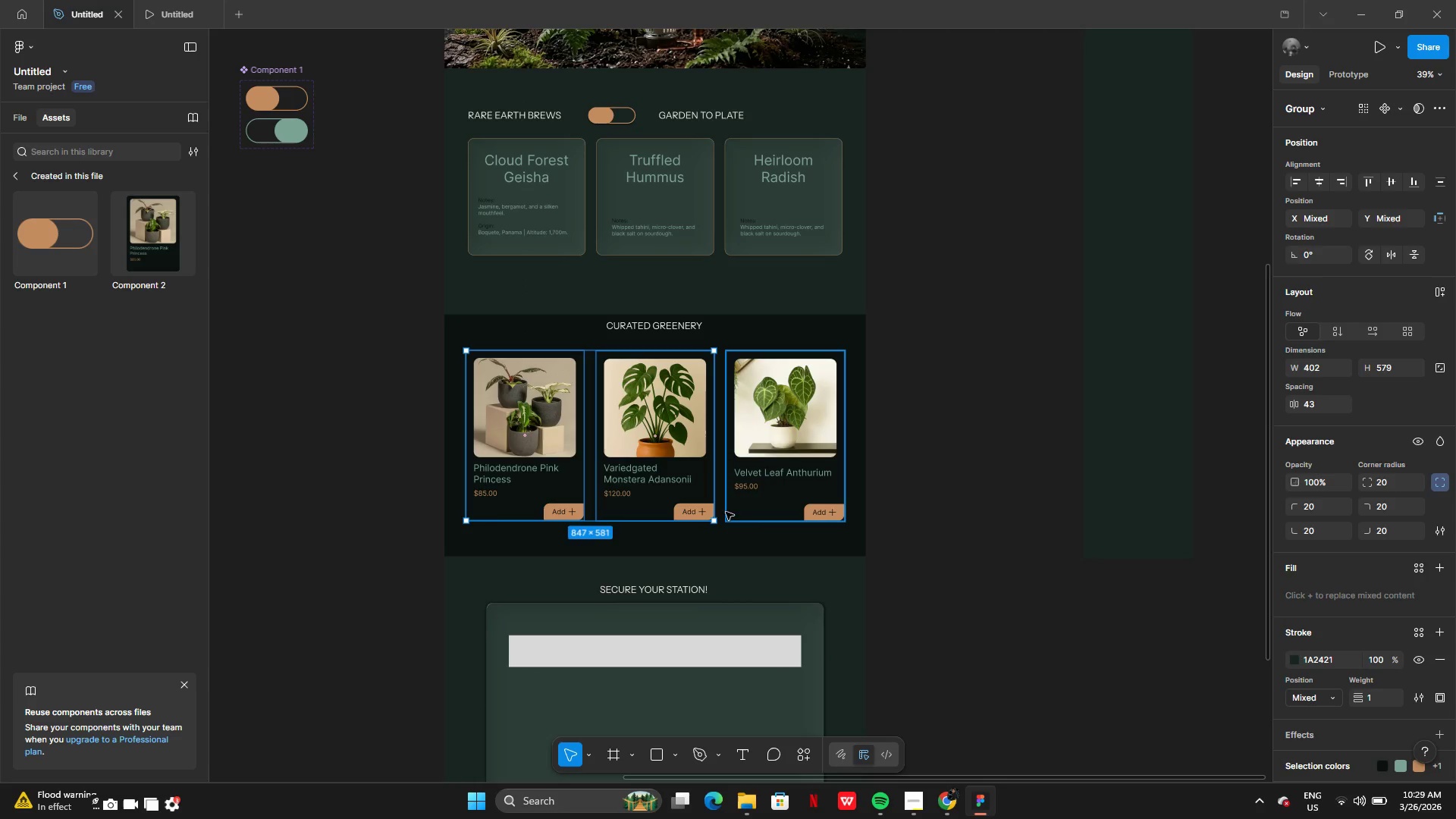 
hold_key(key=ShiftLeft, duration=0.69)
left_click([740, 509])
 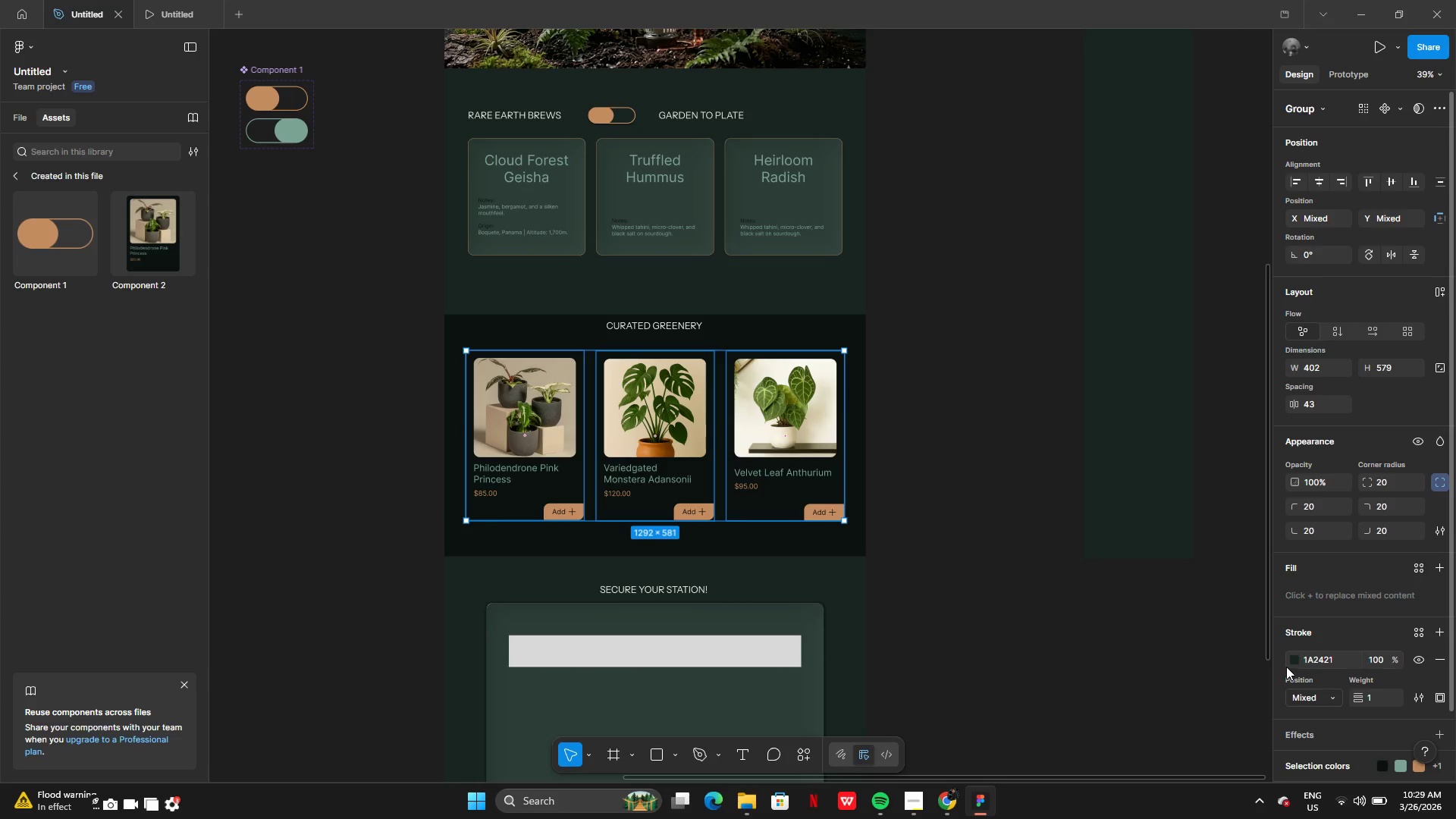 
left_click([1301, 662])
 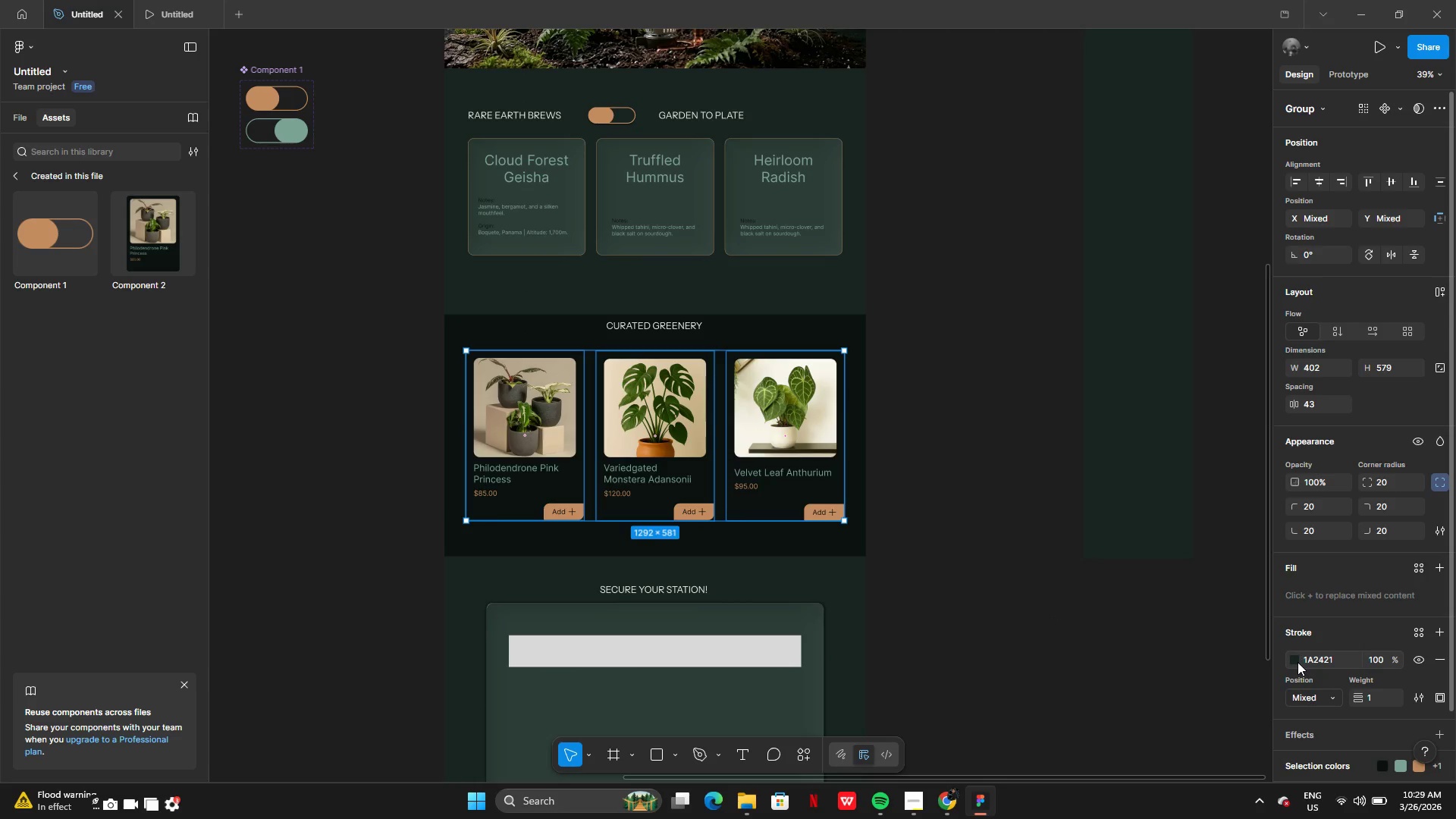 
left_click([1298, 662])
 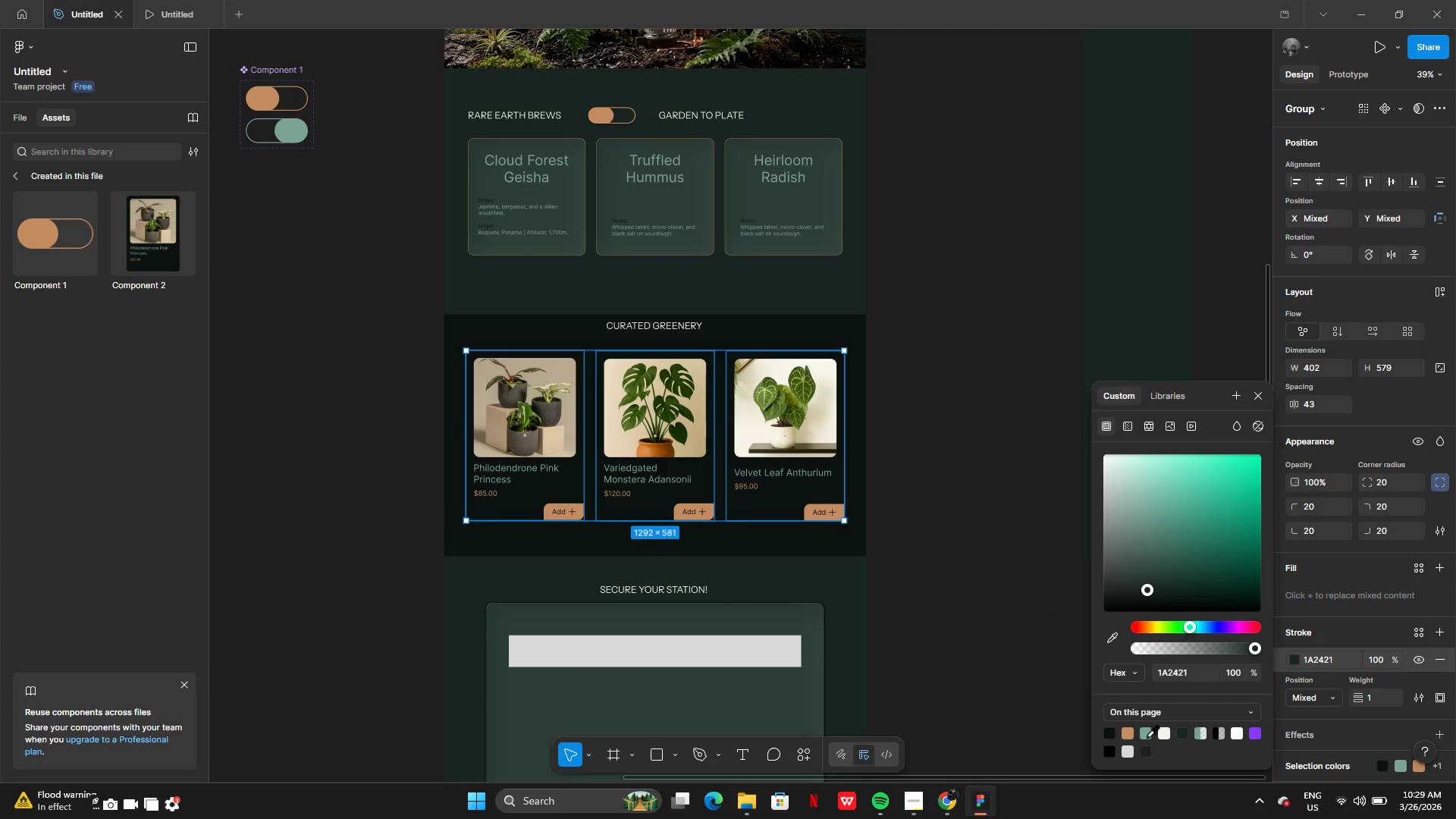 
left_click([1147, 731])
 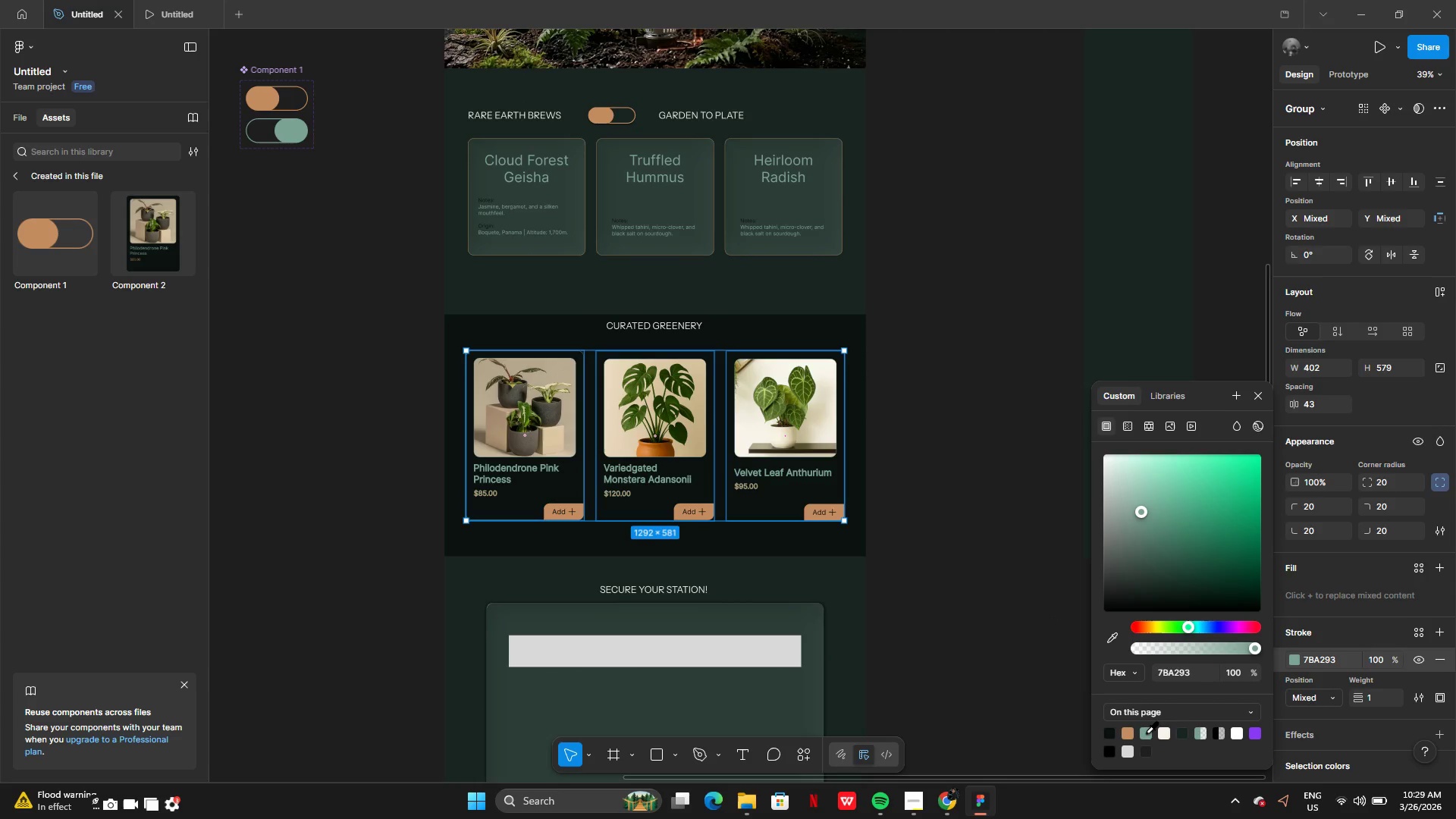 
key(Control+Z)
 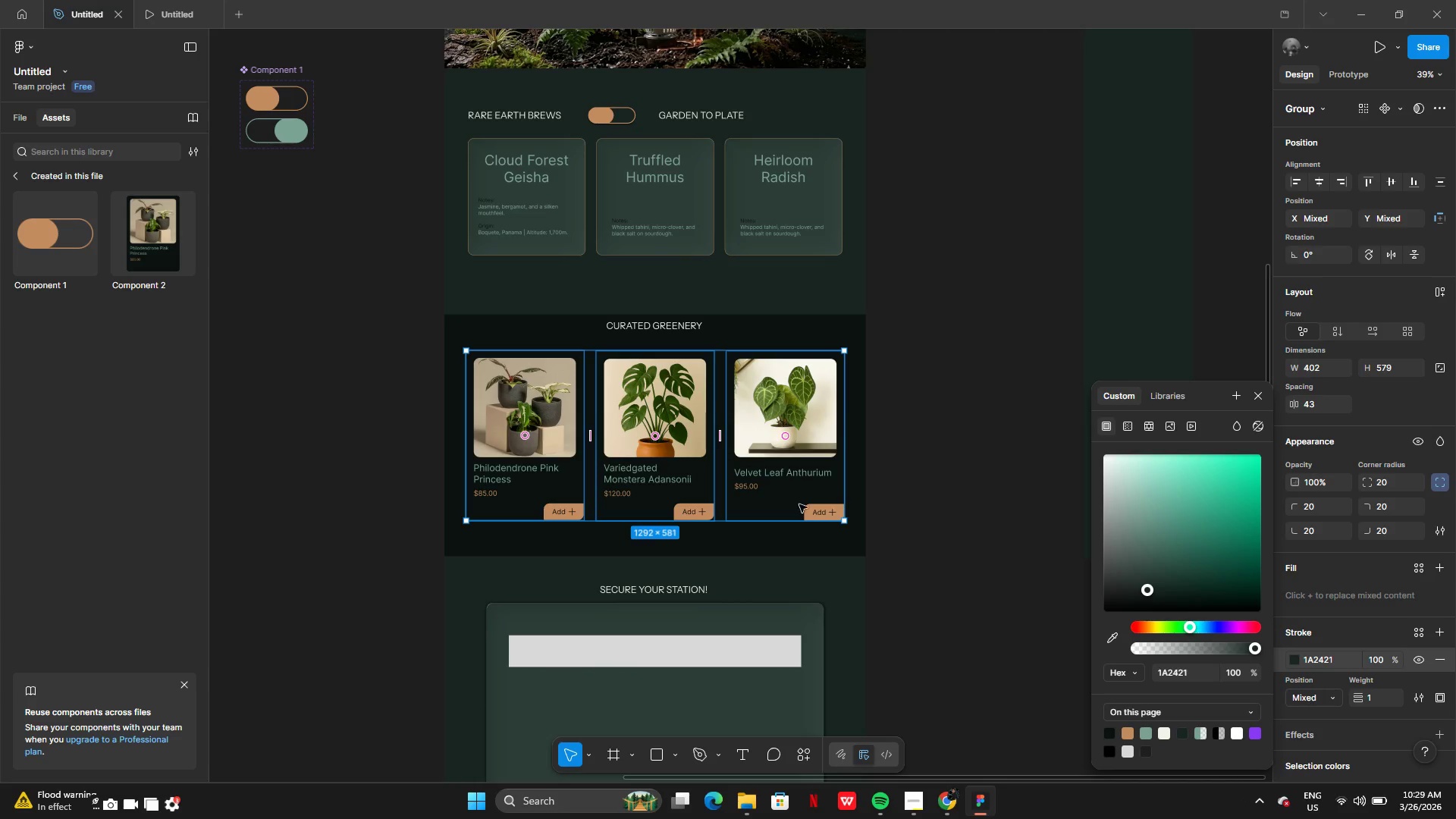 
wait(5.36)
 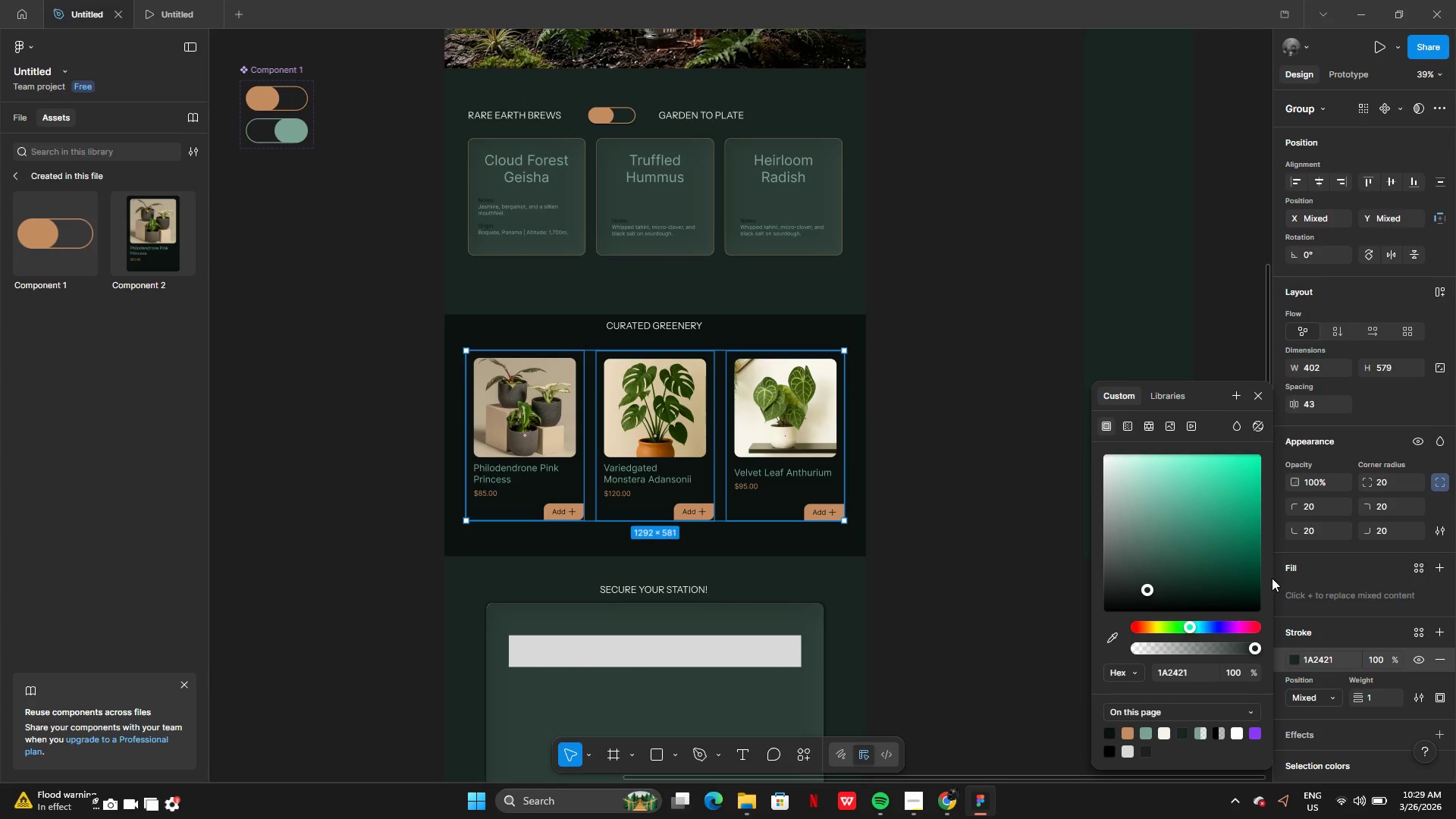 
left_click([1430, 570])
 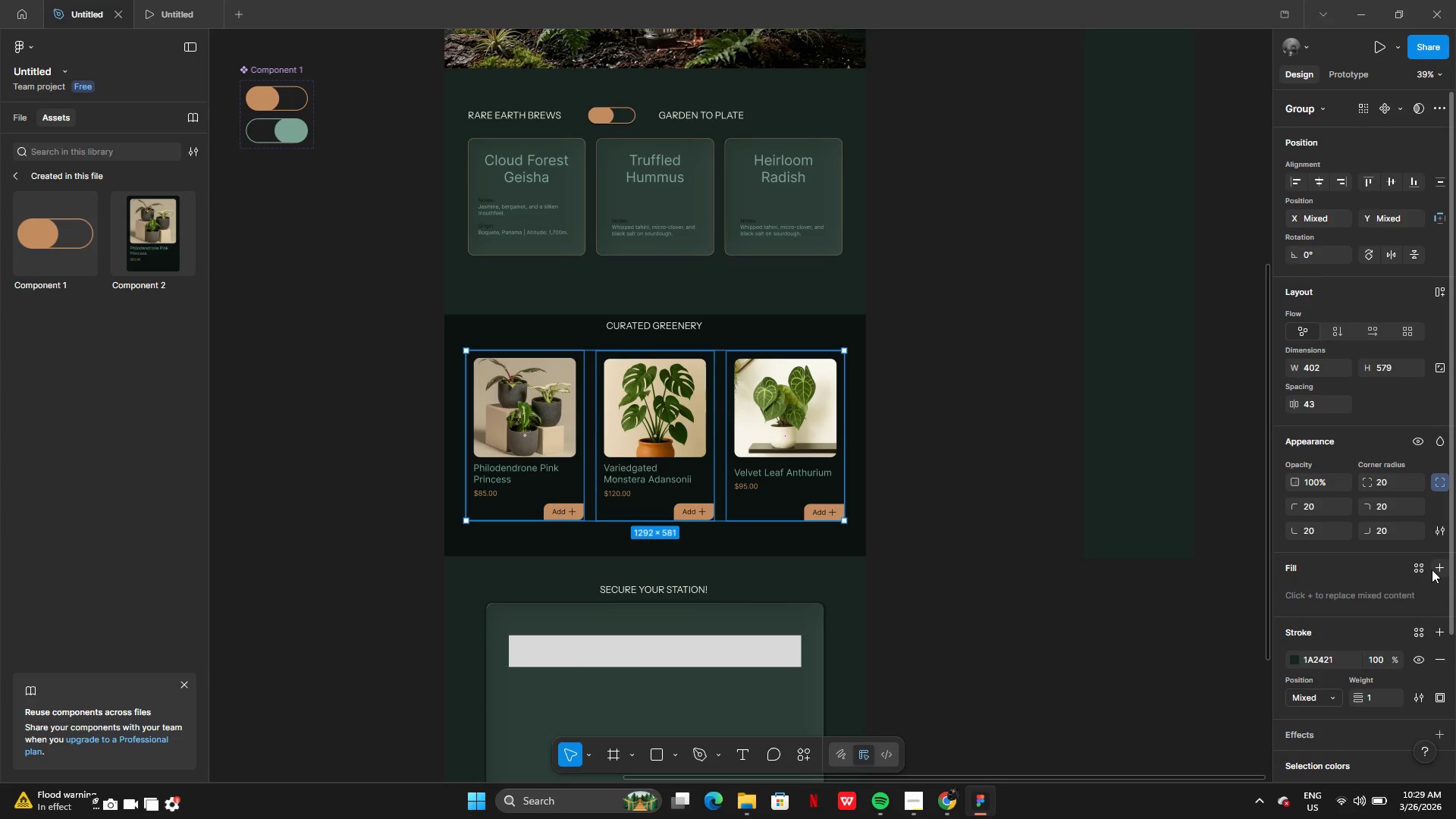 
left_click([1435, 567])
 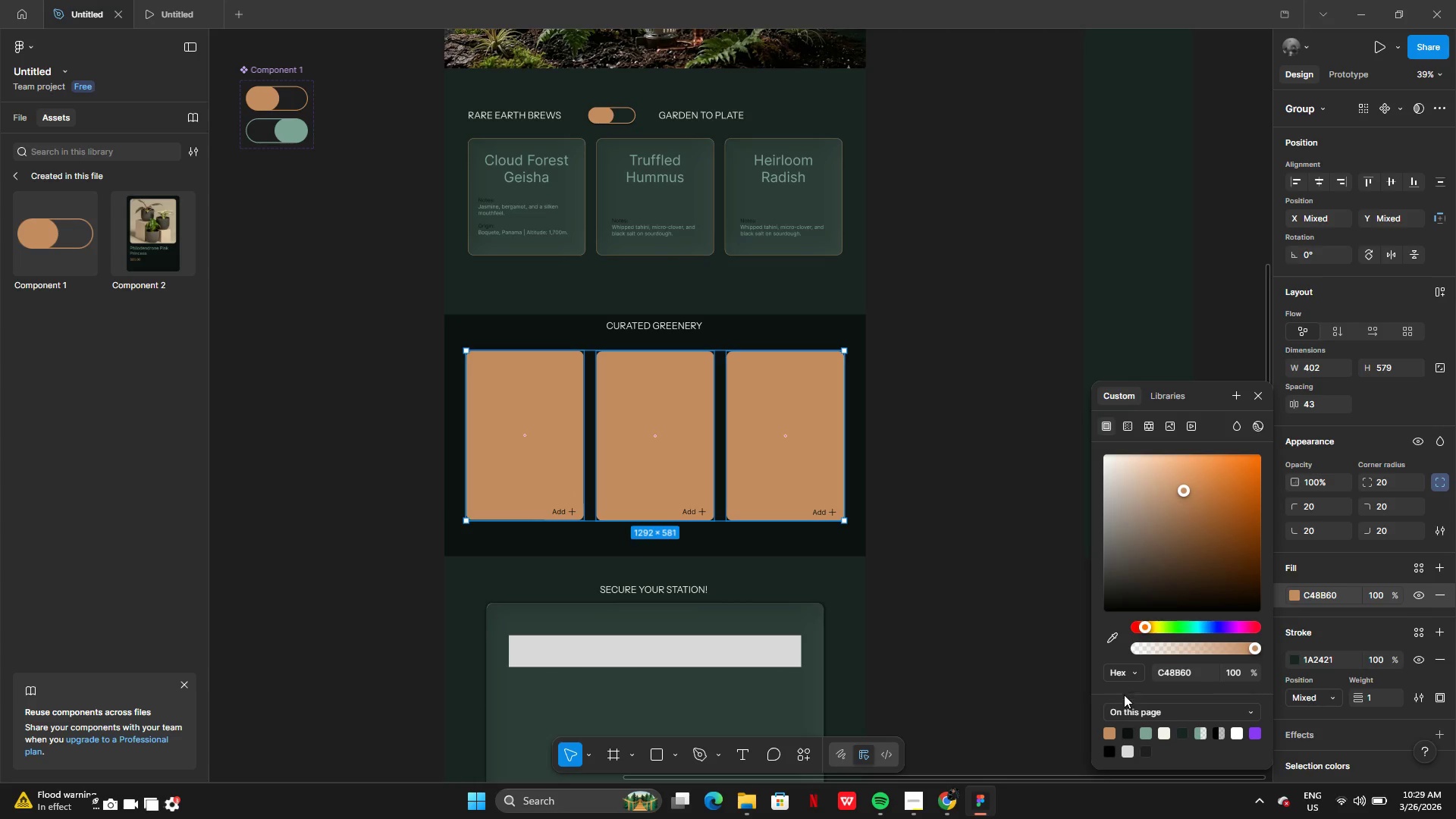 
left_click([1109, 735])
 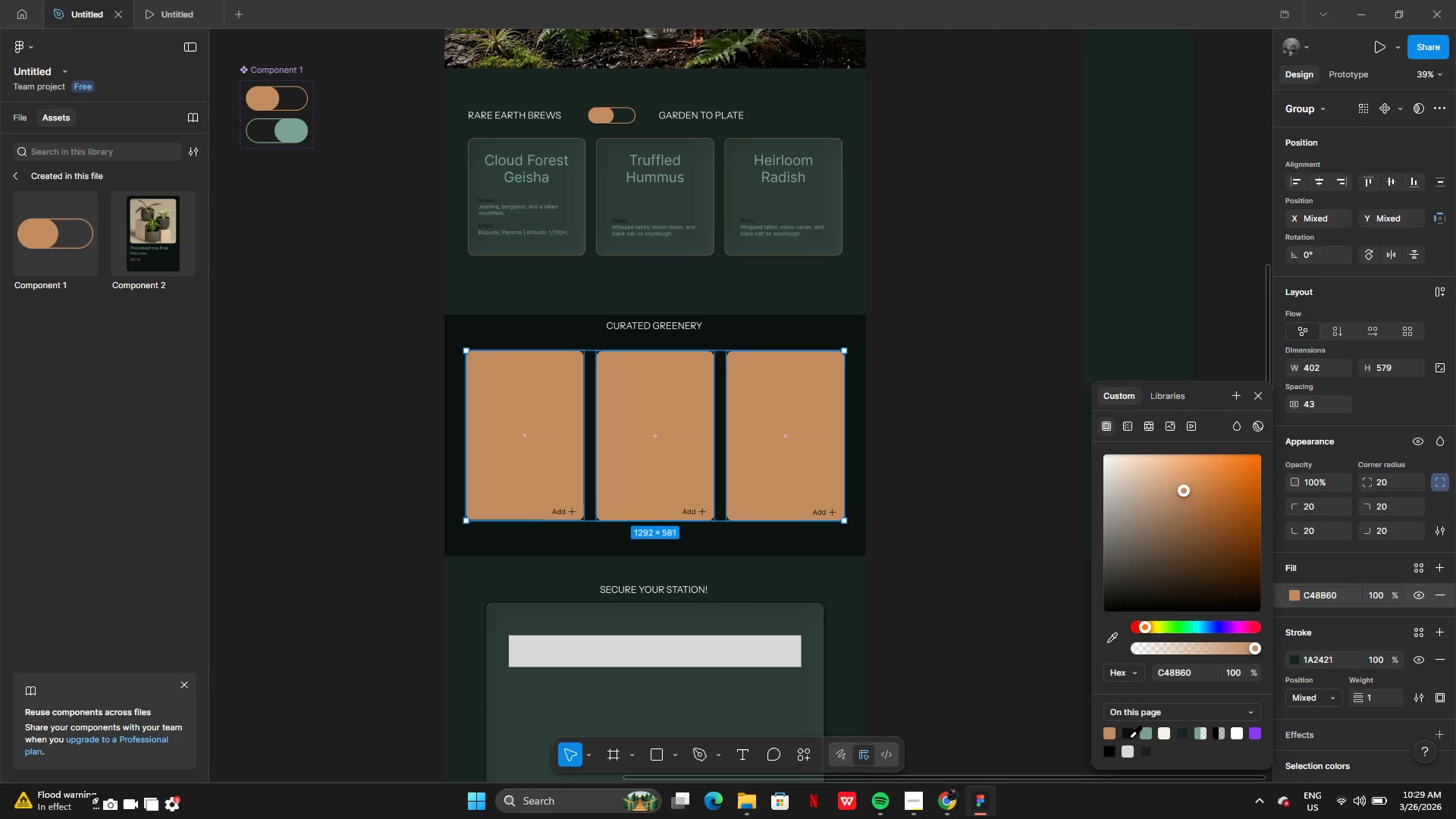 
left_click([1144, 734])
 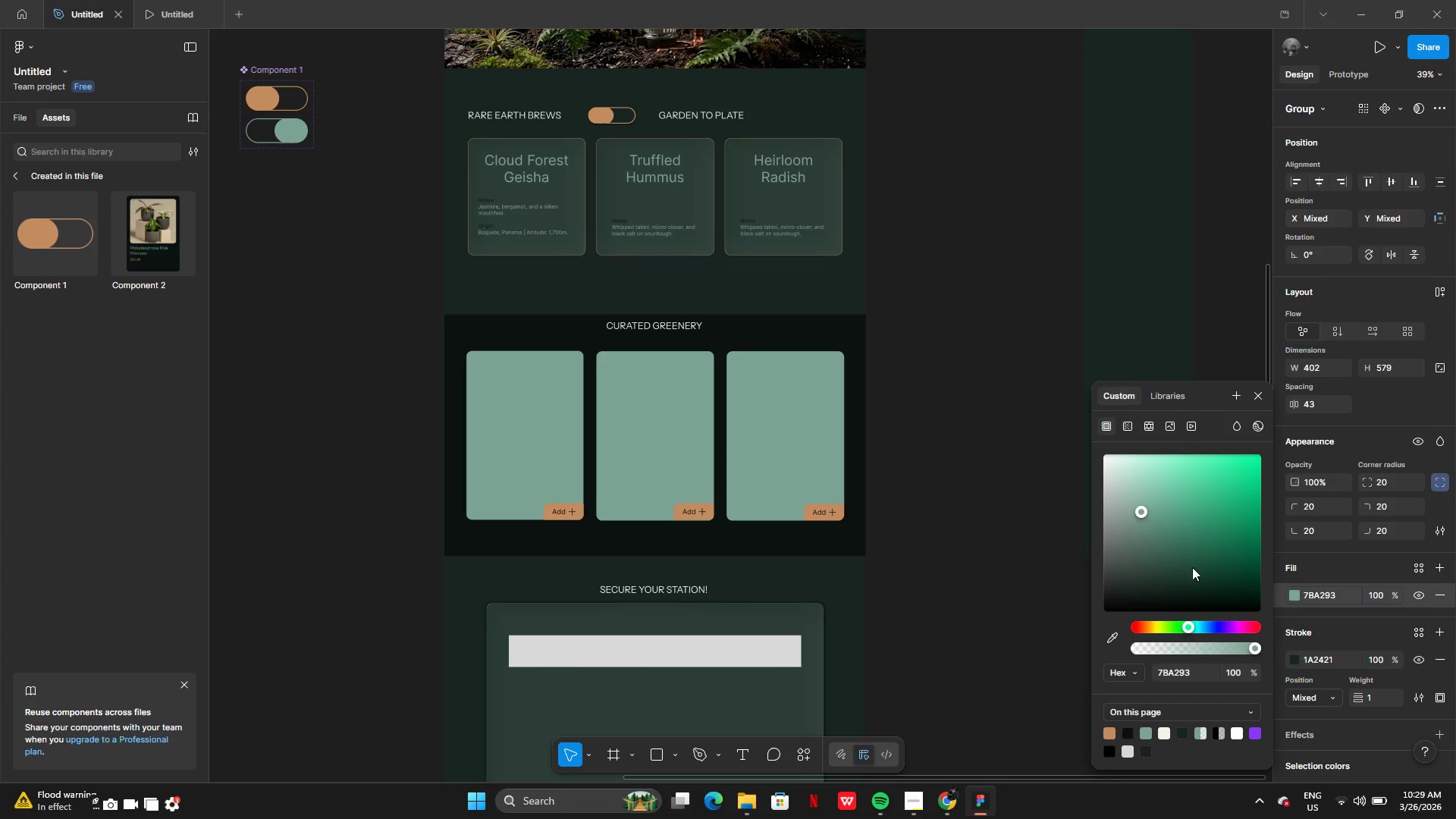 
mouse_move([790, 472])
 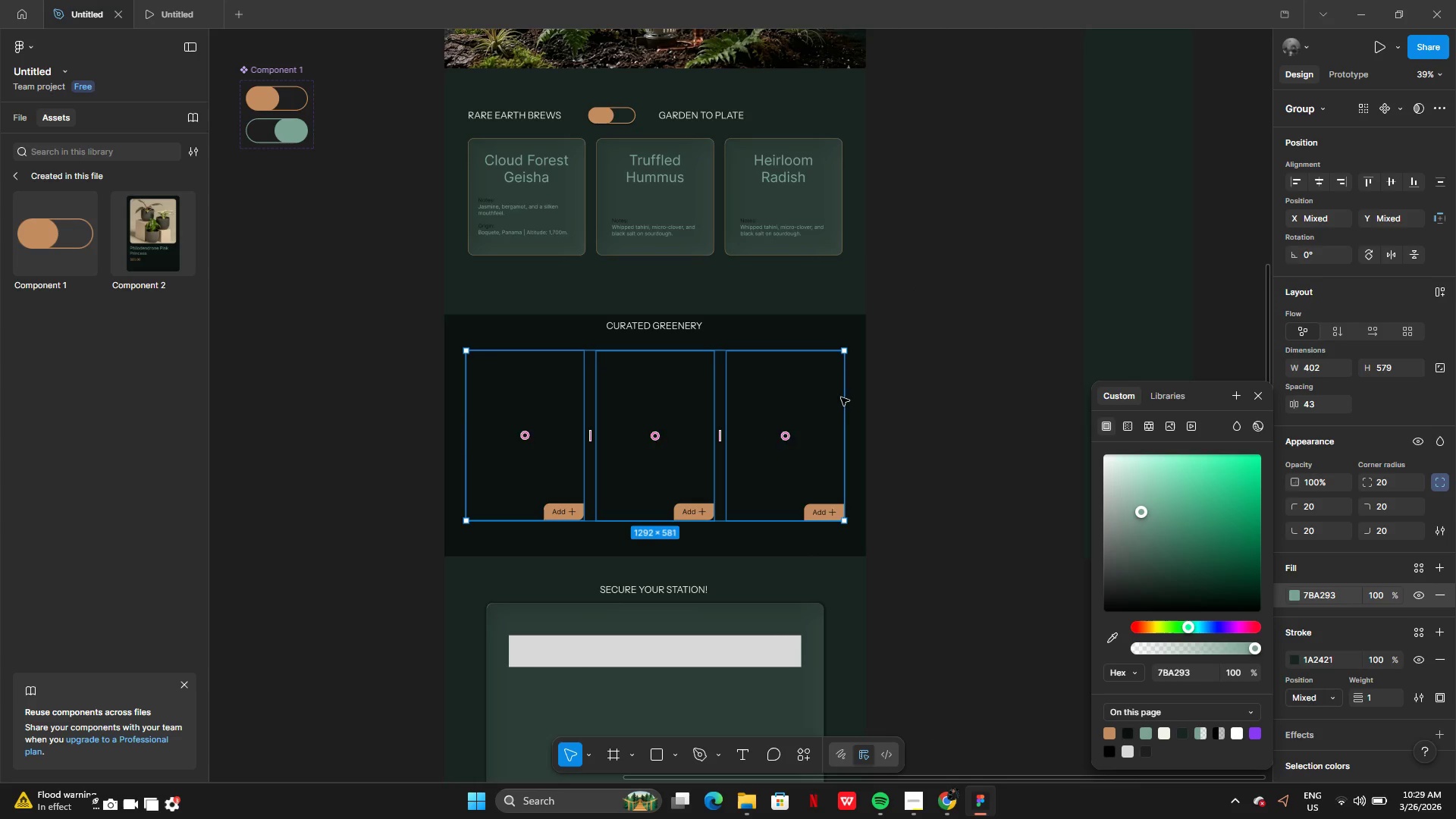 
key(Control+Z)
 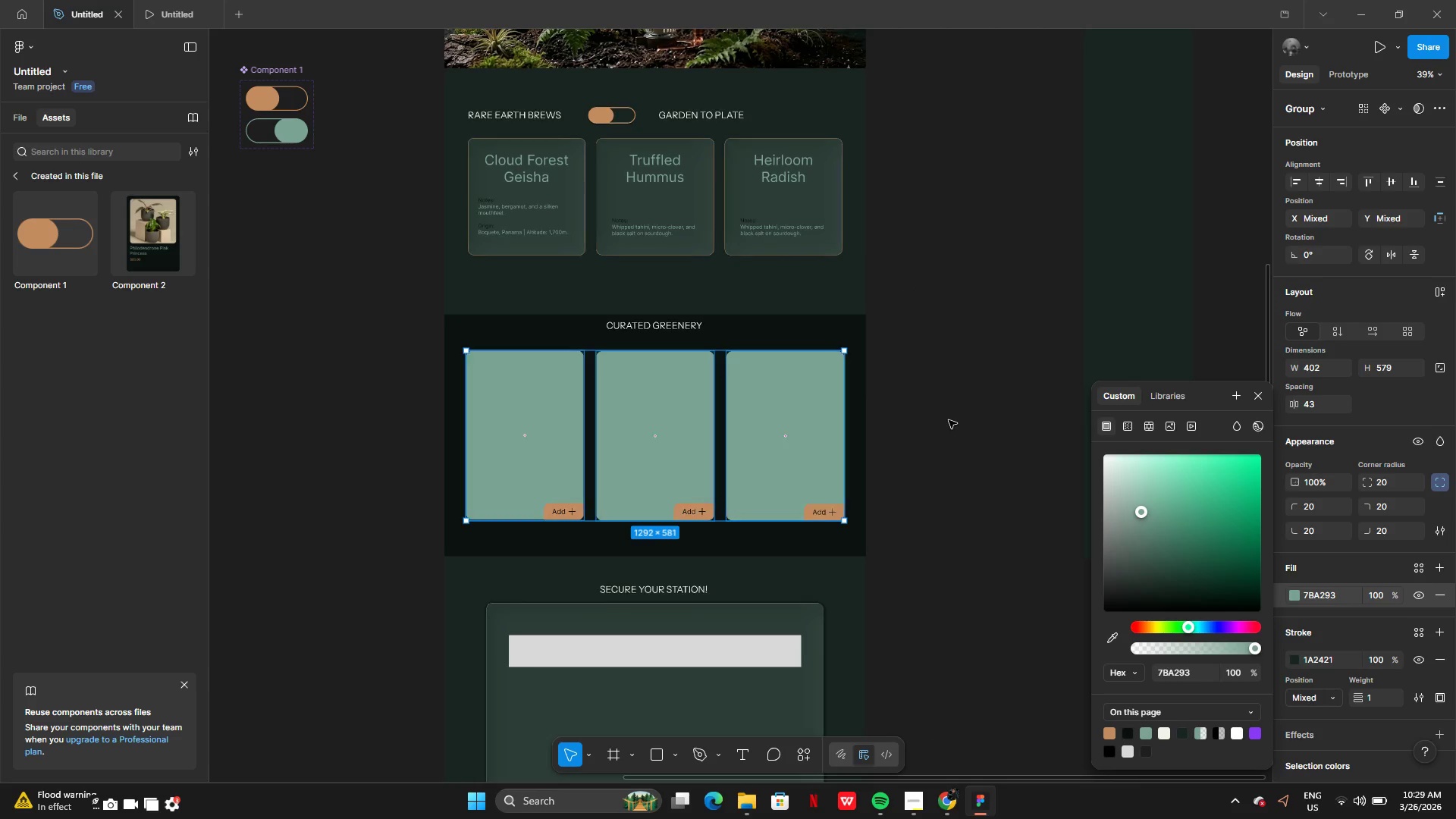 
key(Control+Z)
 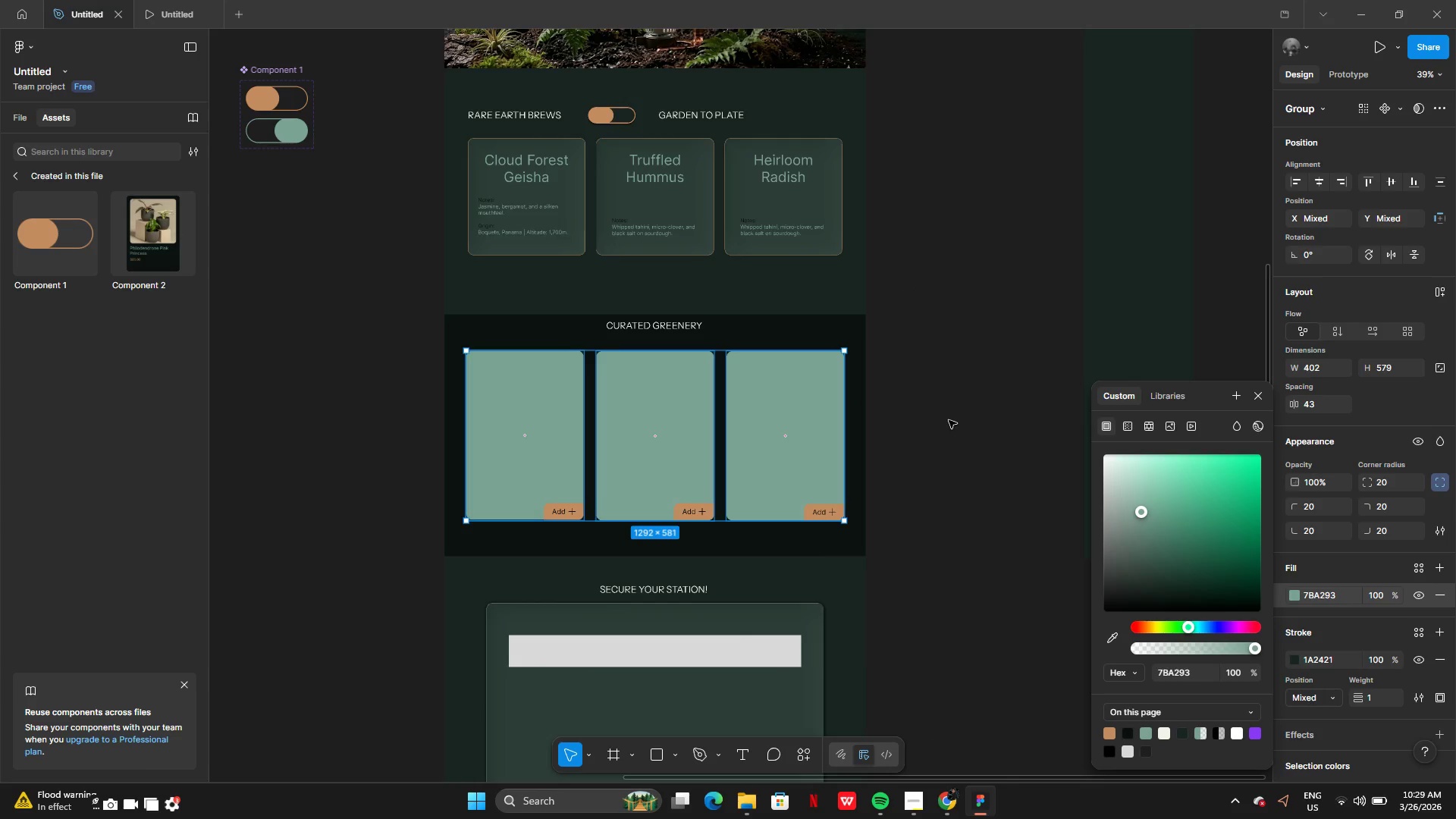 
key(Control+Z)
 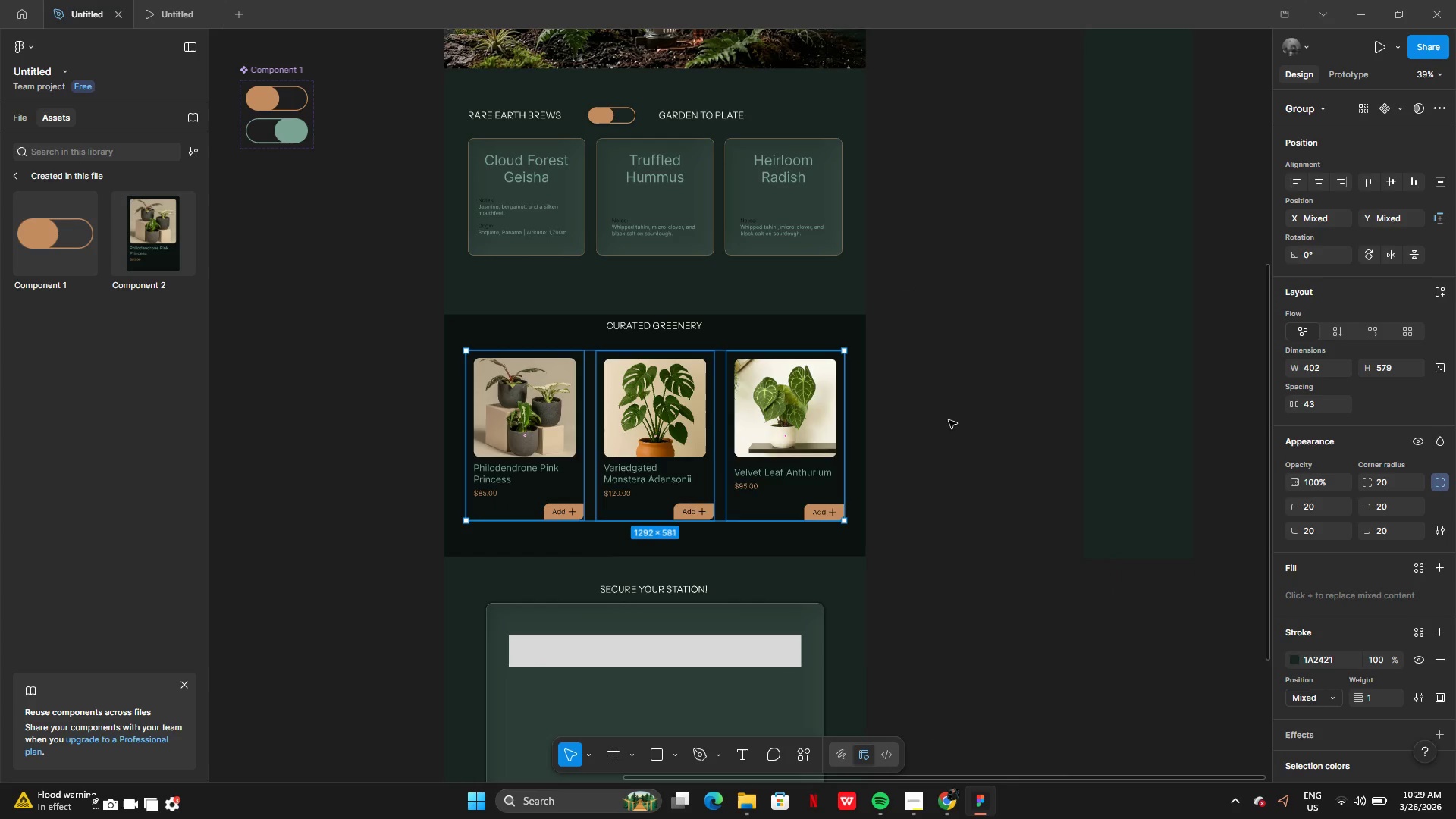 
key(Control+Z)
 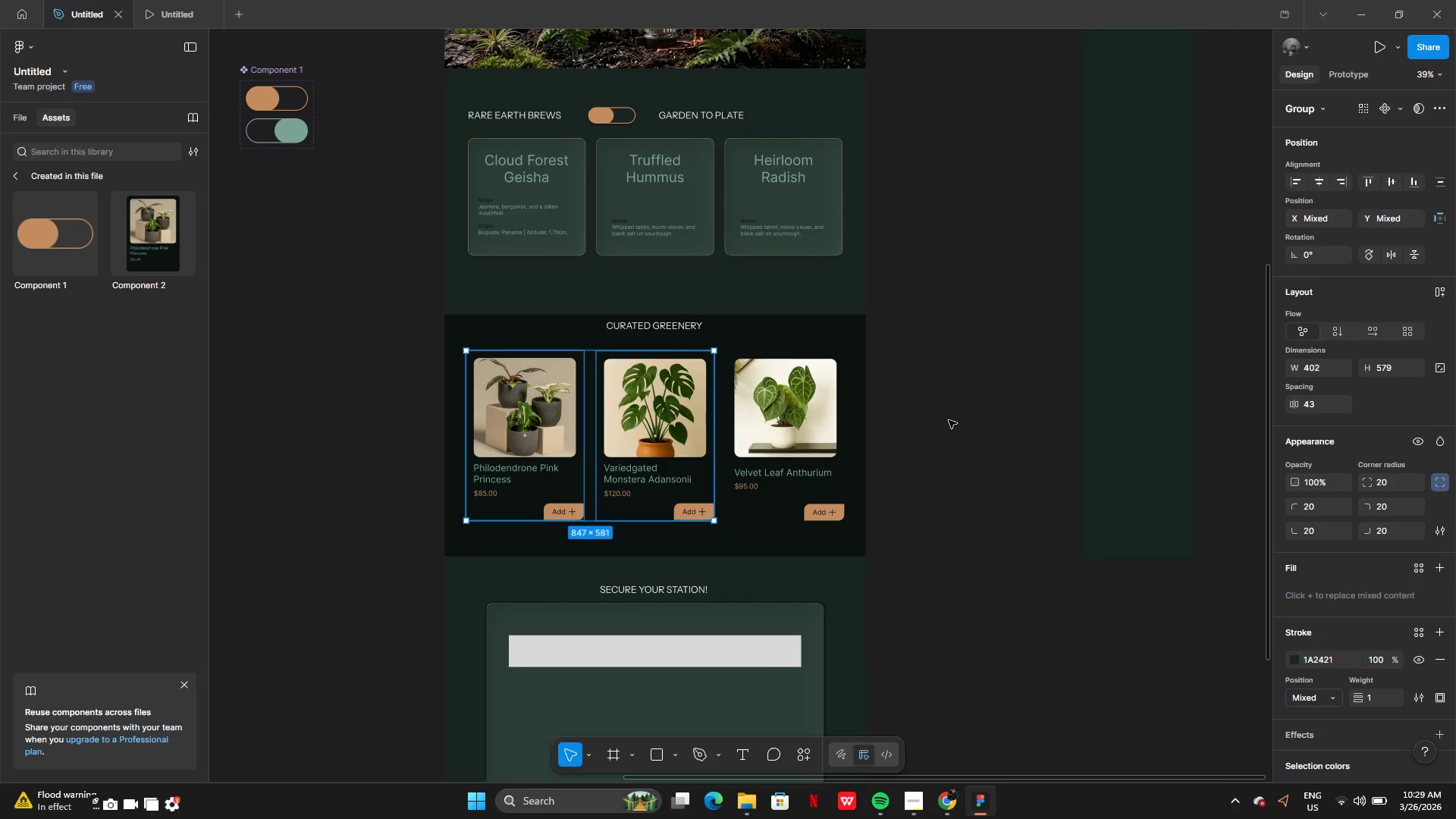 
key(Control+Y)
 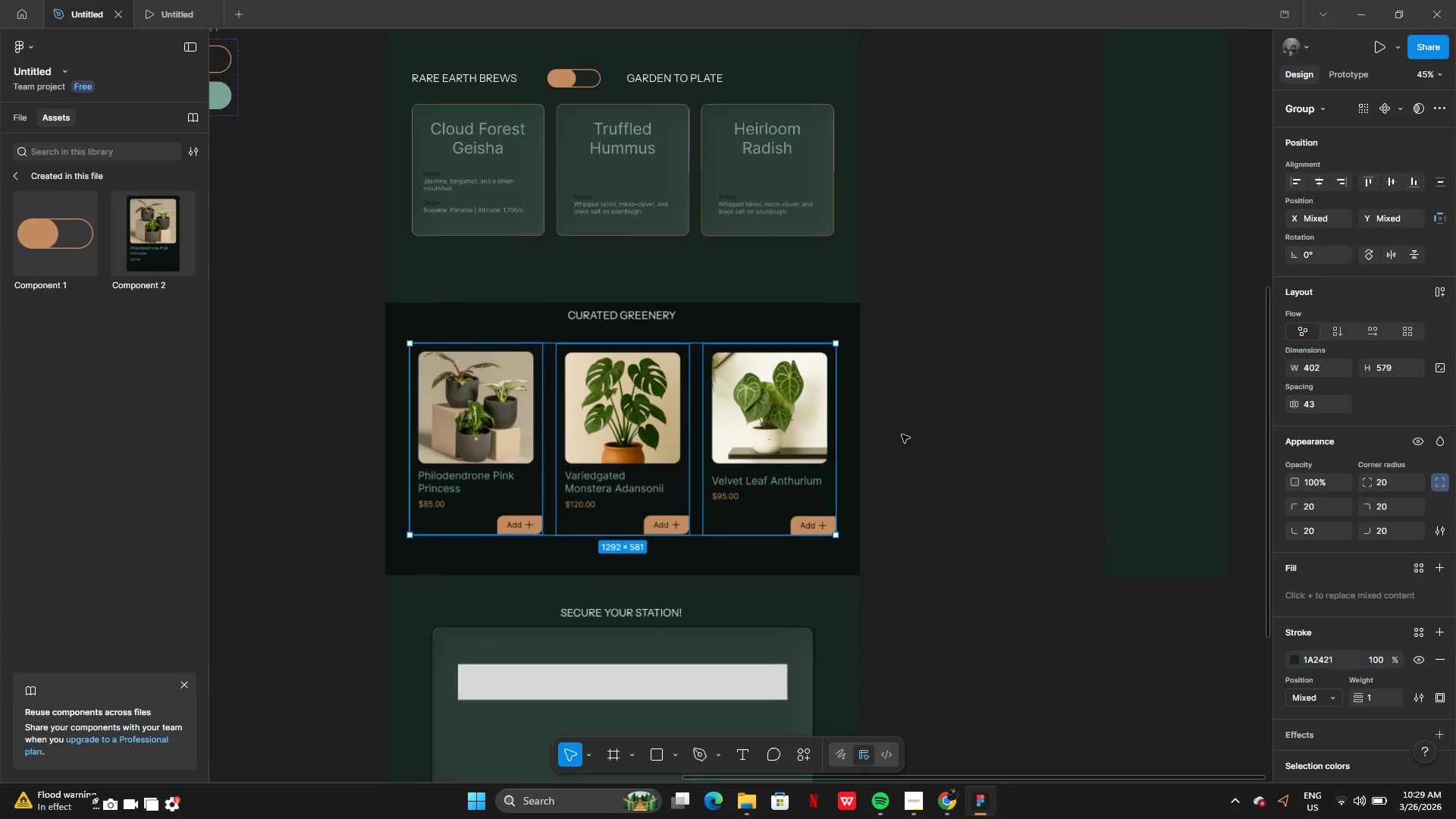 
double_click([902, 434])
 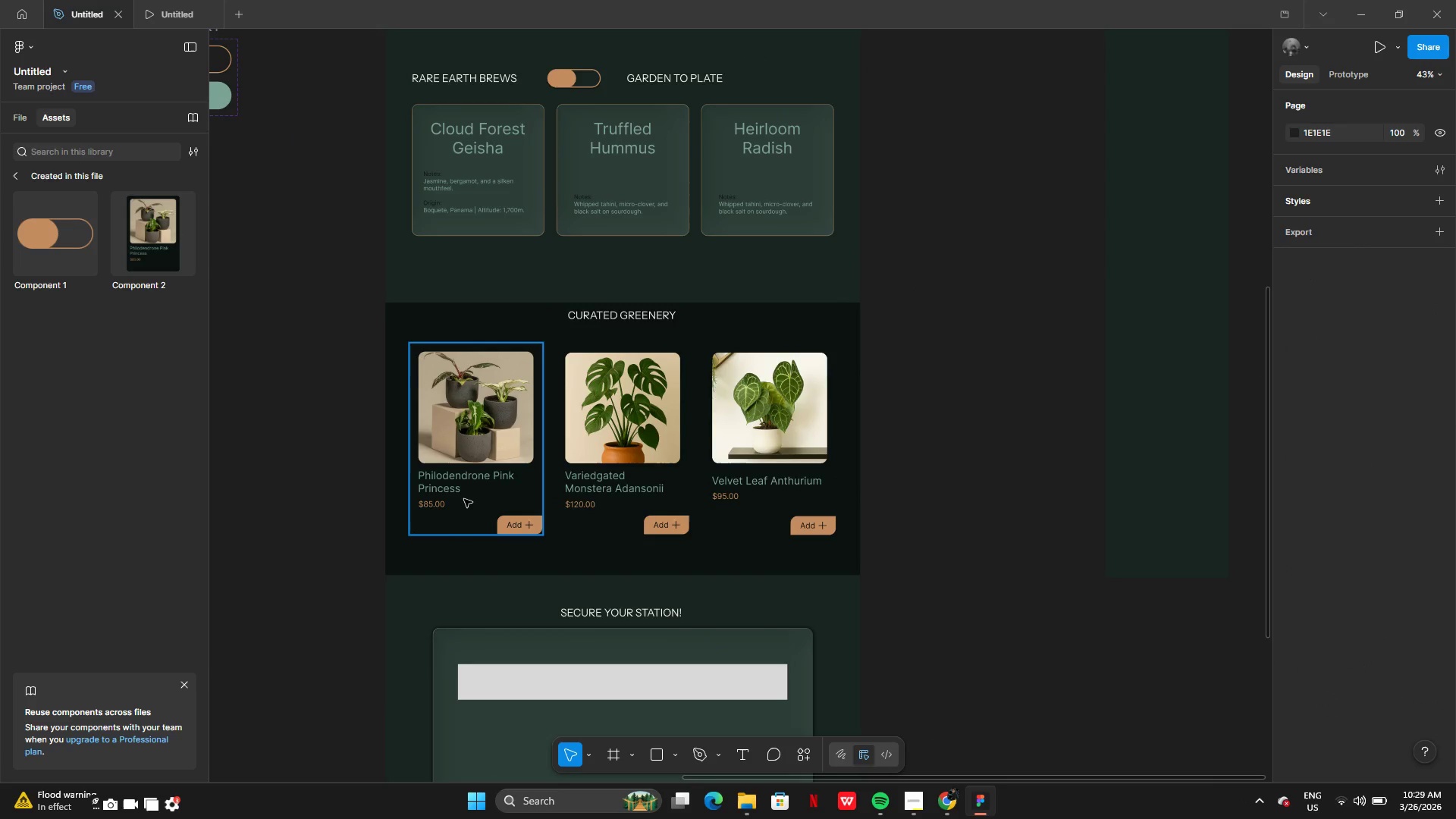 
double_click([464, 499])
 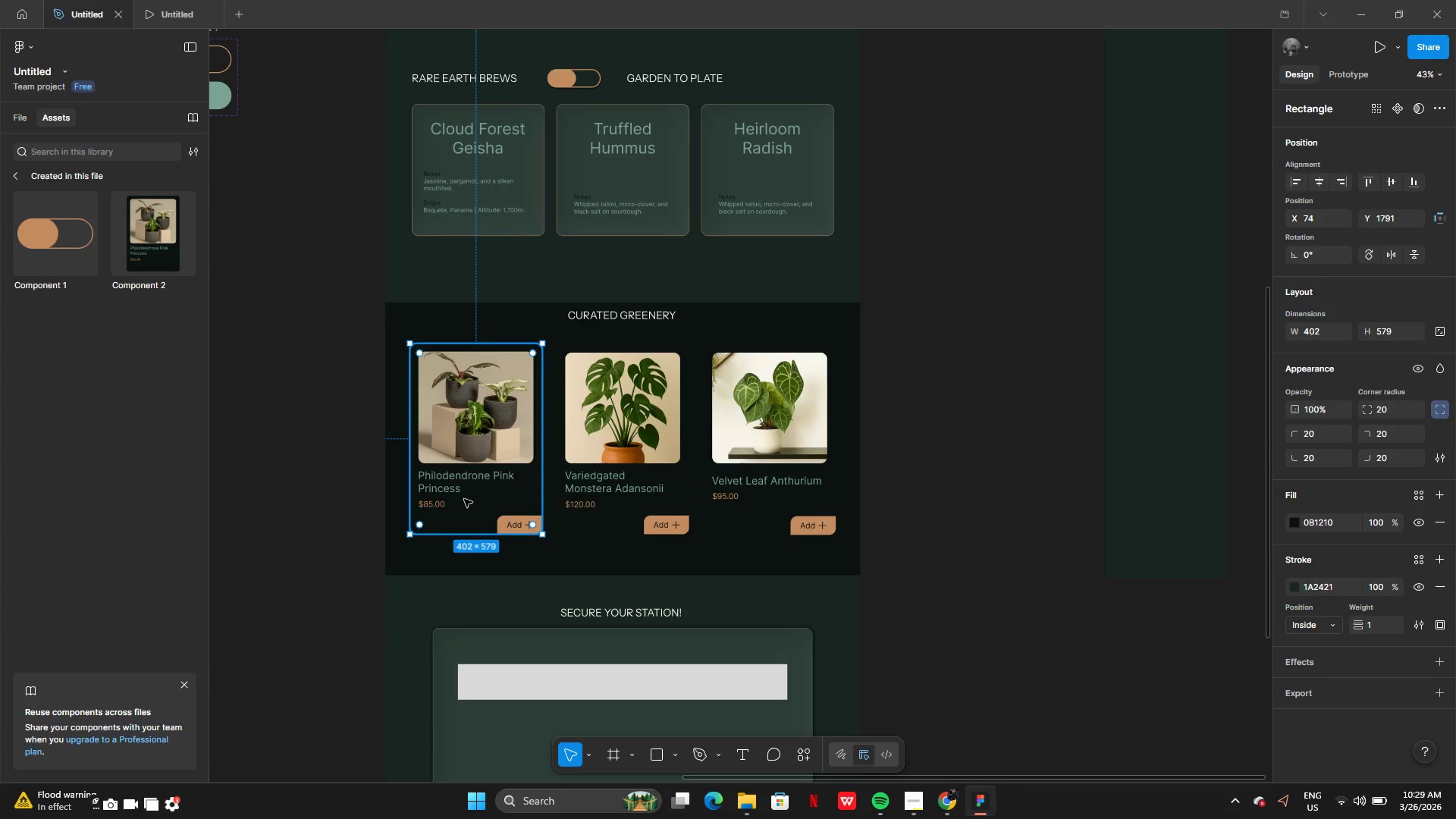 
hold_key(key=ShiftLeft, duration=1.5)
left_click([615, 519])
 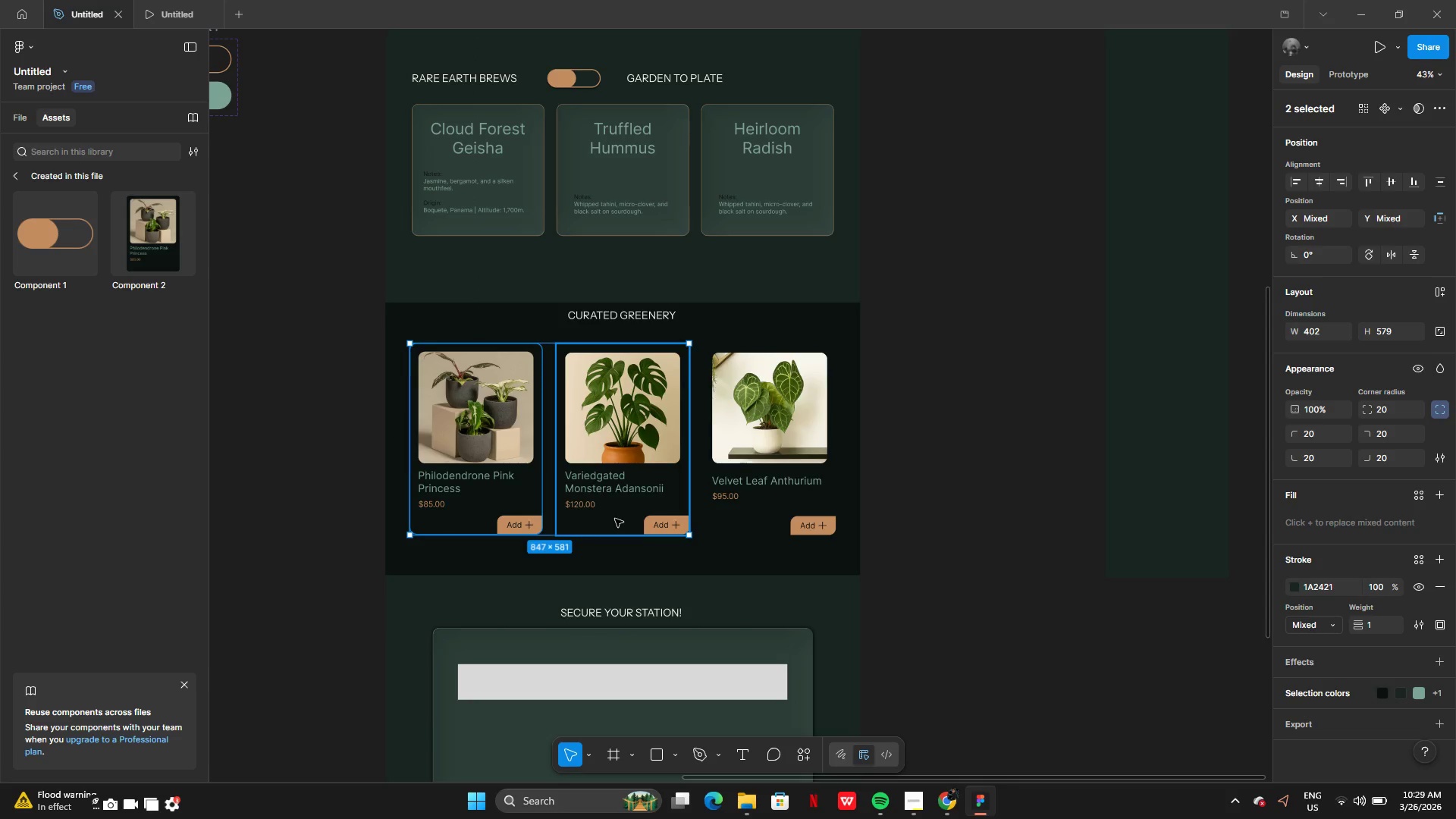 
double_click([615, 519])
 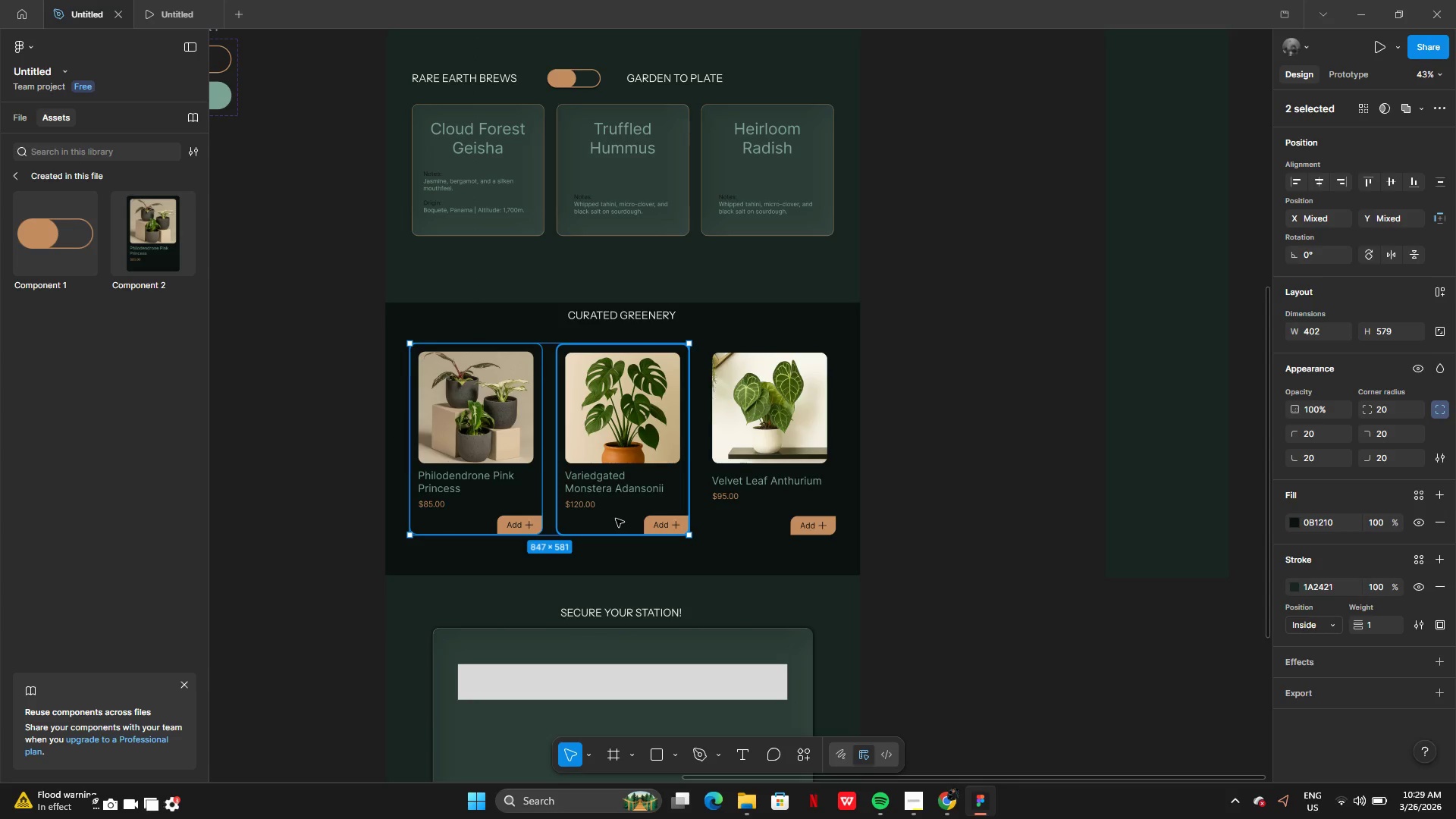 
hold_key(key=ShiftLeft, duration=1.5)
left_click([731, 516])
 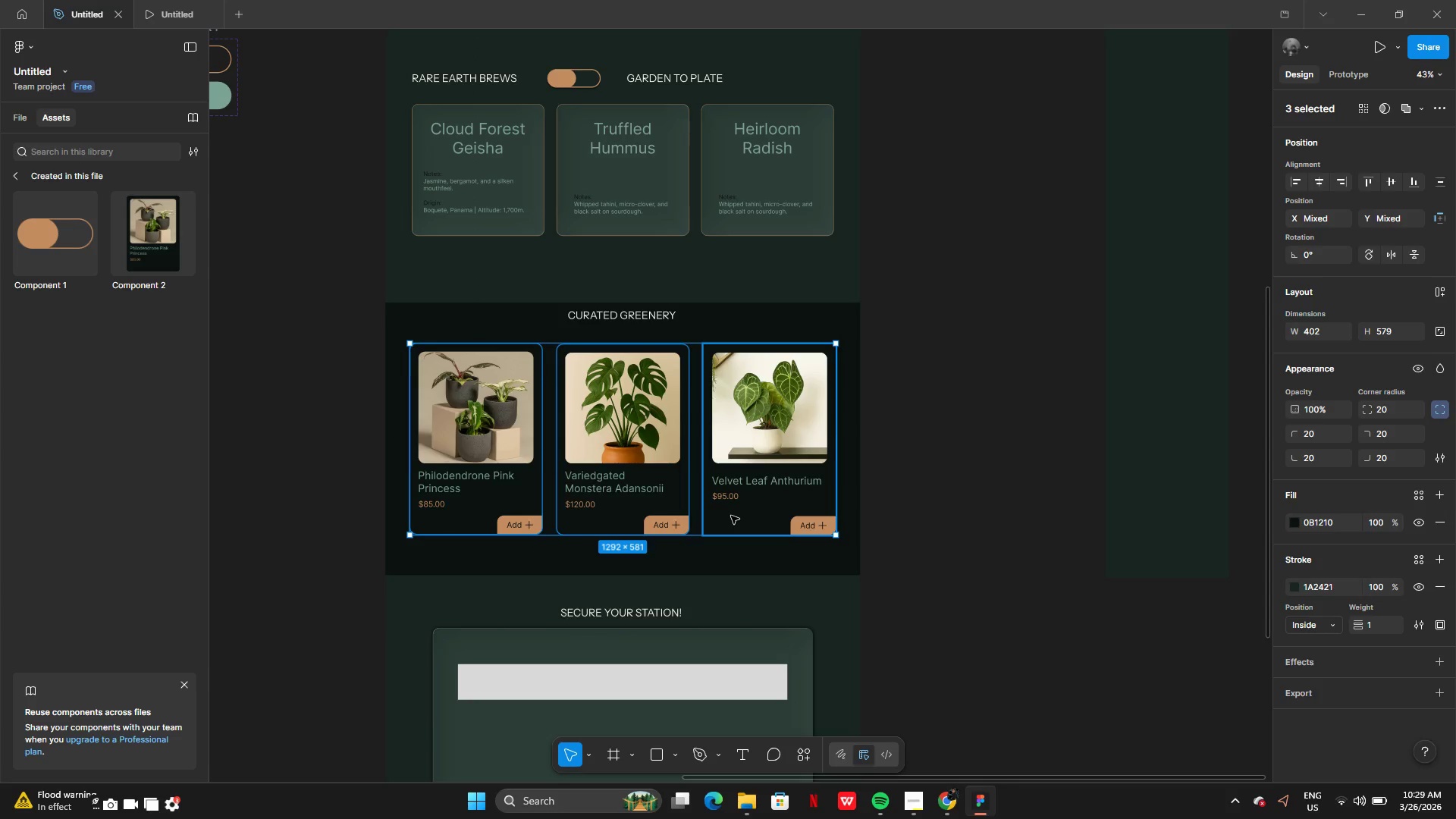 
double_click([731, 516])
 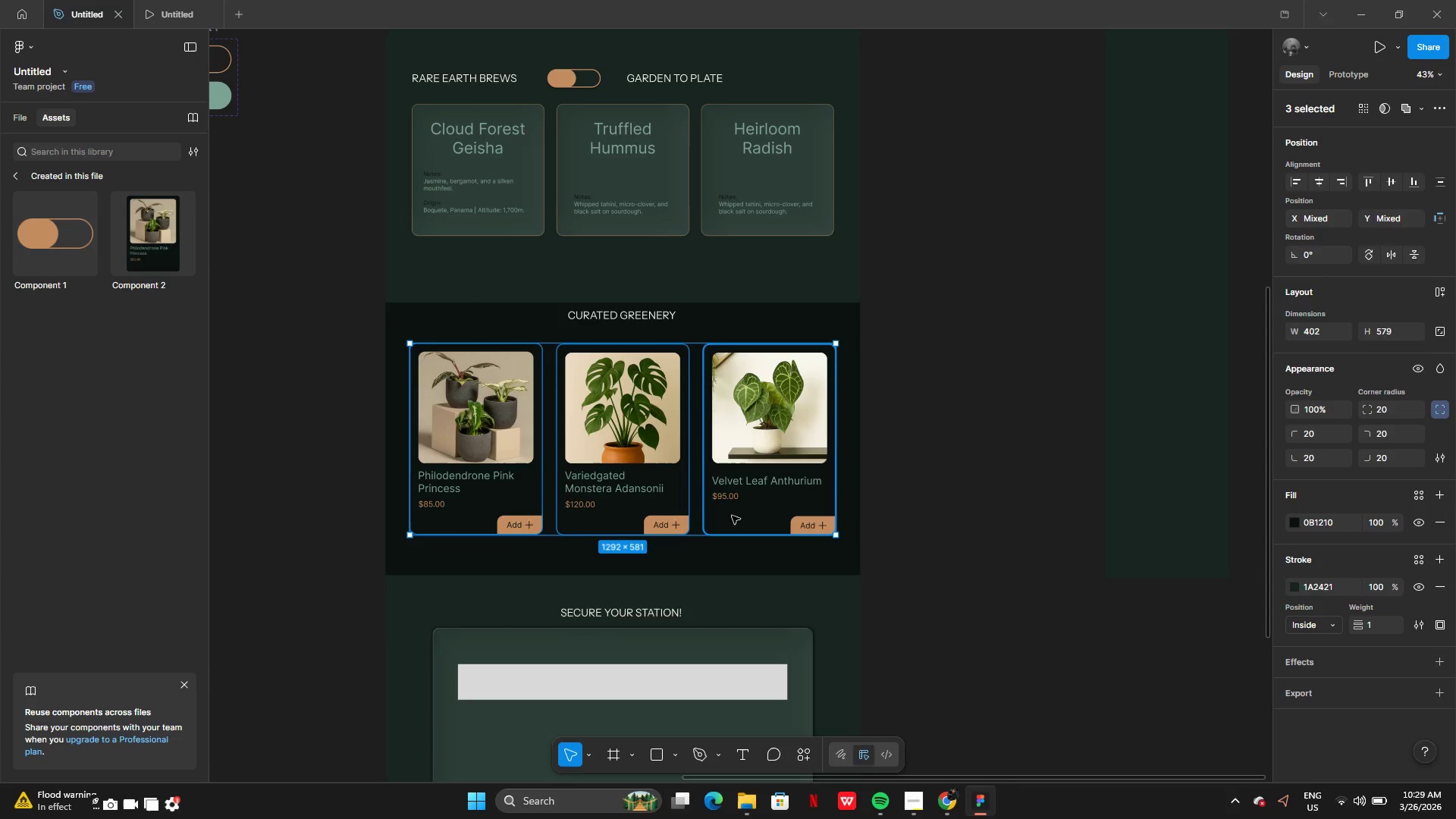 
key(Shift+ShiftLeft)
 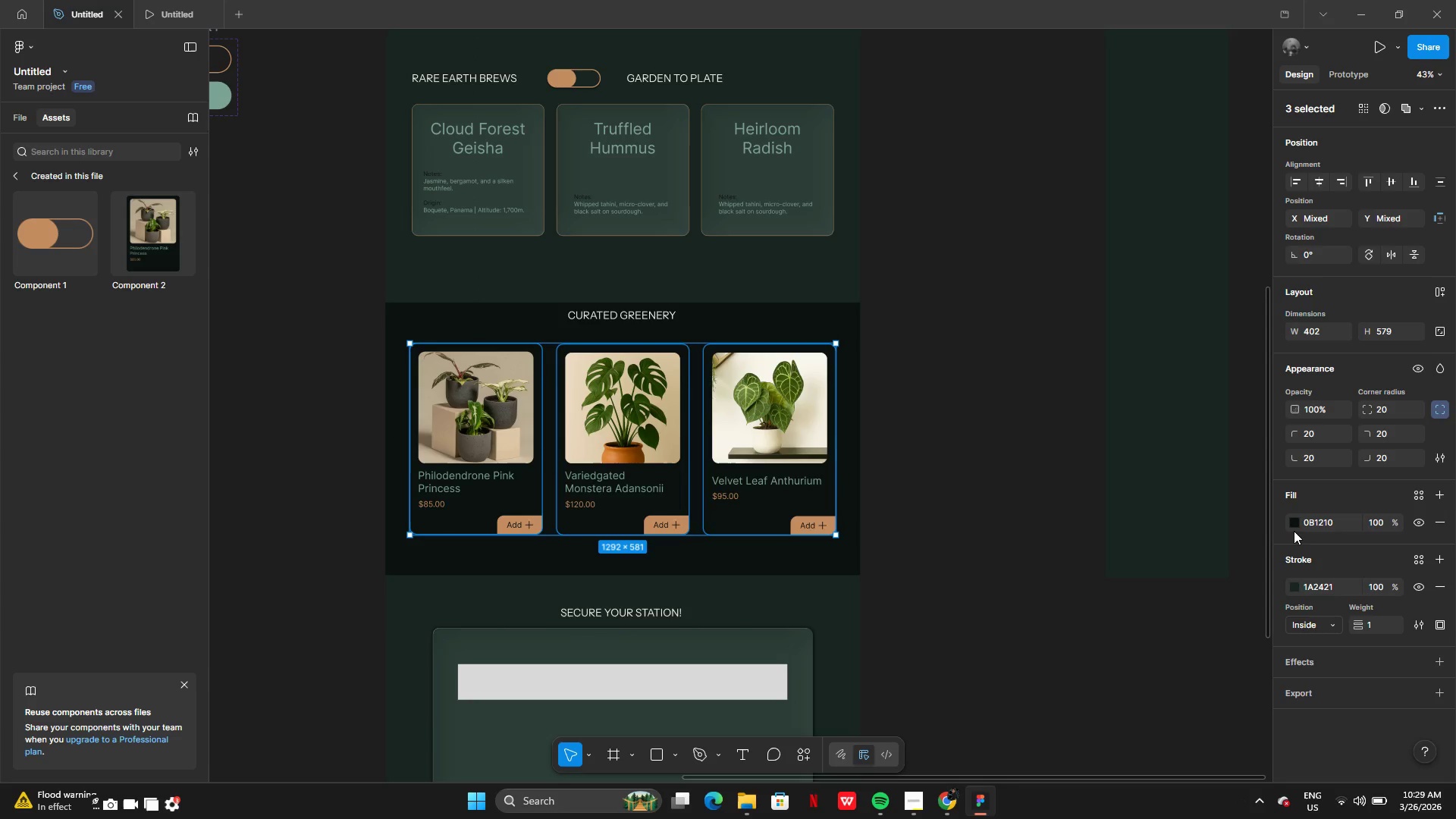 
left_click([1290, 523])
 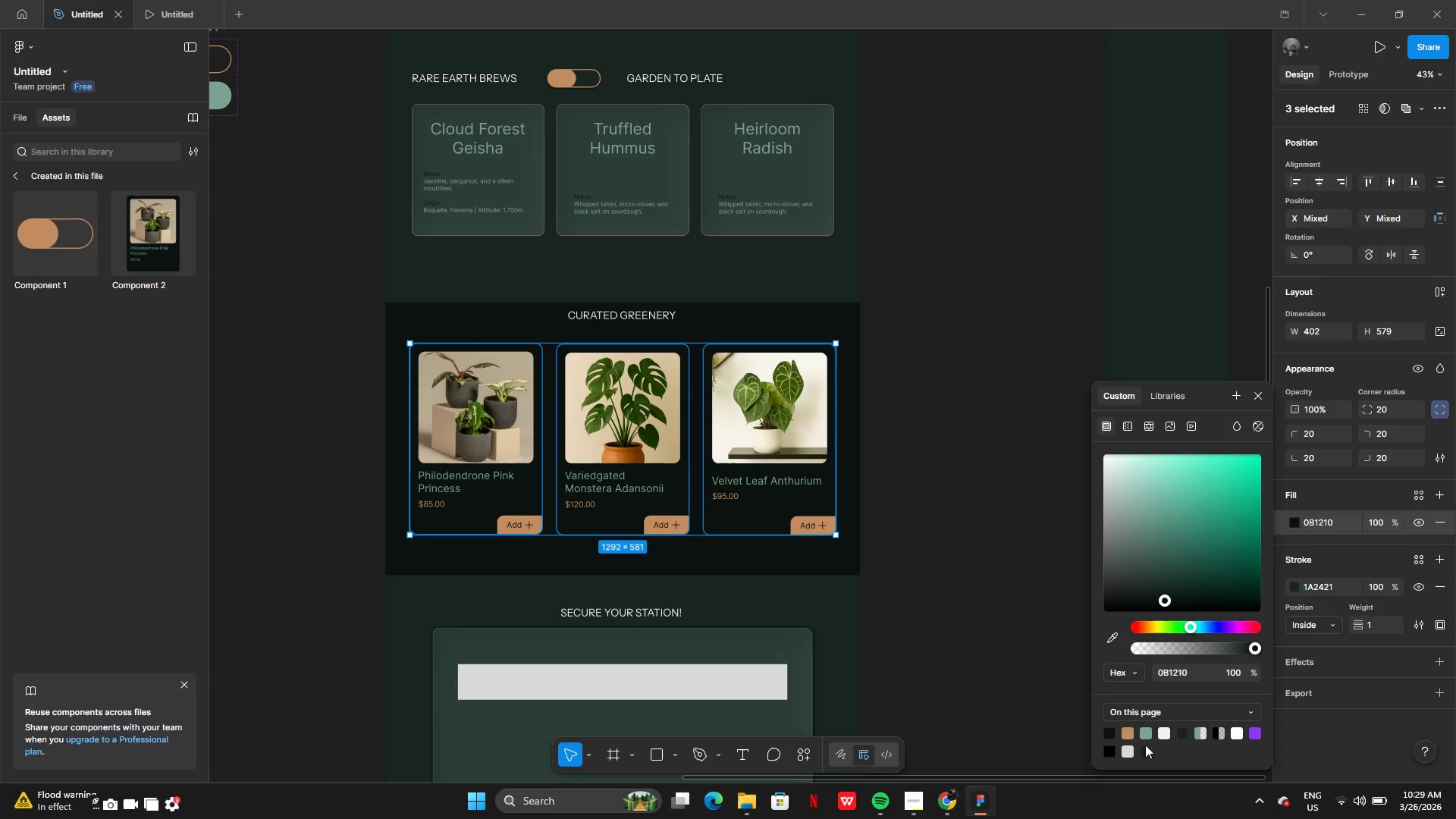 
left_click([1141, 734])
 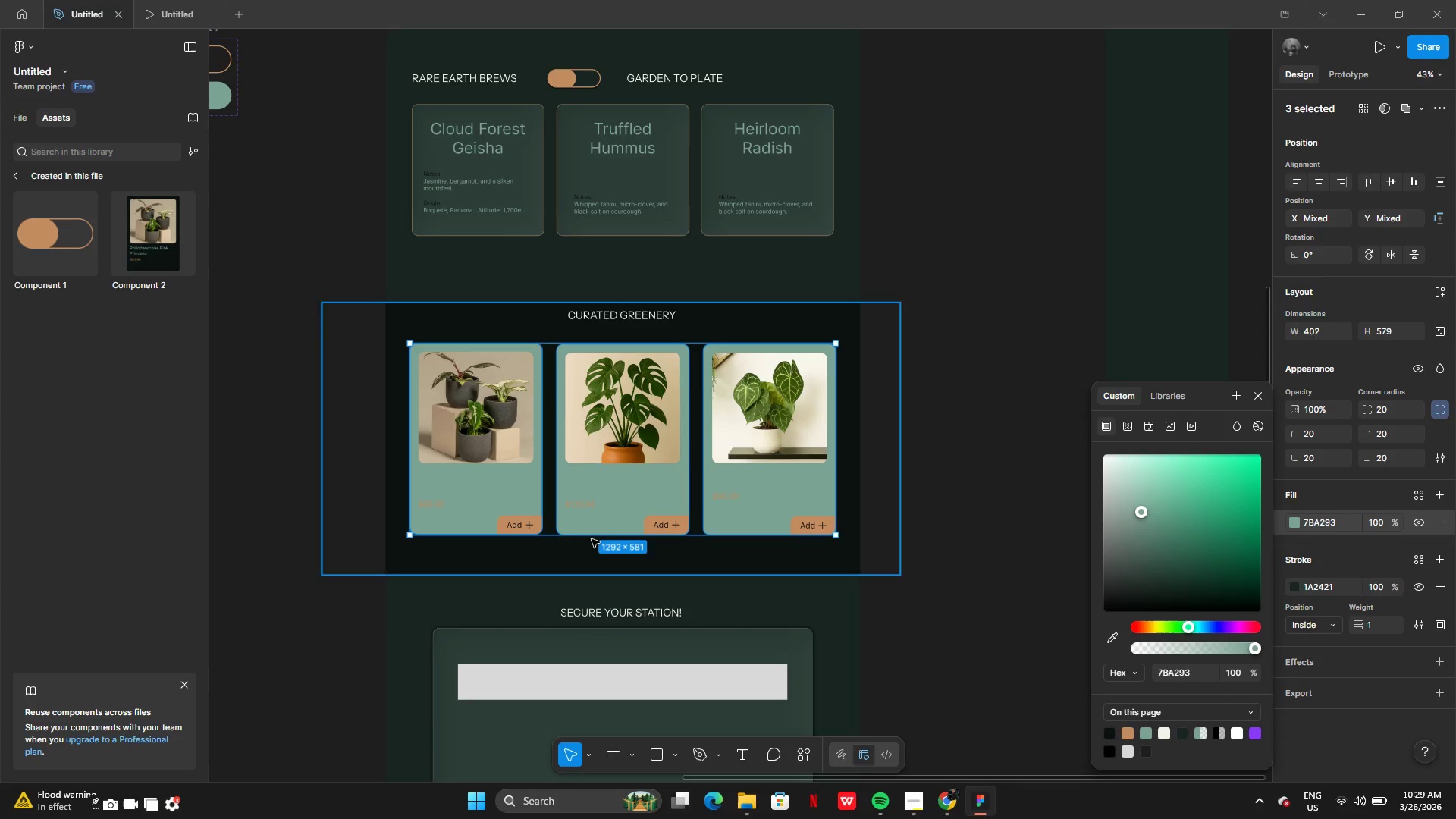 
wait(5.16)
 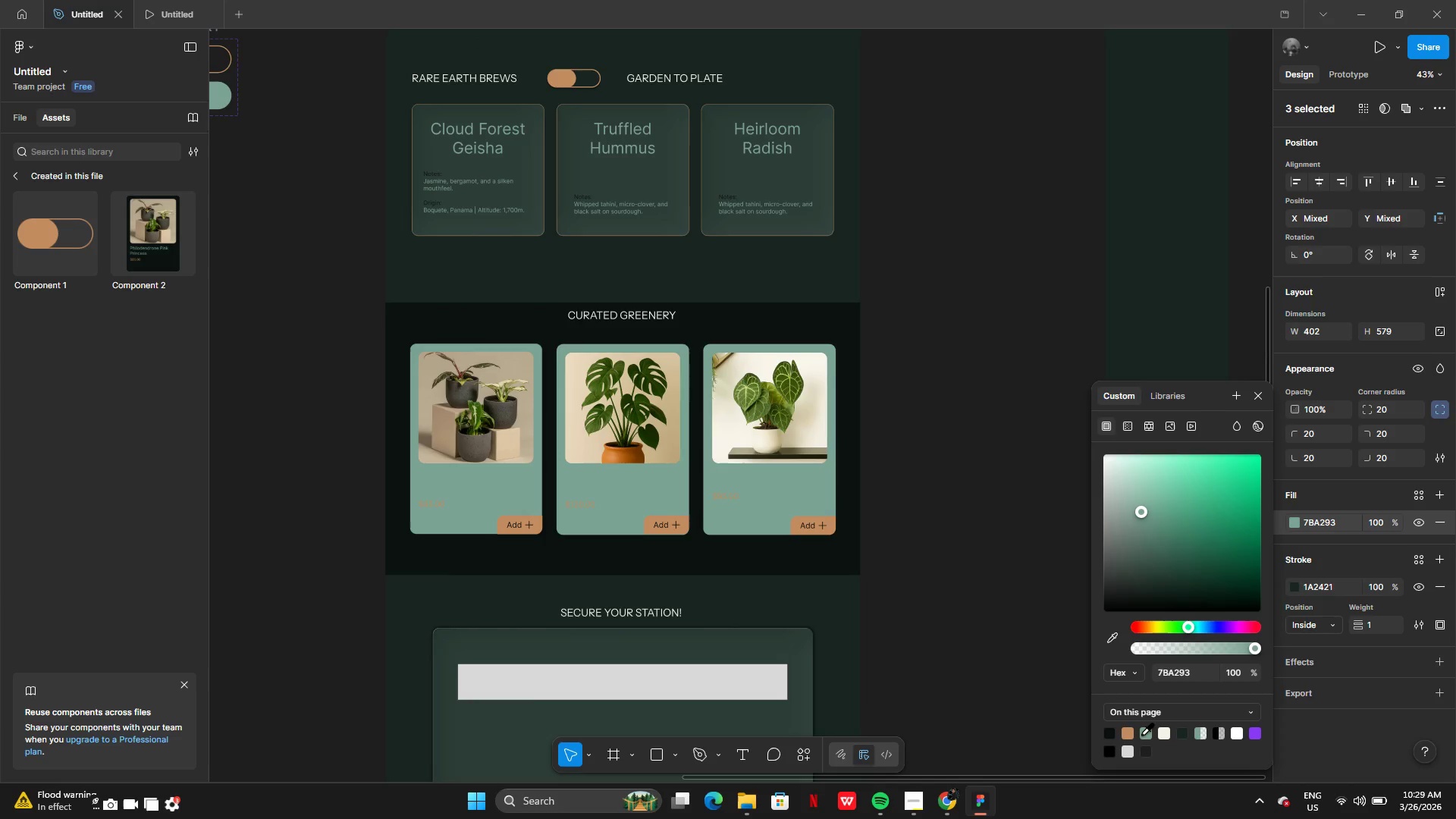 
key(CapsLock)
 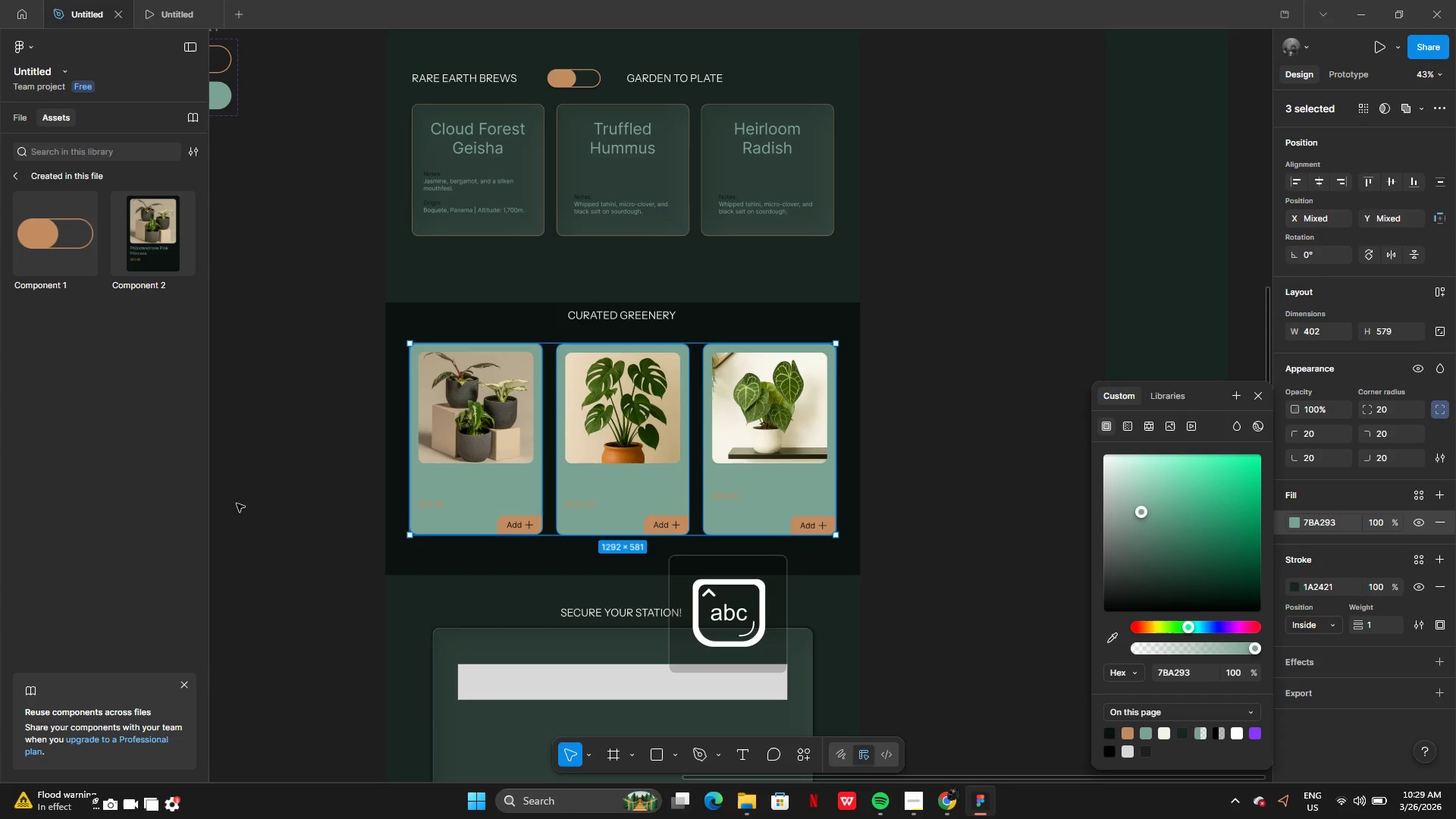 
double_click([289, 504])
 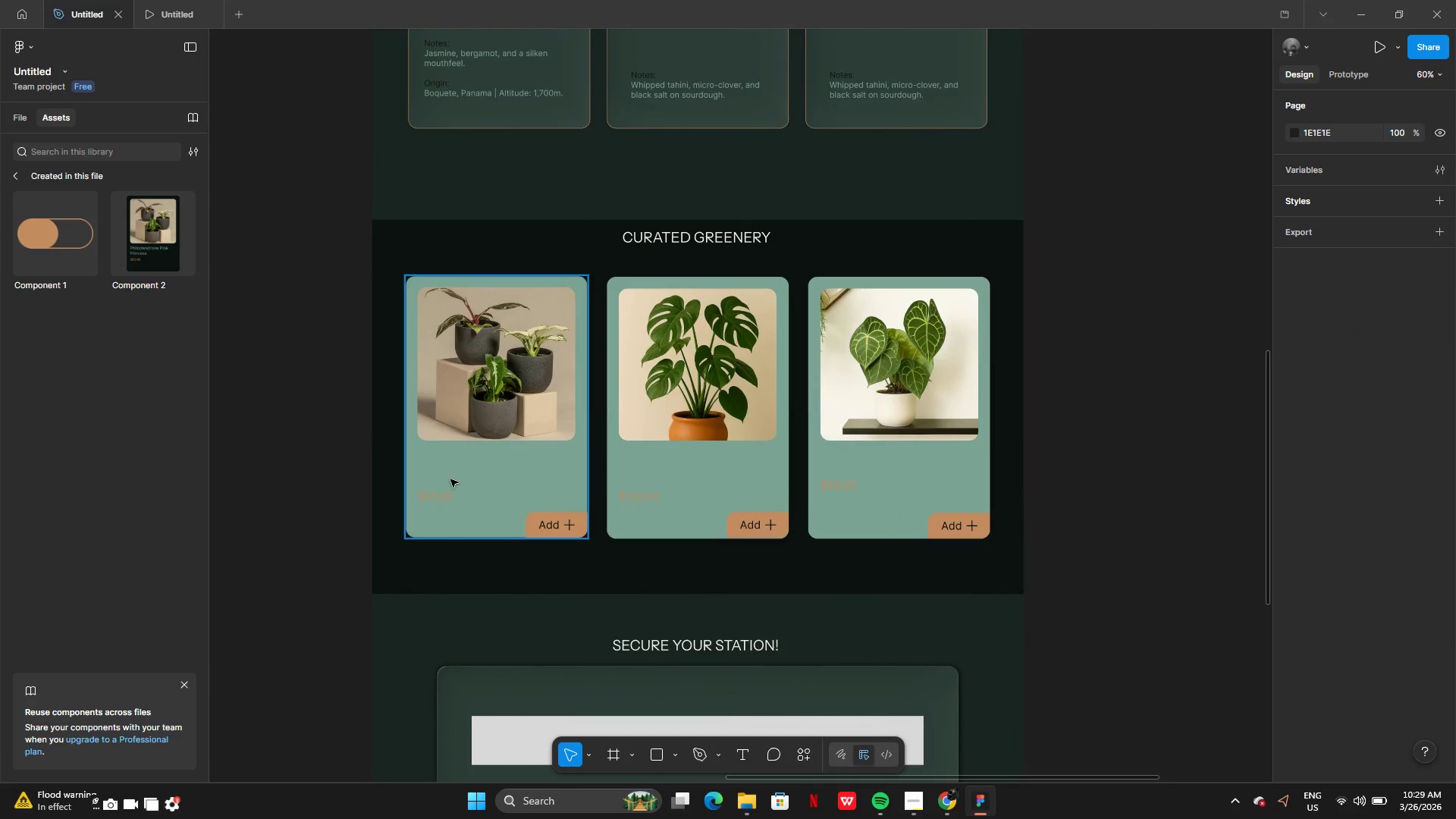 
left_click([435, 497])
 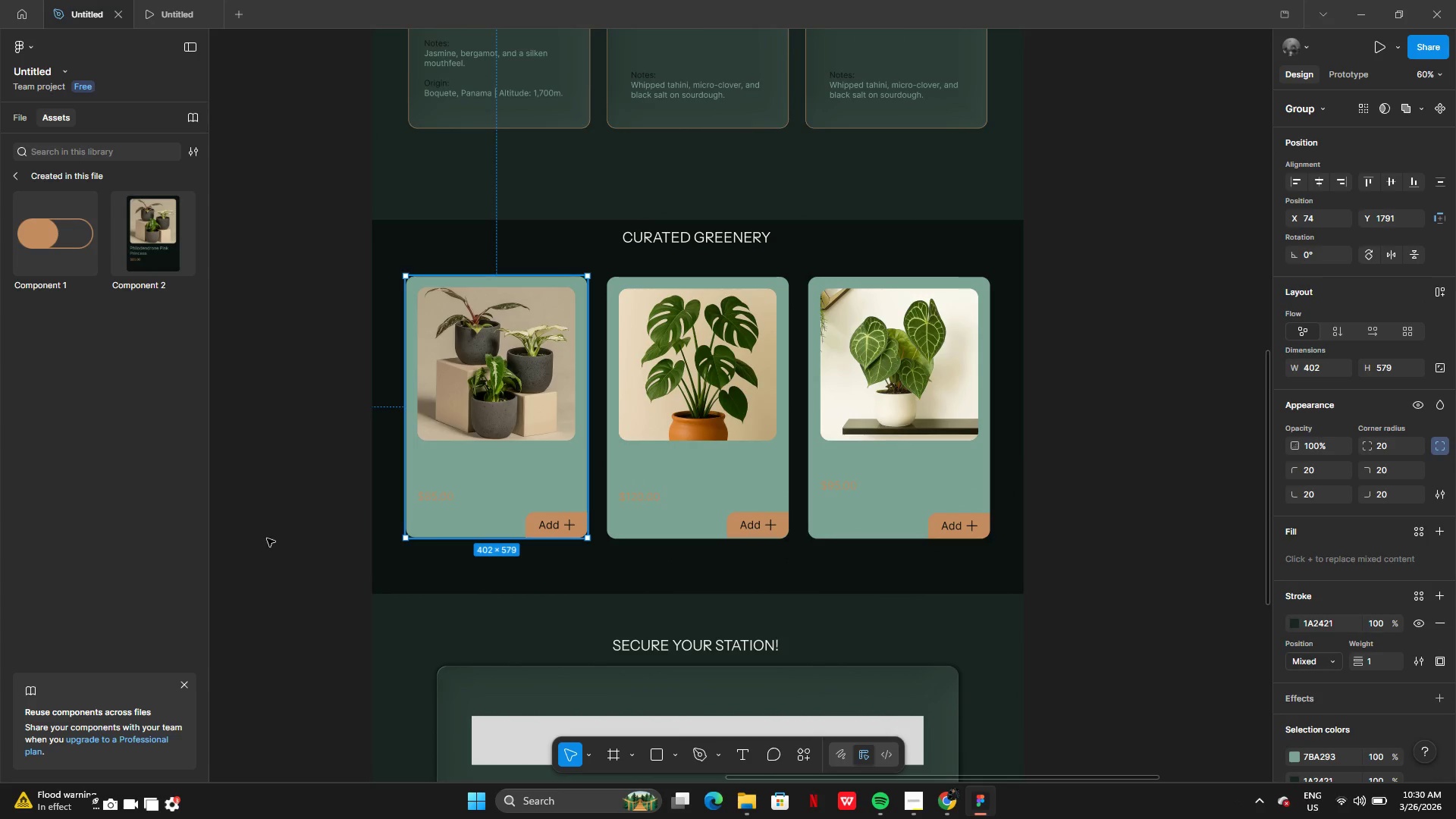 
left_click([253, 539])
 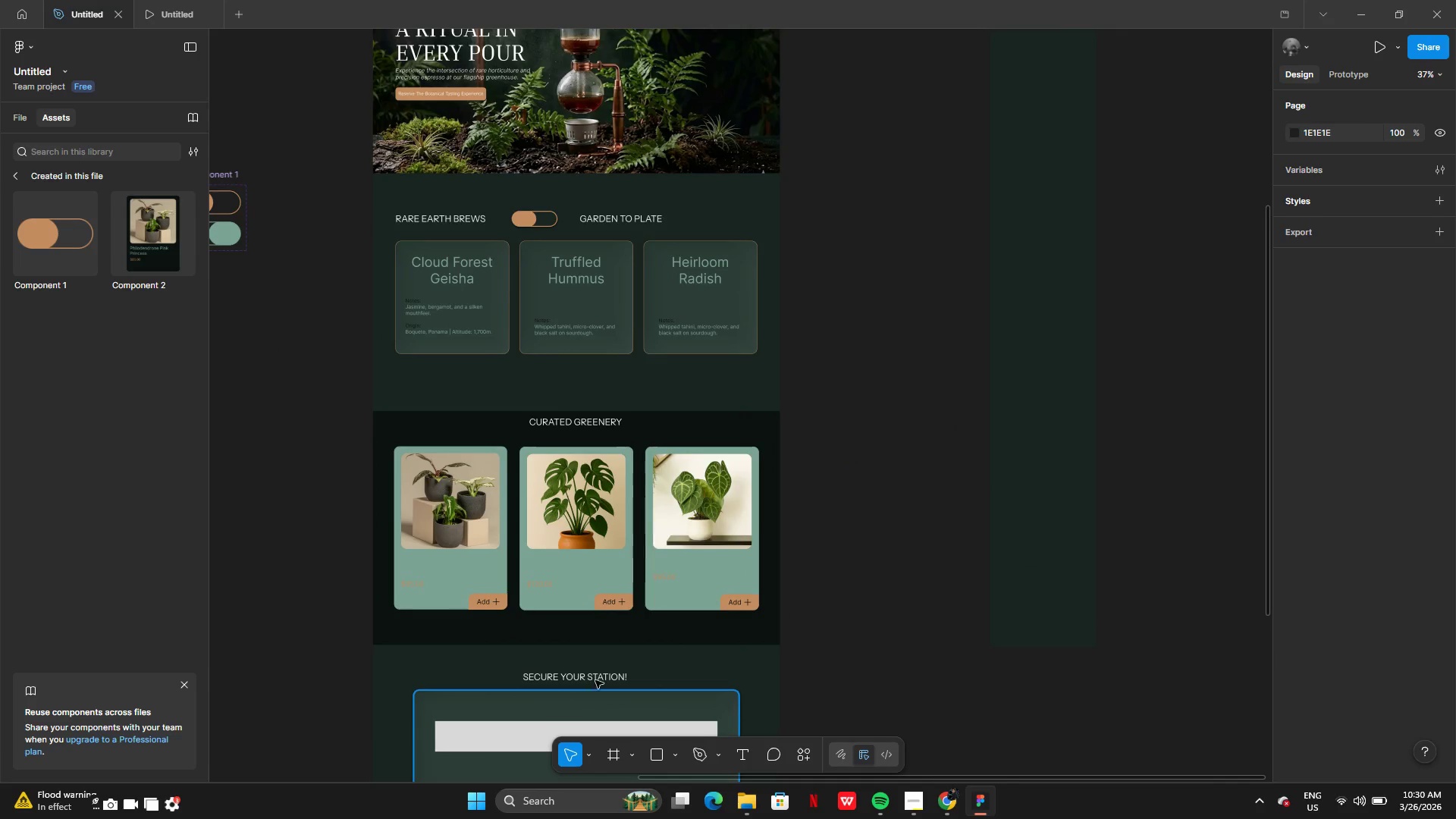 
wait(5.58)
 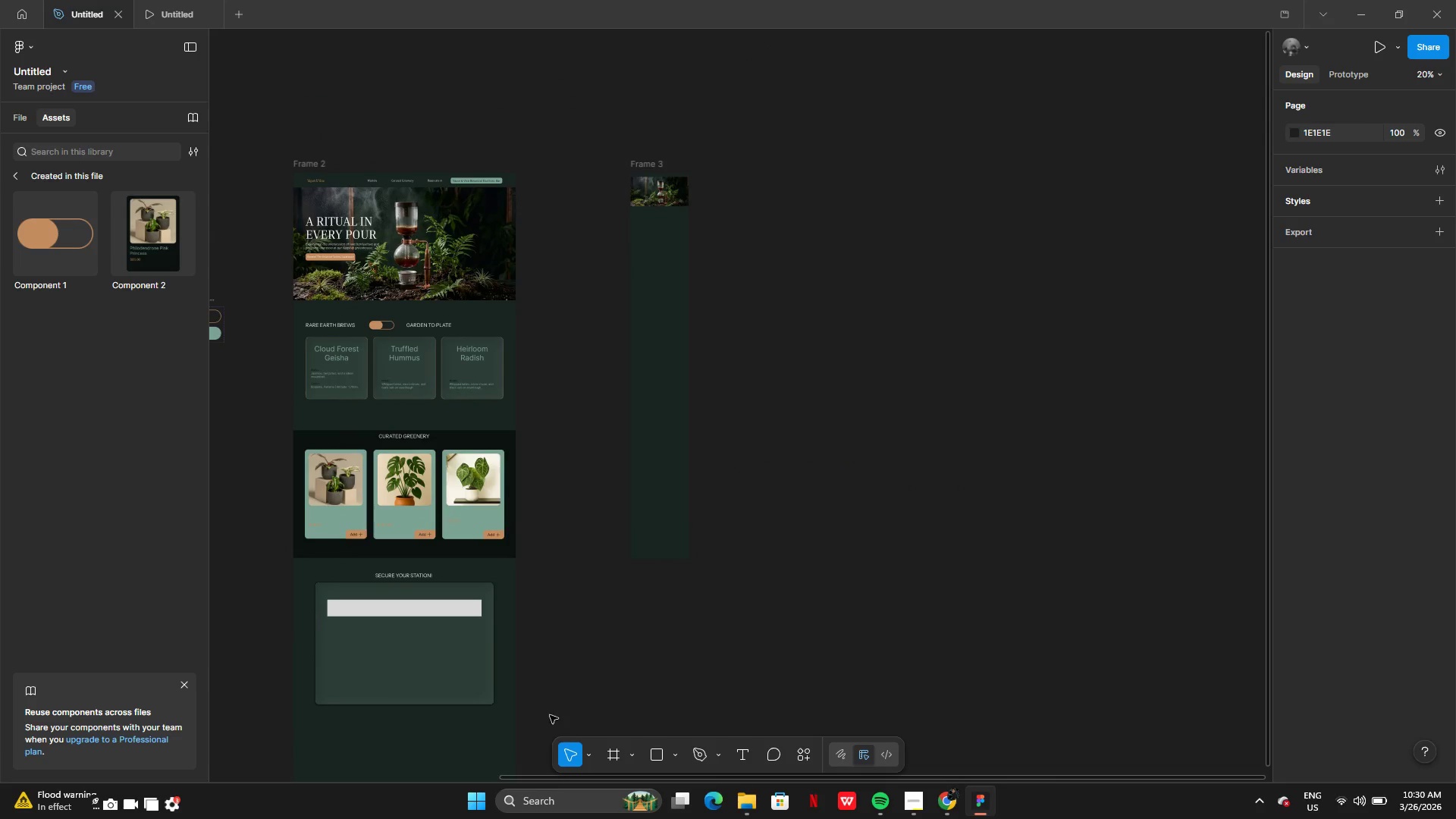 
left_click([425, 678])
 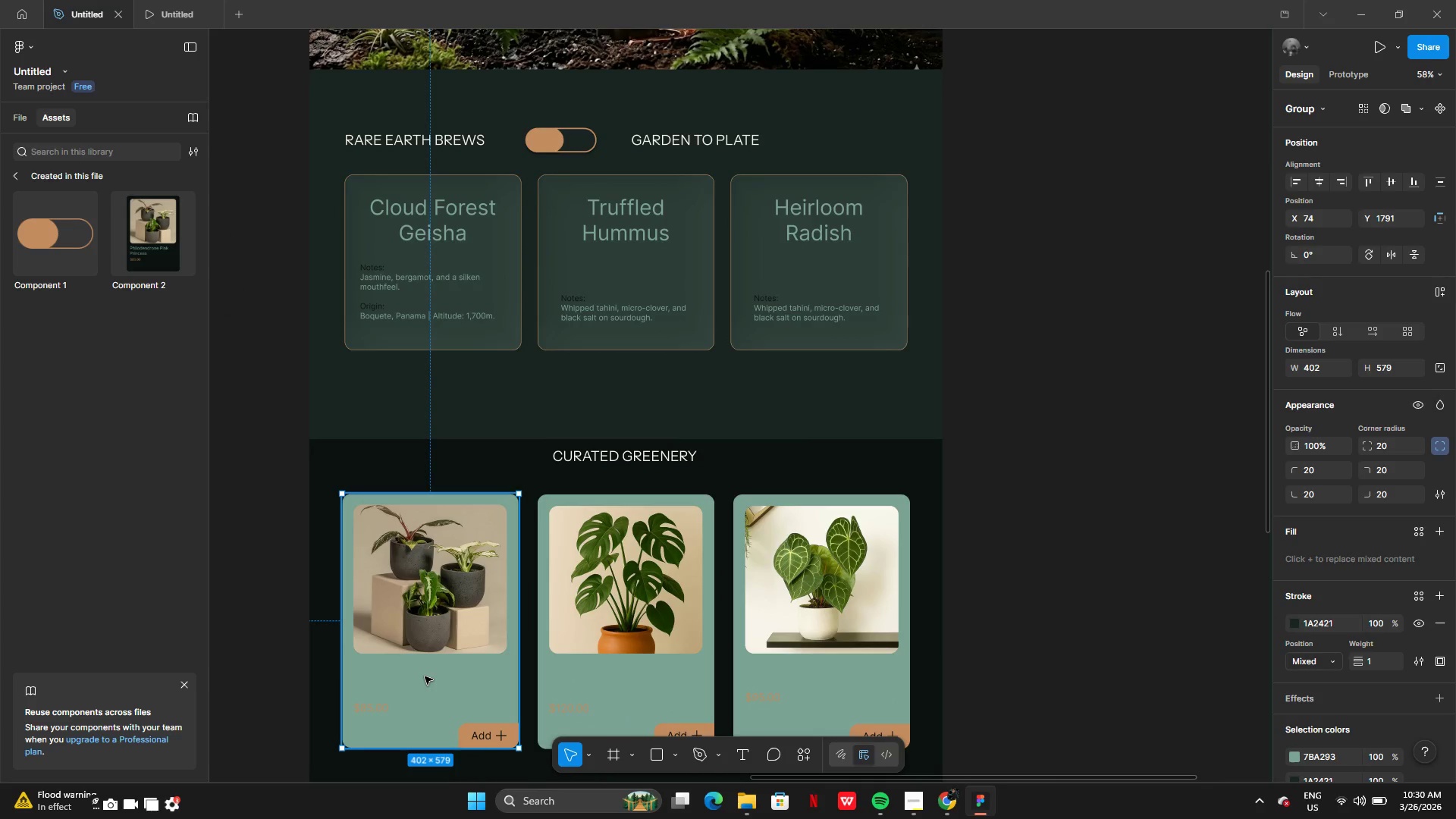 
double_click([425, 676])
 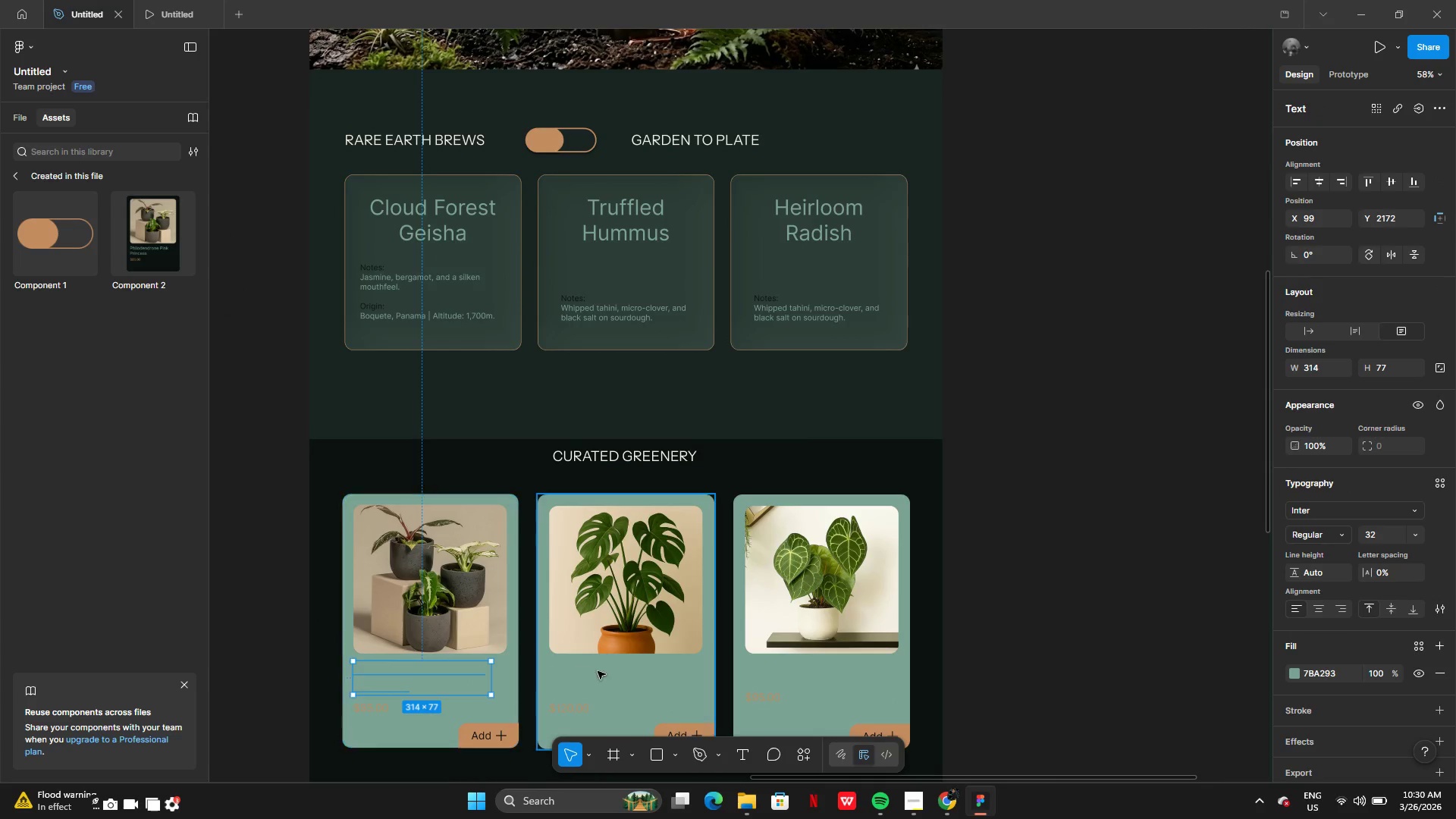 
hold_key(key=ShiftLeft, duration=1.51)
double_click([605, 673])
 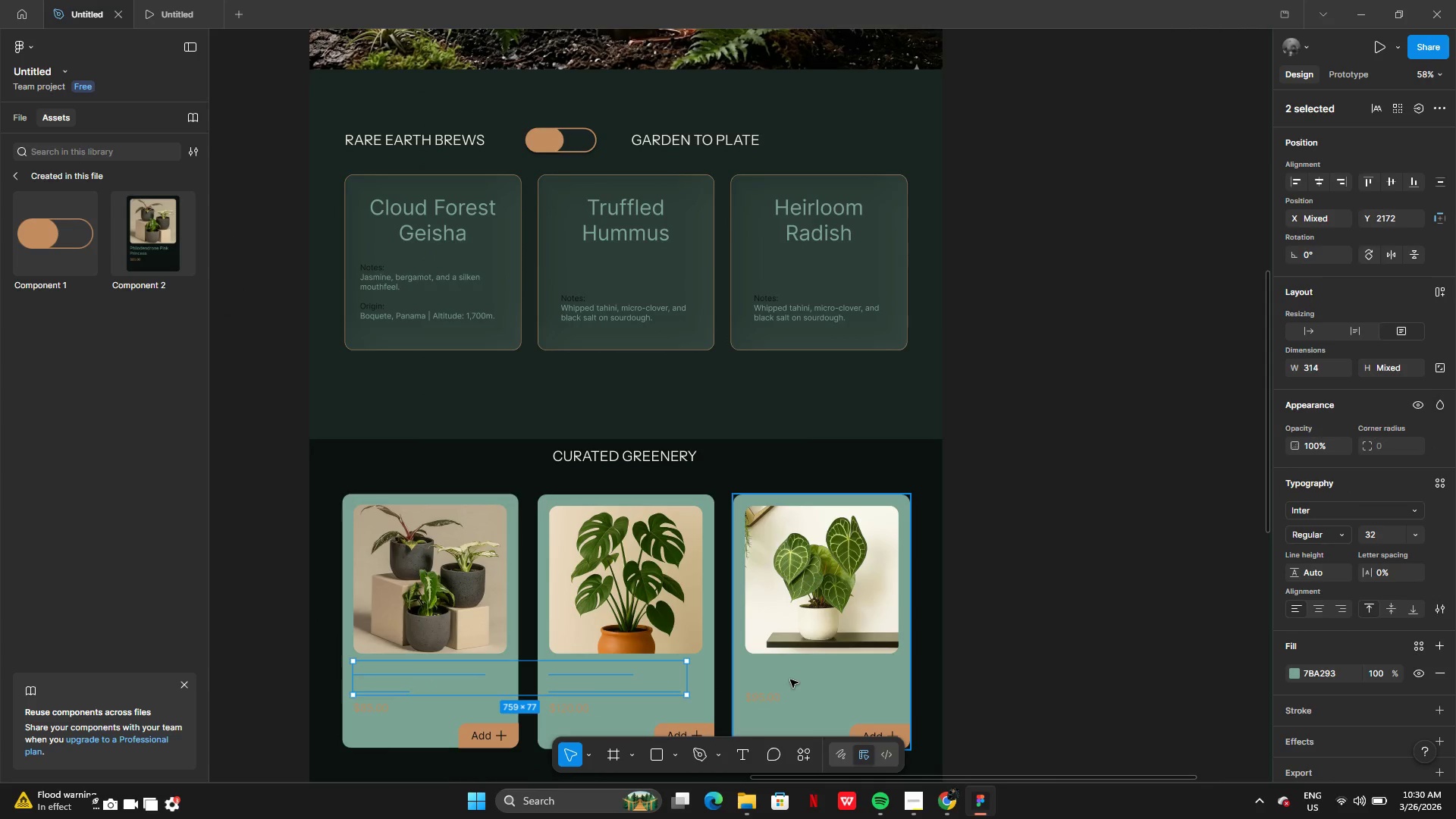 
hold_key(key=ShiftLeft, duration=1.17)
left_click([790, 673])
 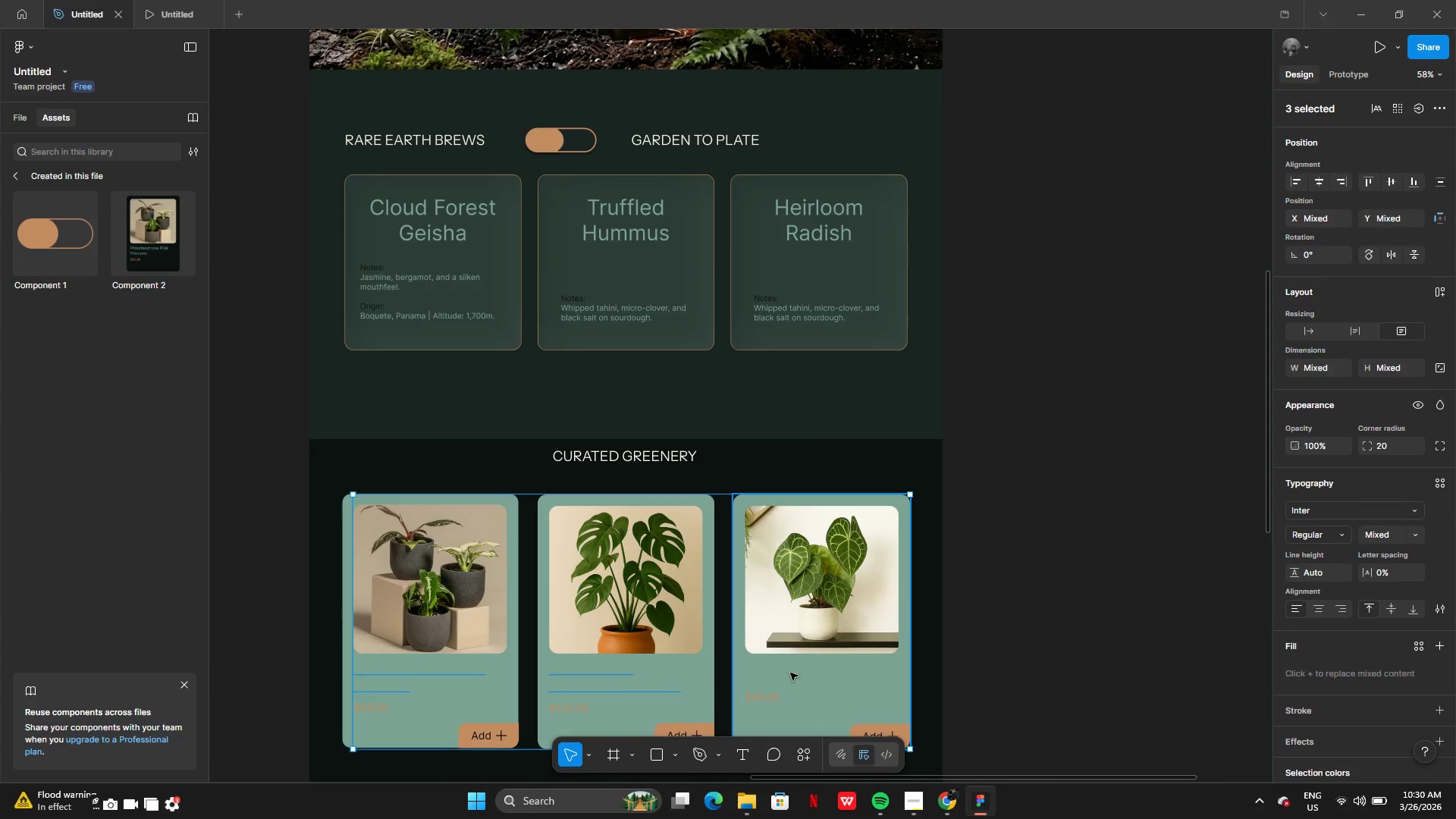 
double_click([790, 673])
 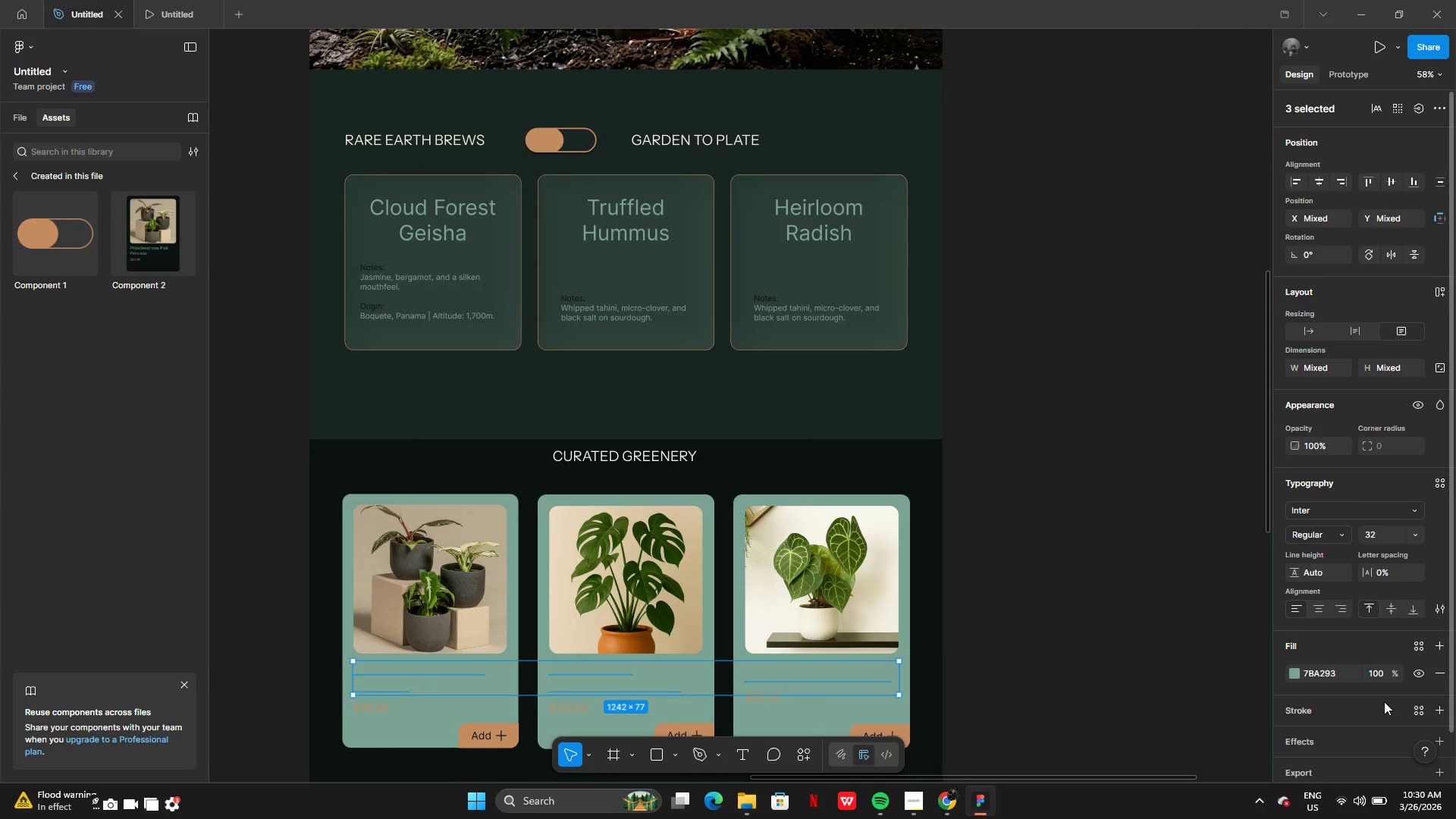 
hold_key(key=ShiftLeft, duration=4.17)
left_click([1295, 673])
 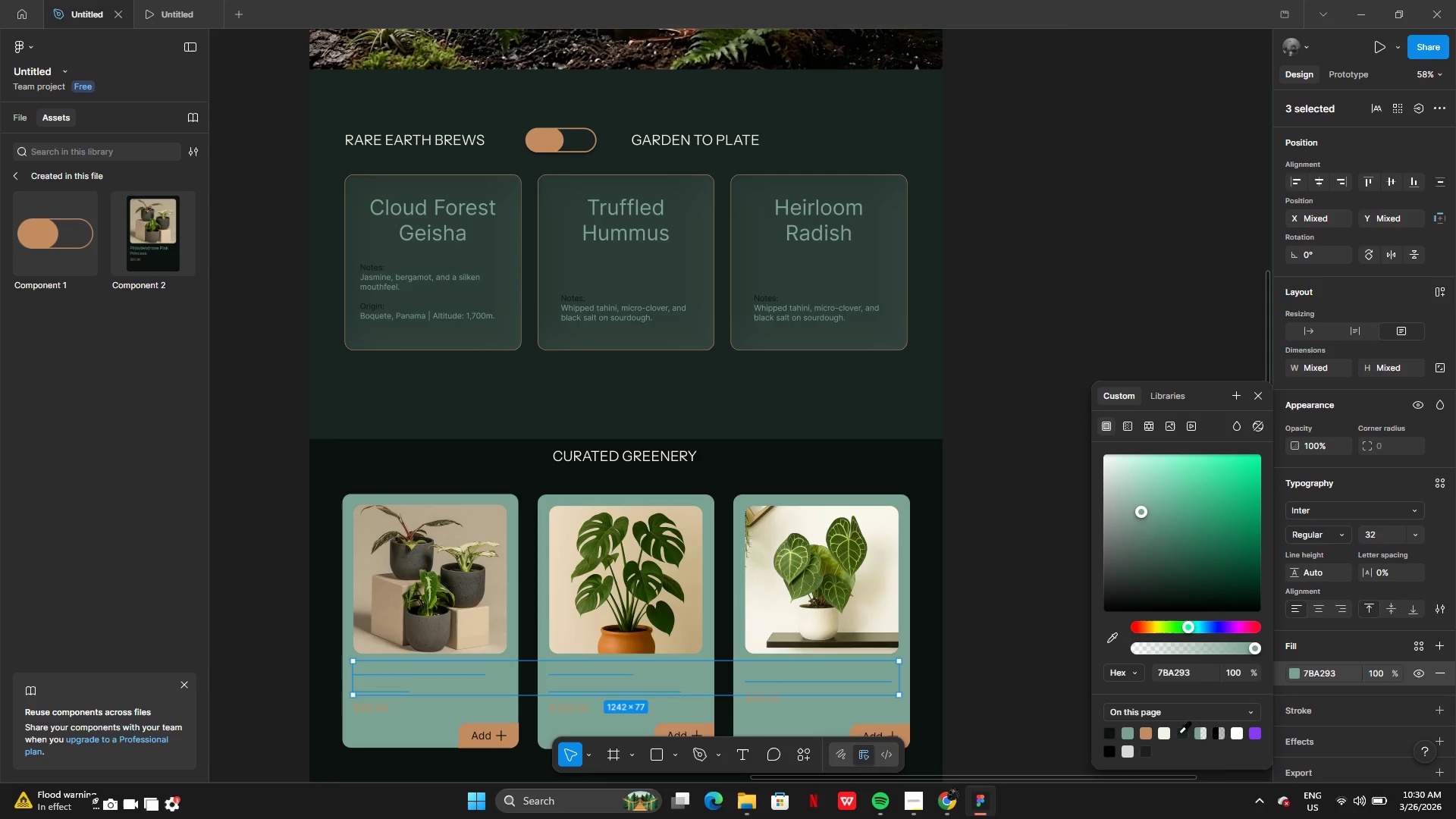 
left_click([1182, 736])
 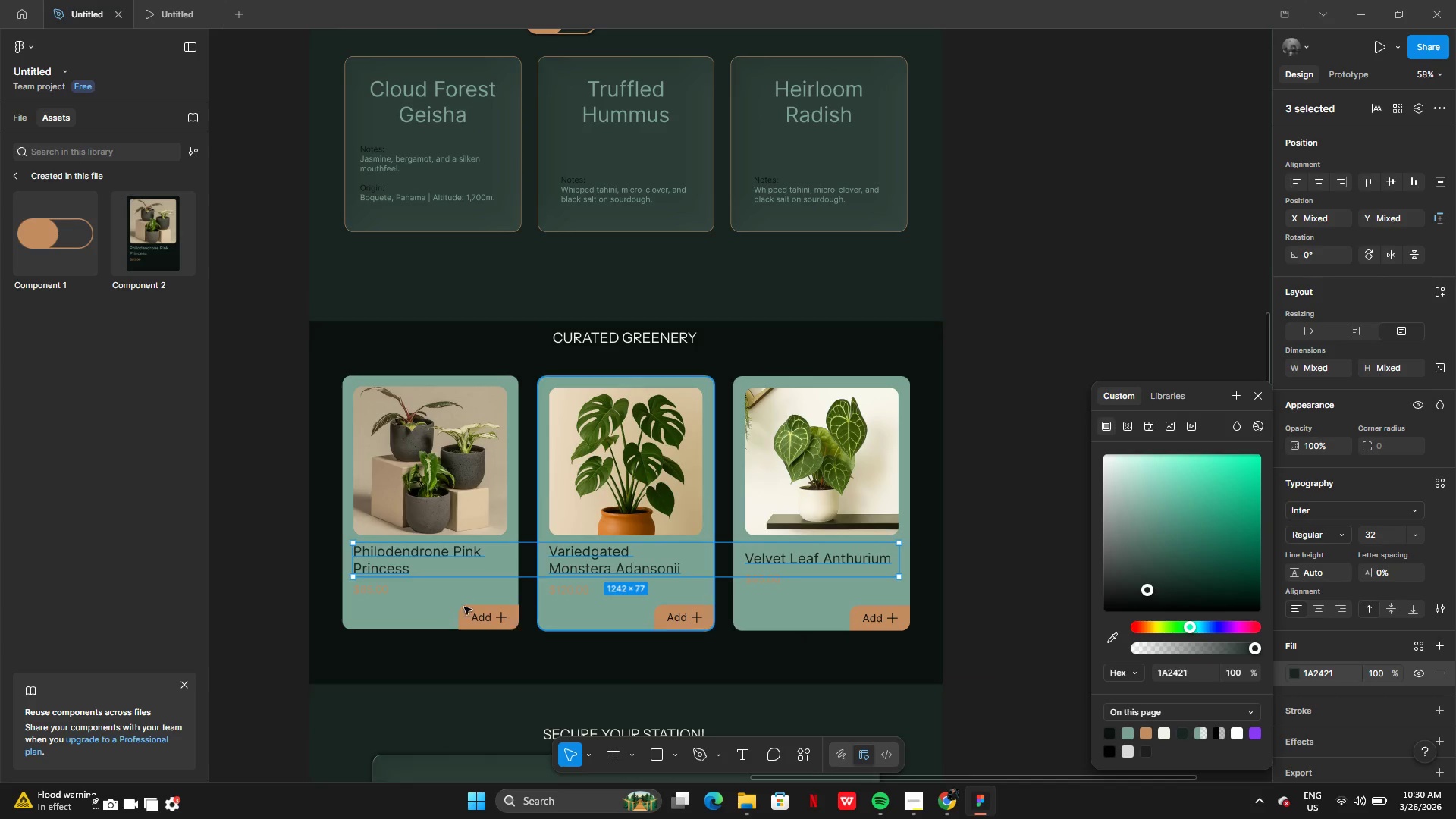 
hold_key(key=ShiftLeft, duration=1.52)
left_click([369, 597])
 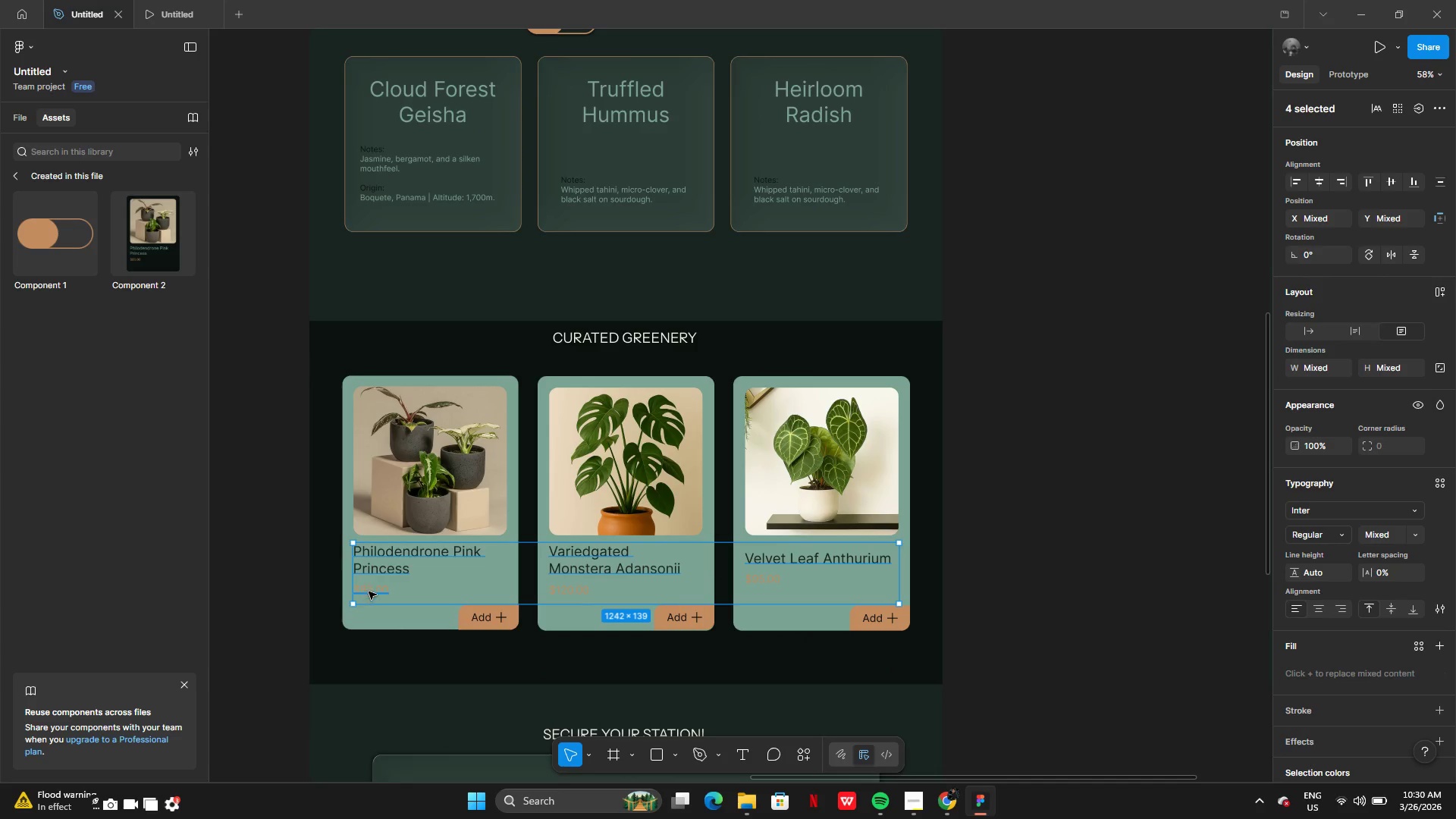 
hold_key(key=ShiftLeft, duration=1.51)
double_click([369, 590])
 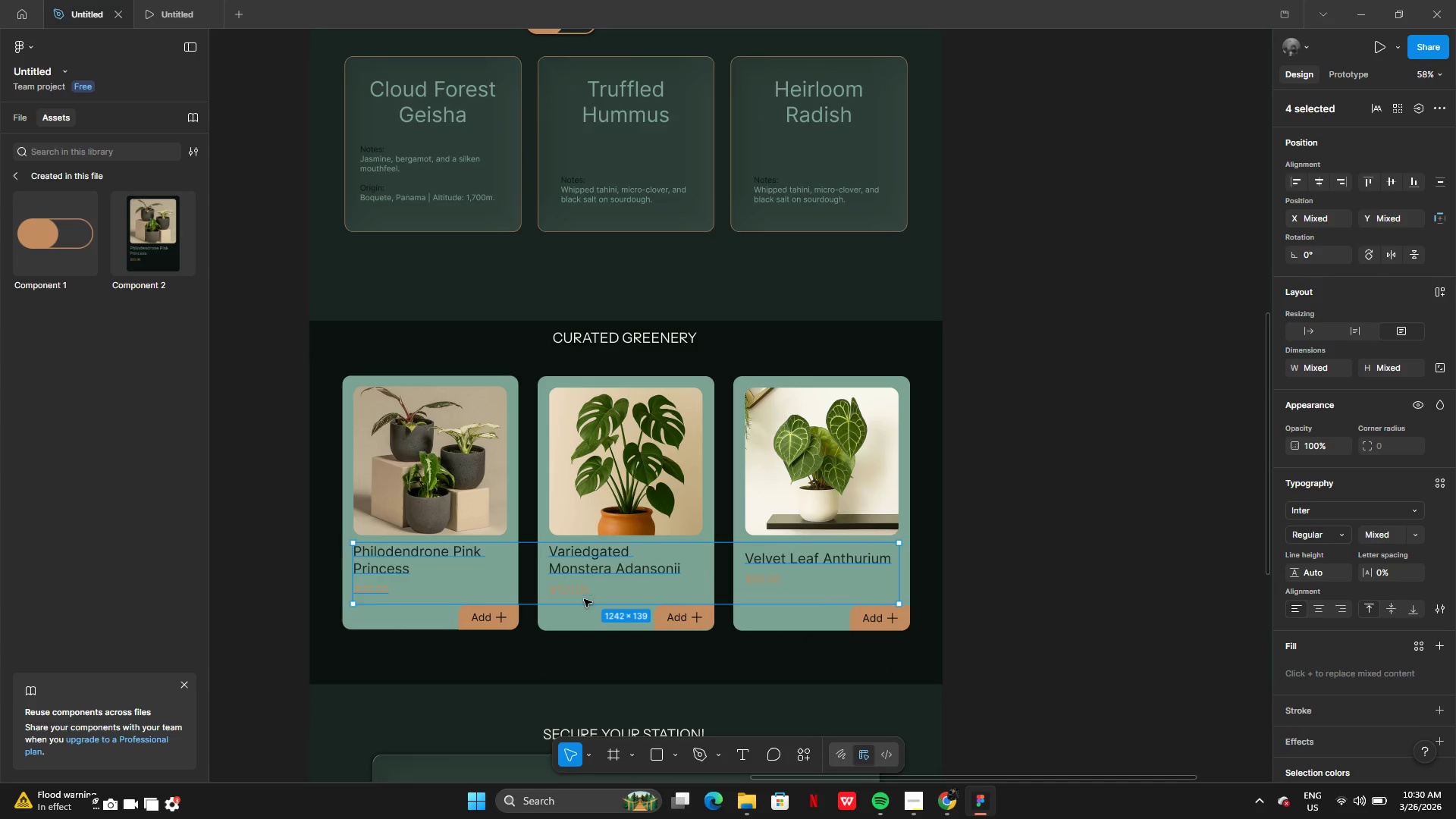 
left_click([578, 594])
 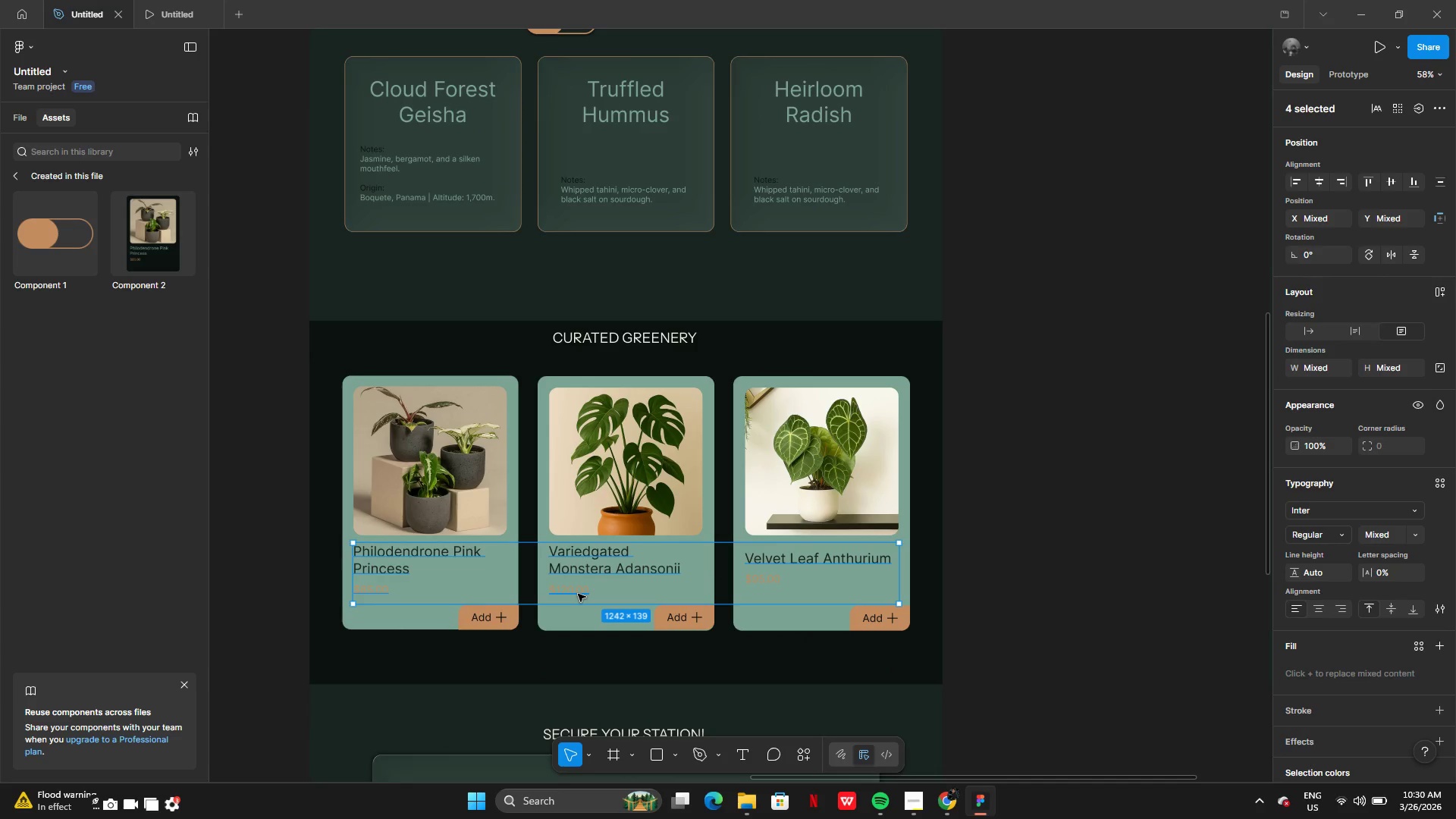 
hold_key(key=ShiftLeft, duration=1.5)
 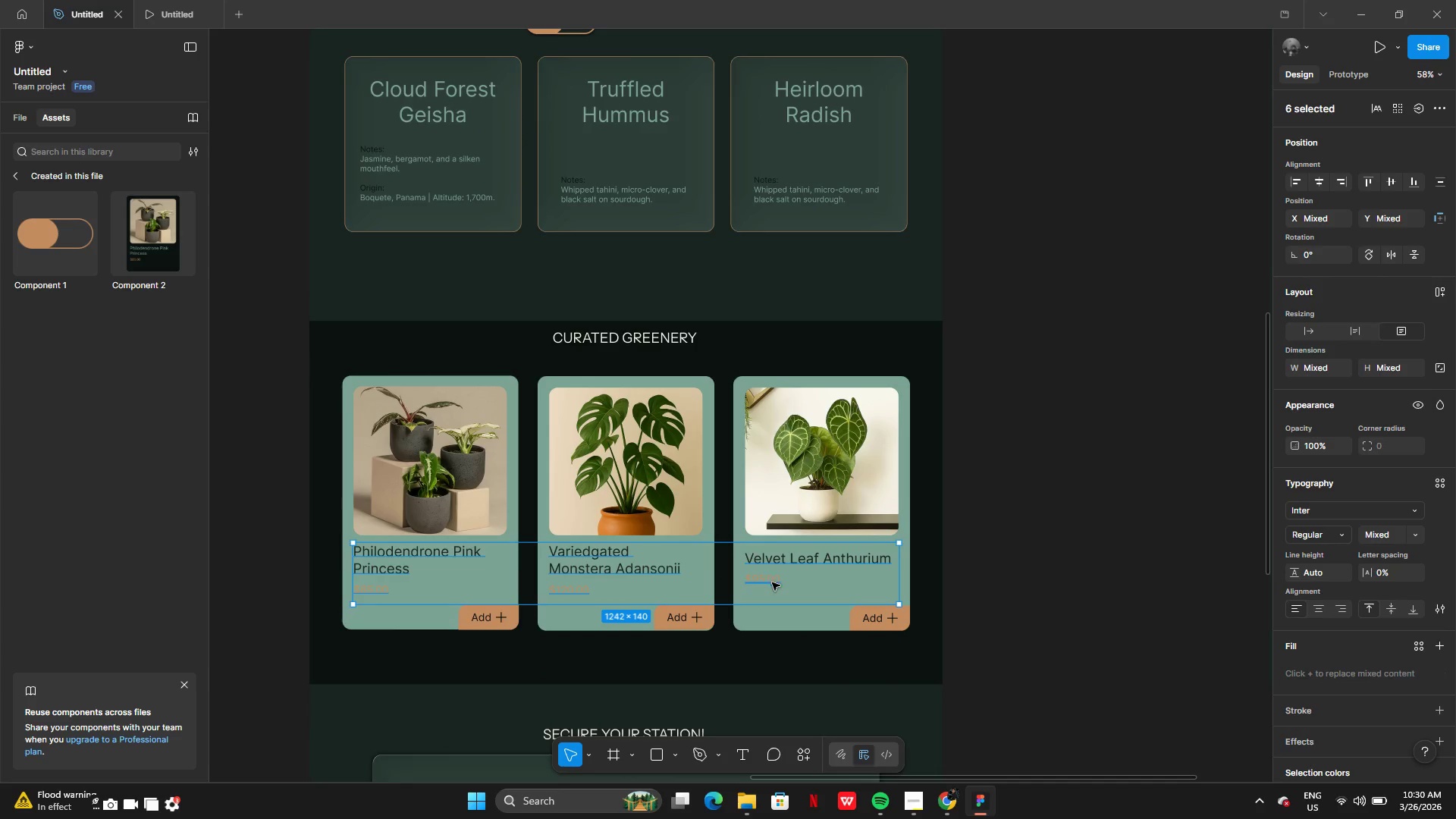 
hold_key(key=ShiftLeft, duration=1.28)
left_click([767, 579])
 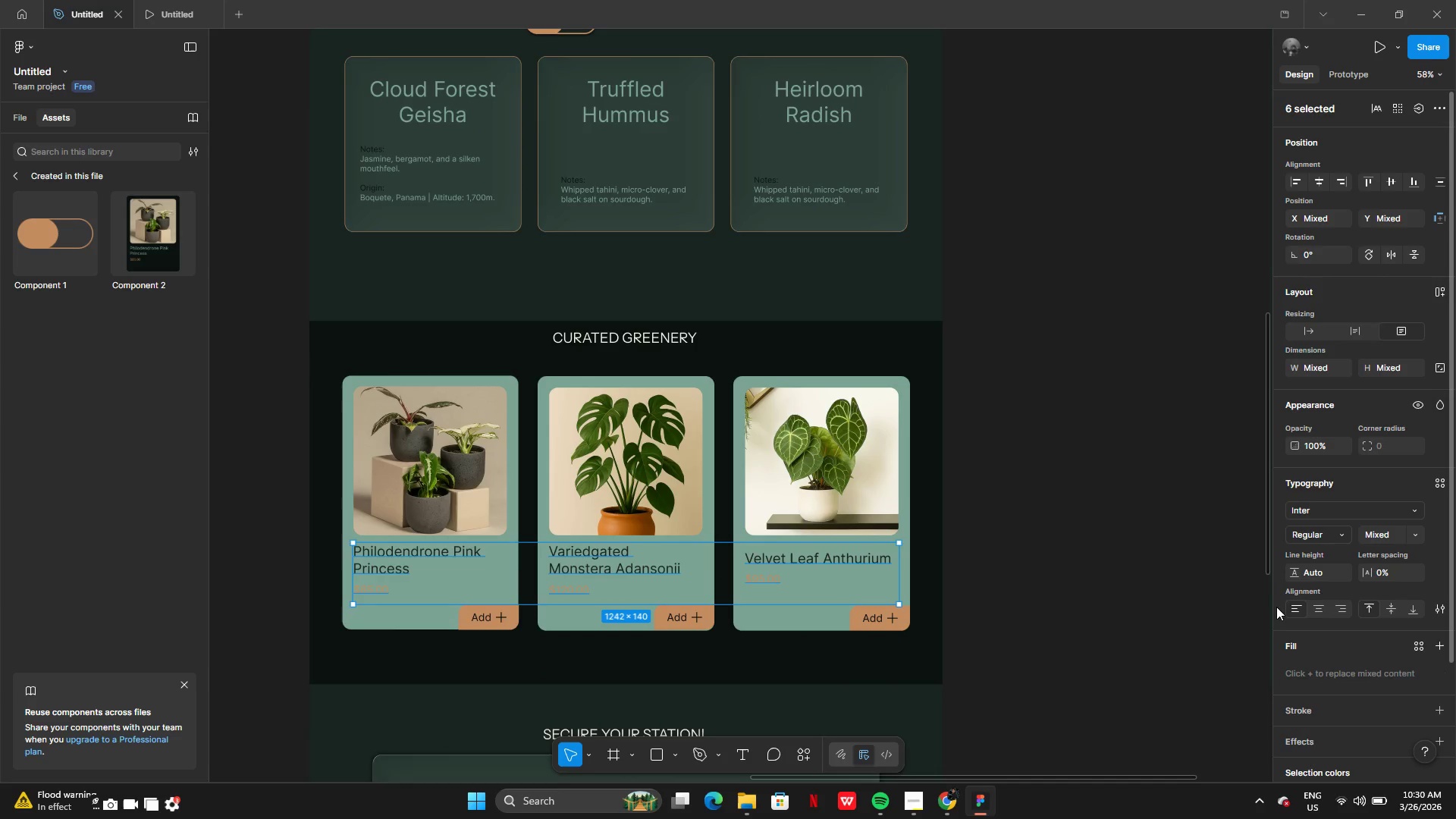 
mouse_move([1283, 654])
 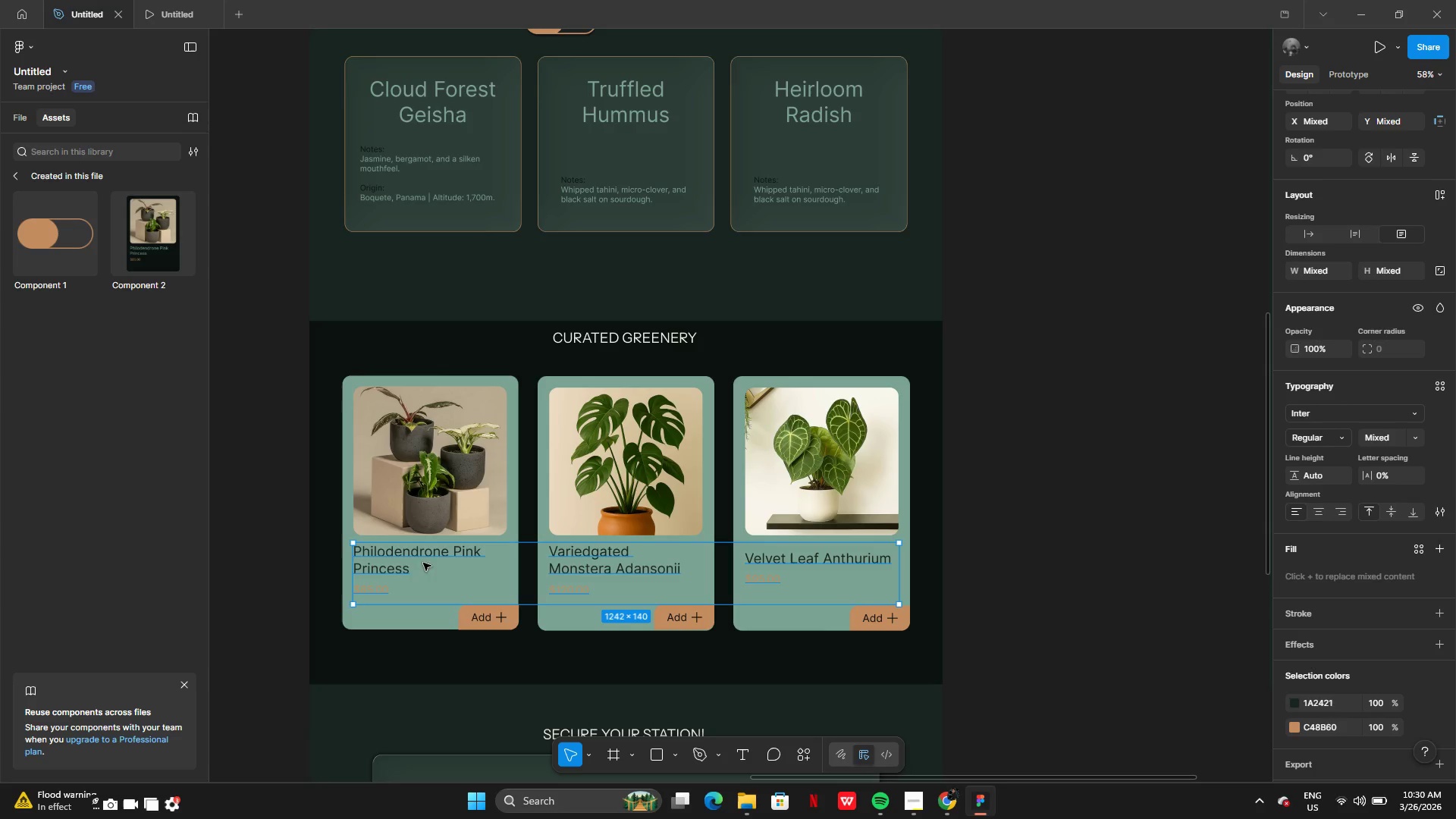 
hold_key(key=ShiftLeft, duration=1.51)
left_click([394, 565])
 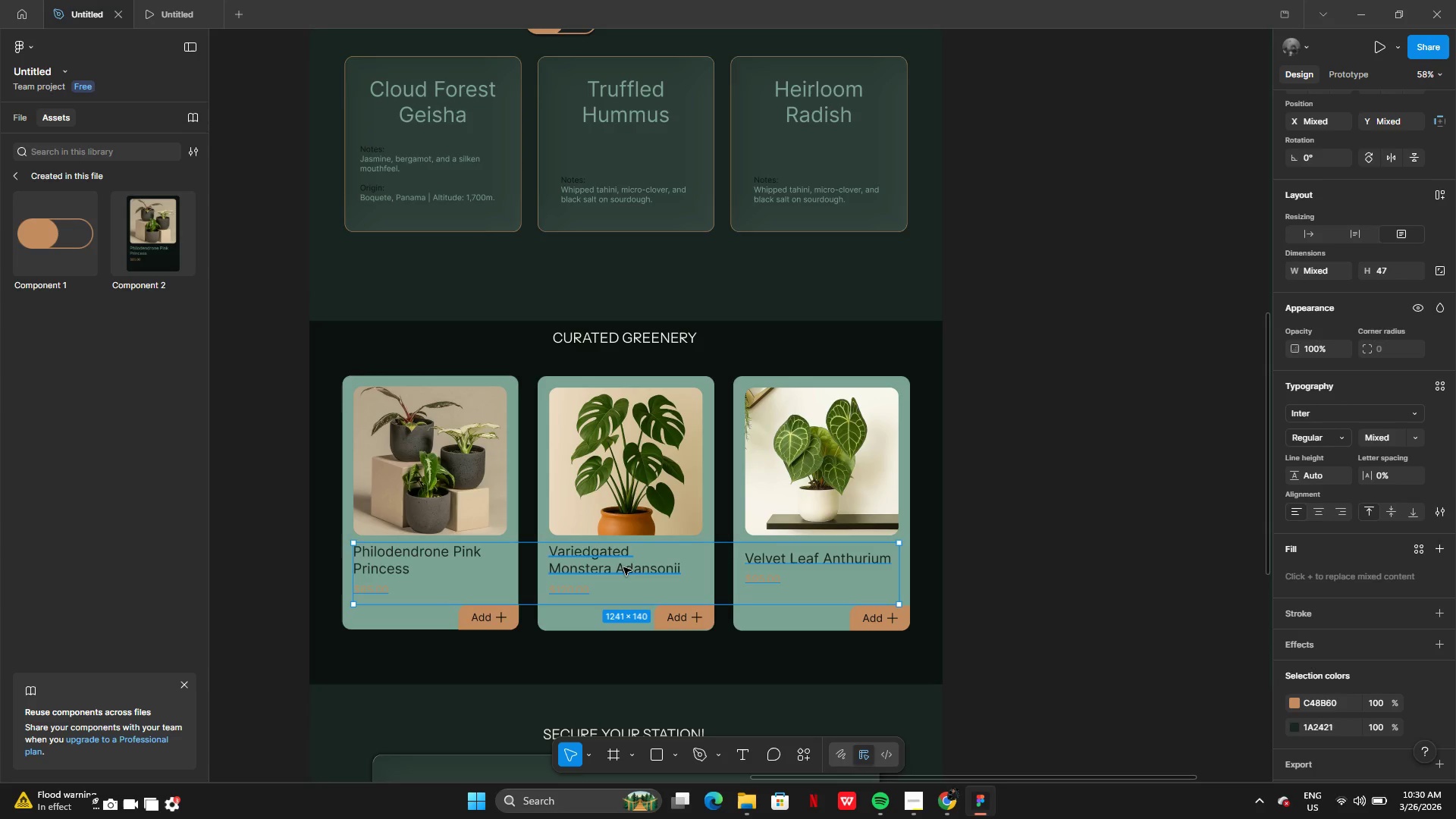 
hold_key(key=ShiftLeft, duration=1.34)
left_click([784, 560])
 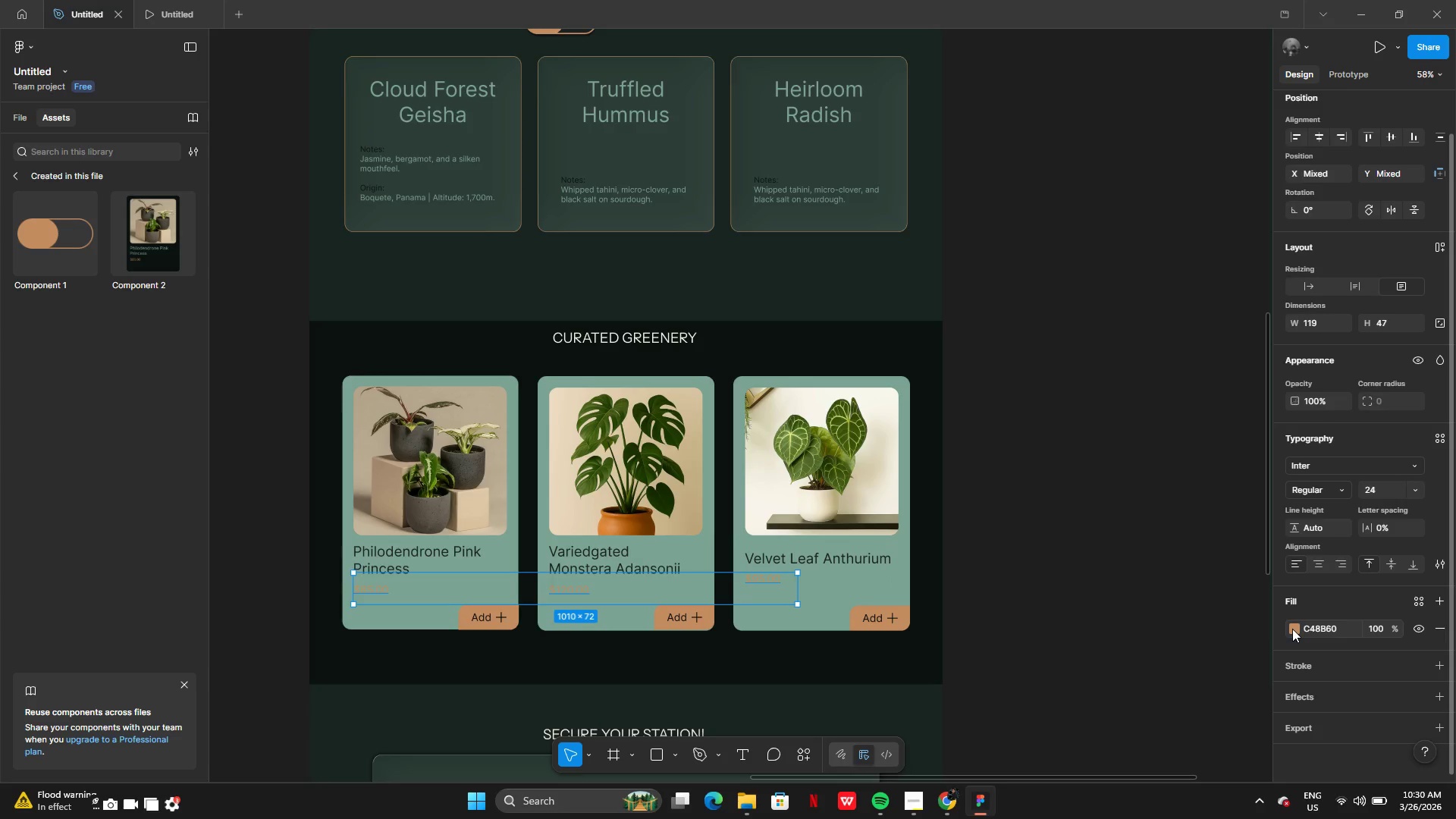 
left_click([1291, 629])
 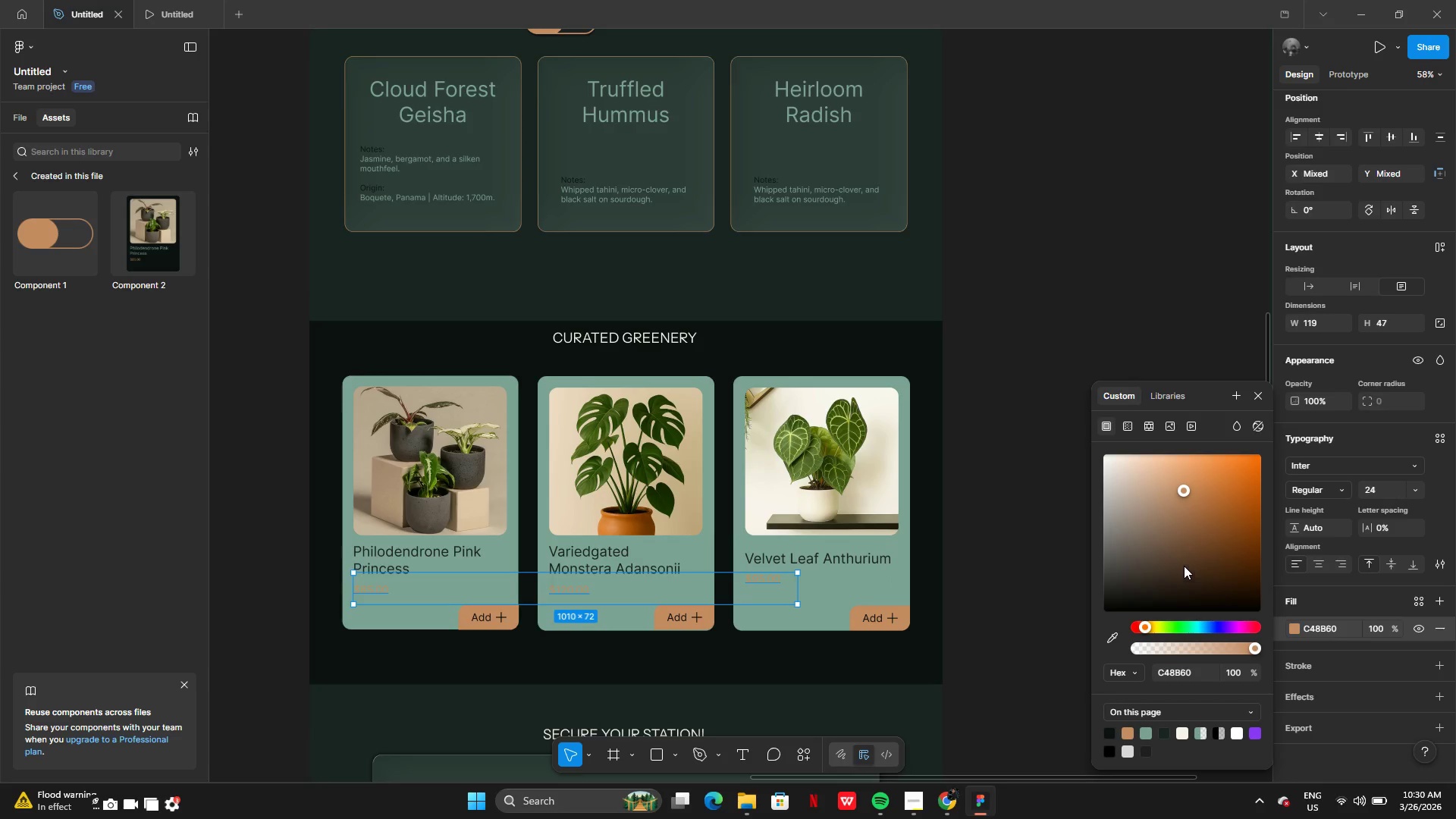 
left_click_drag(start_coordinate=[1184, 566], to_coordinate=[1015, 679])
 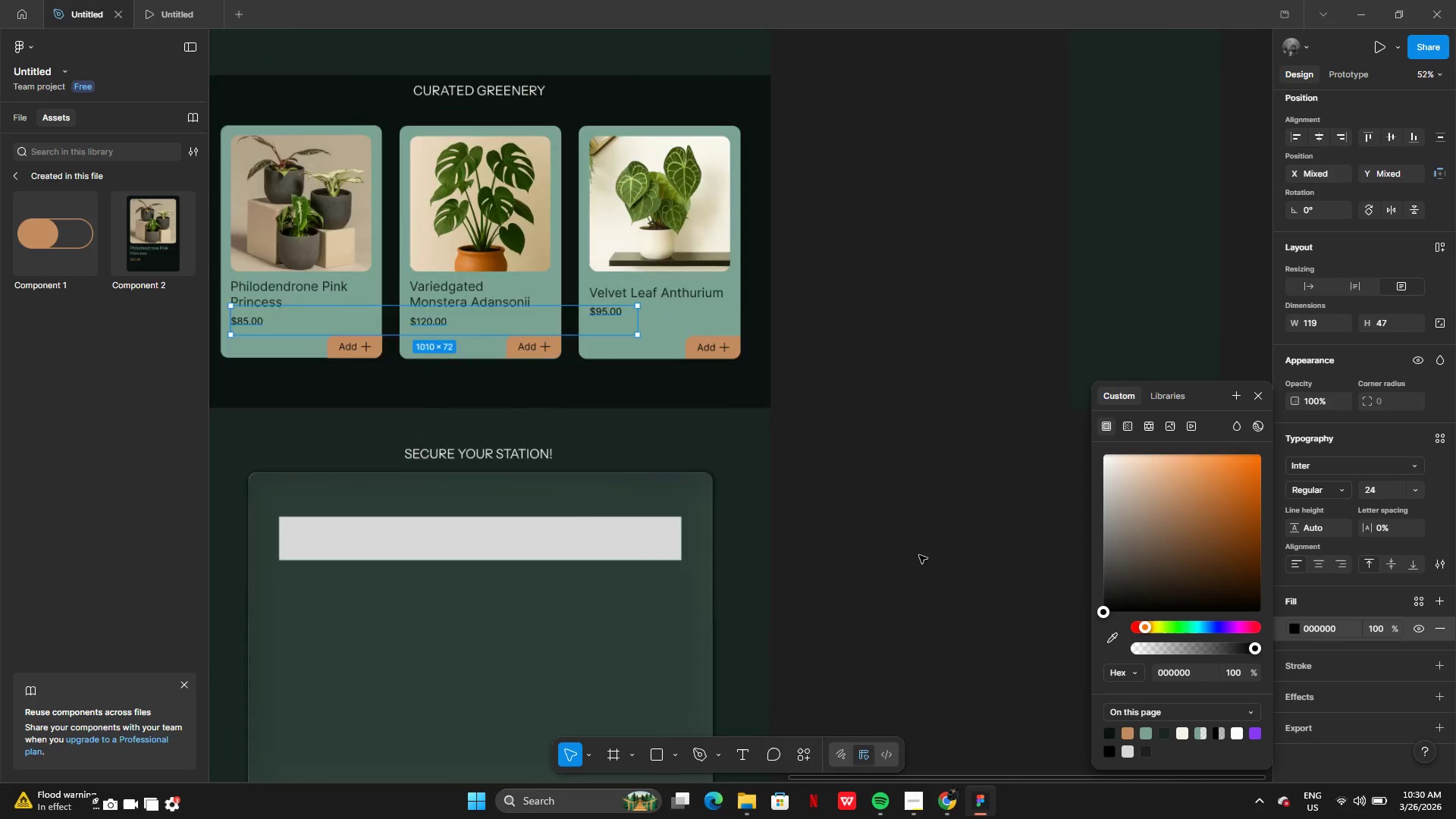 
wait(11.94)
 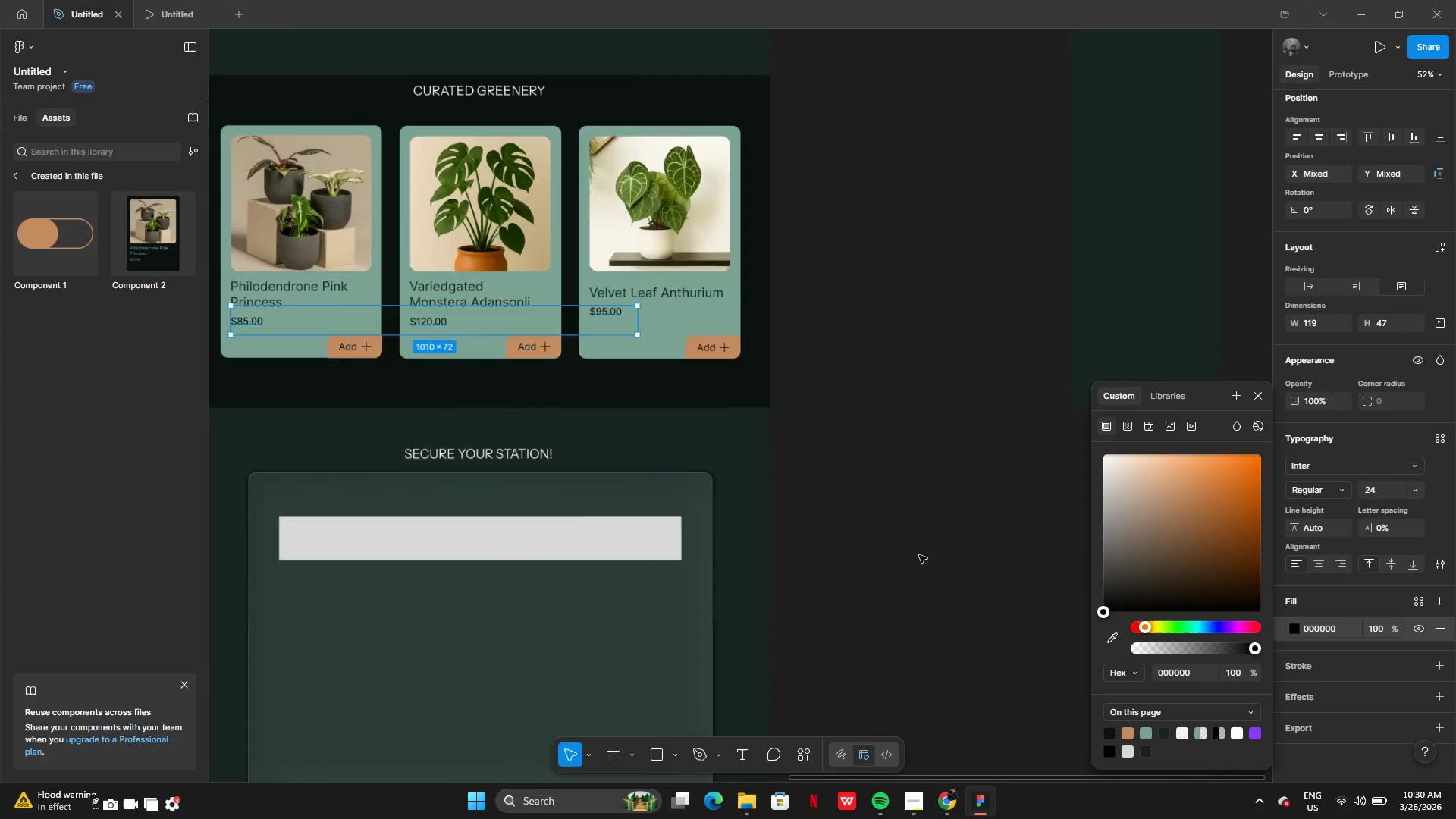 
left_click([1163, 735])
 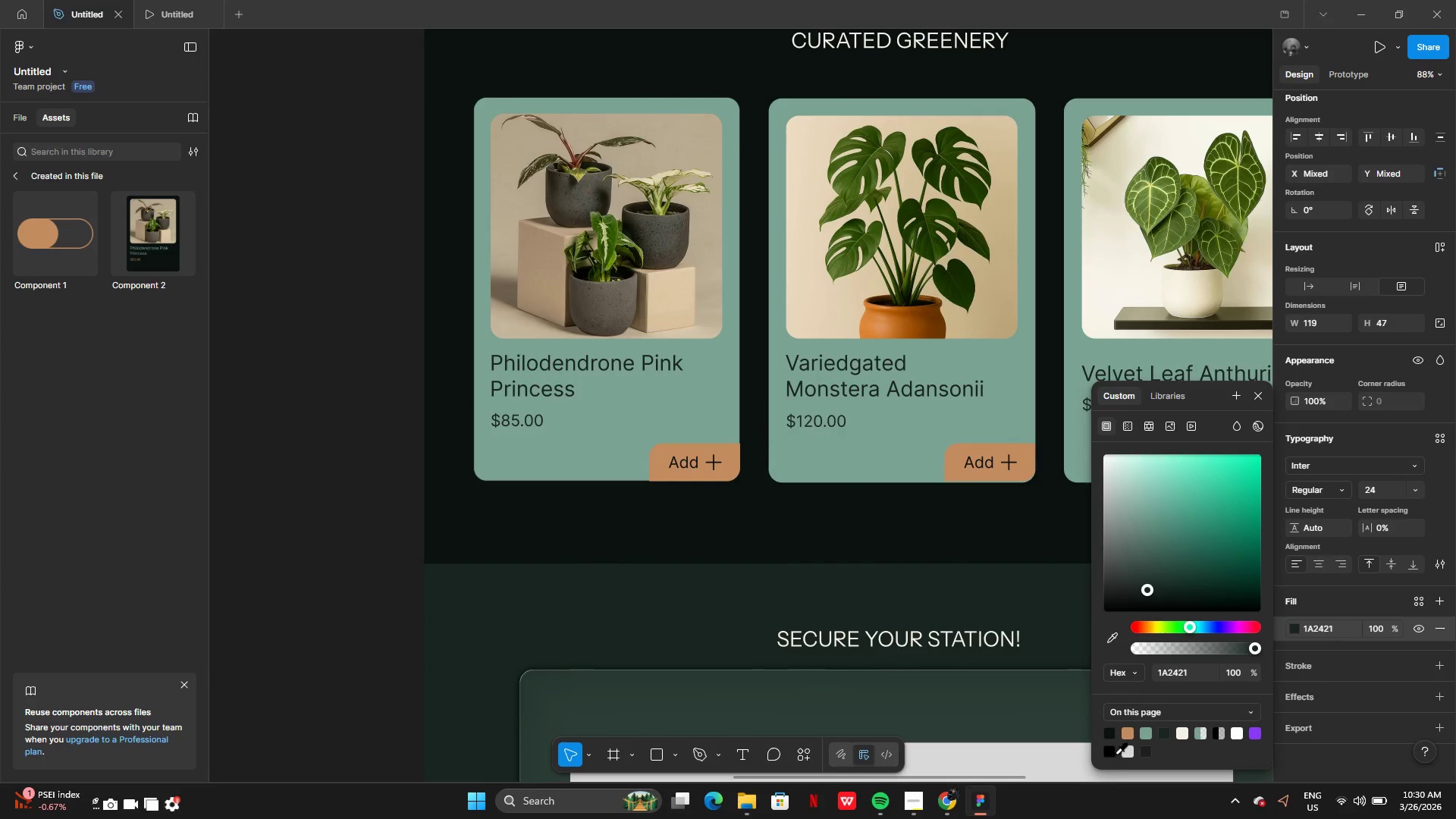 
left_click([1110, 754])
 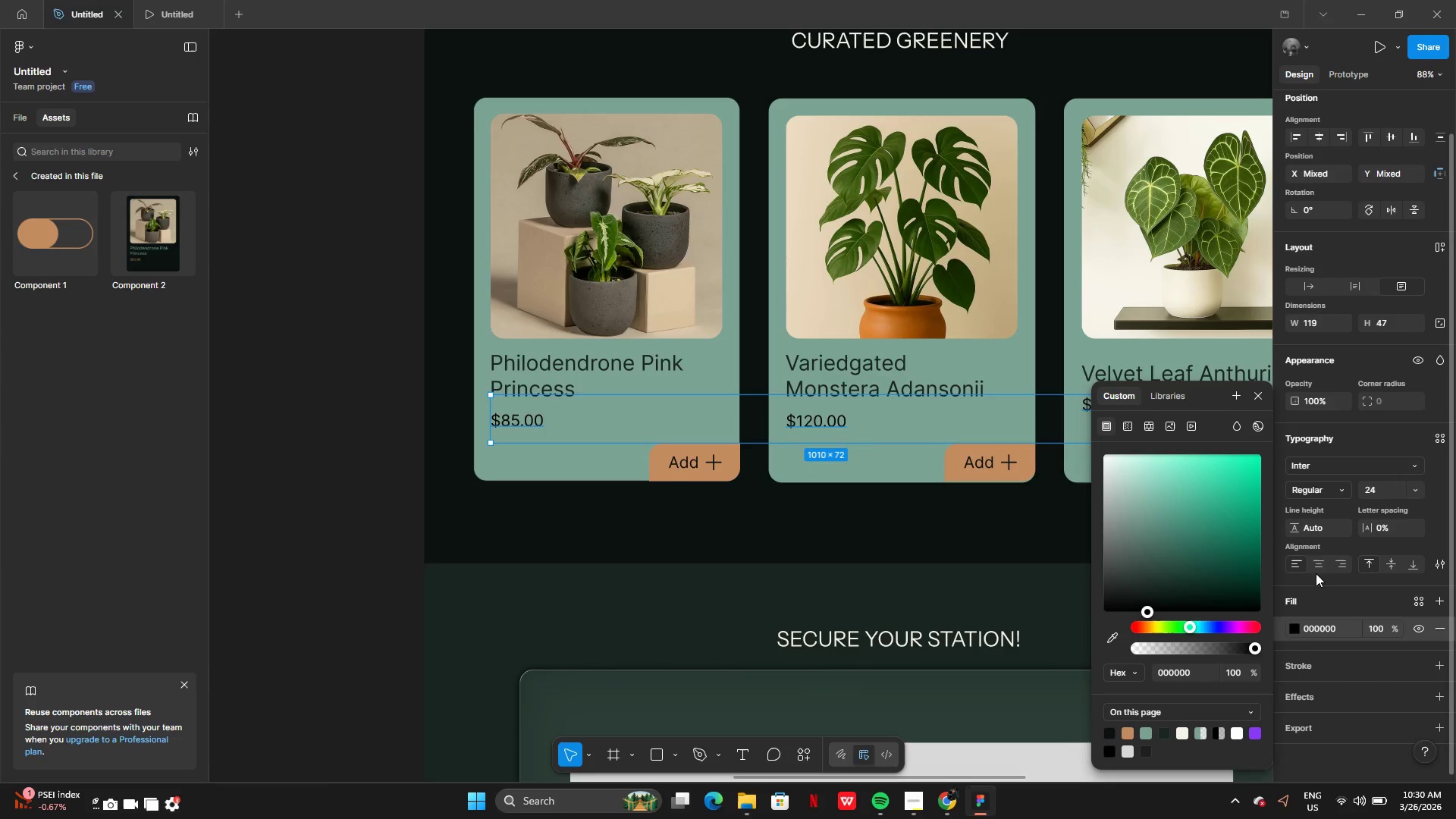 
left_click([1332, 488])
 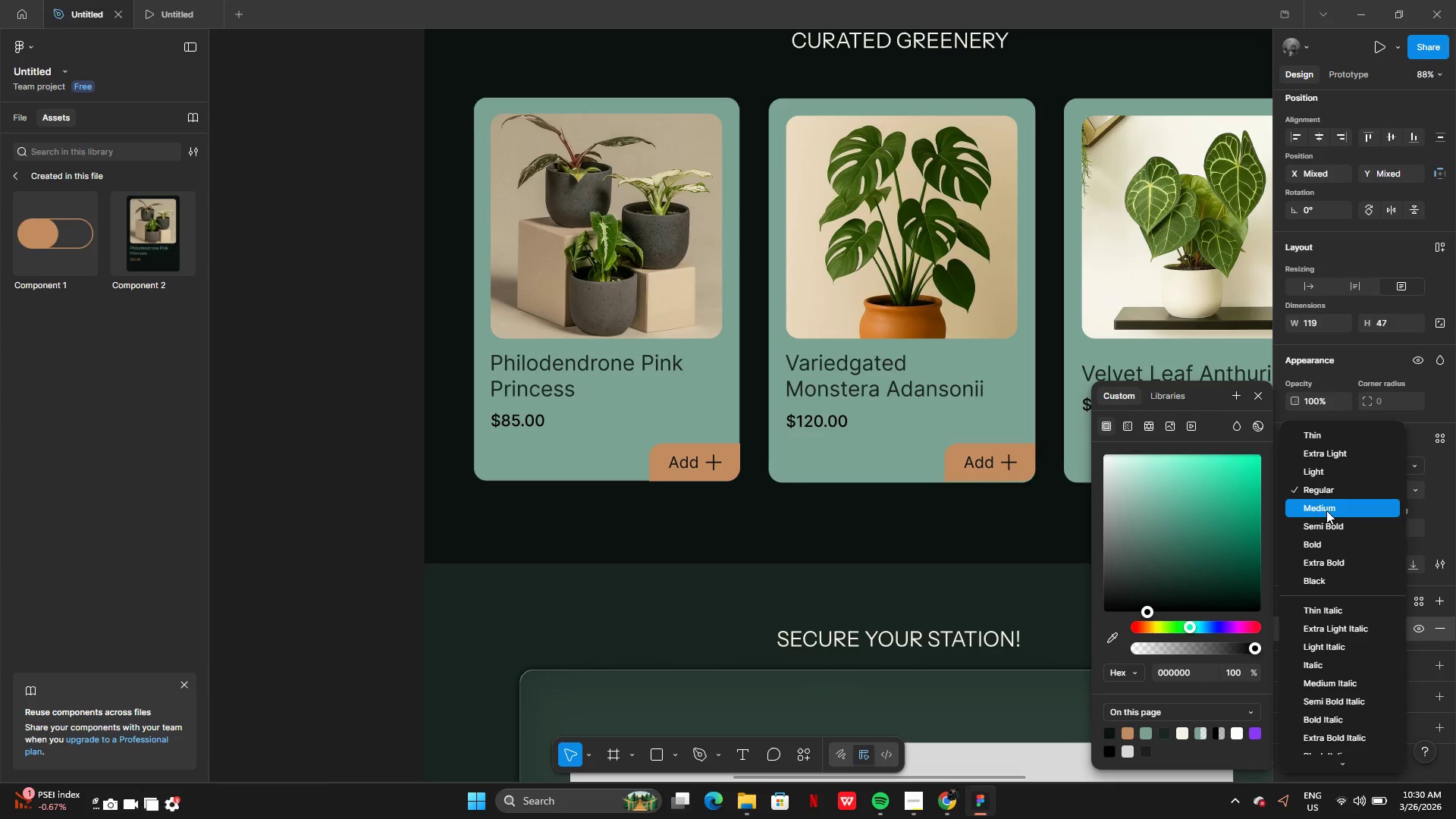 
left_click([1326, 510])
 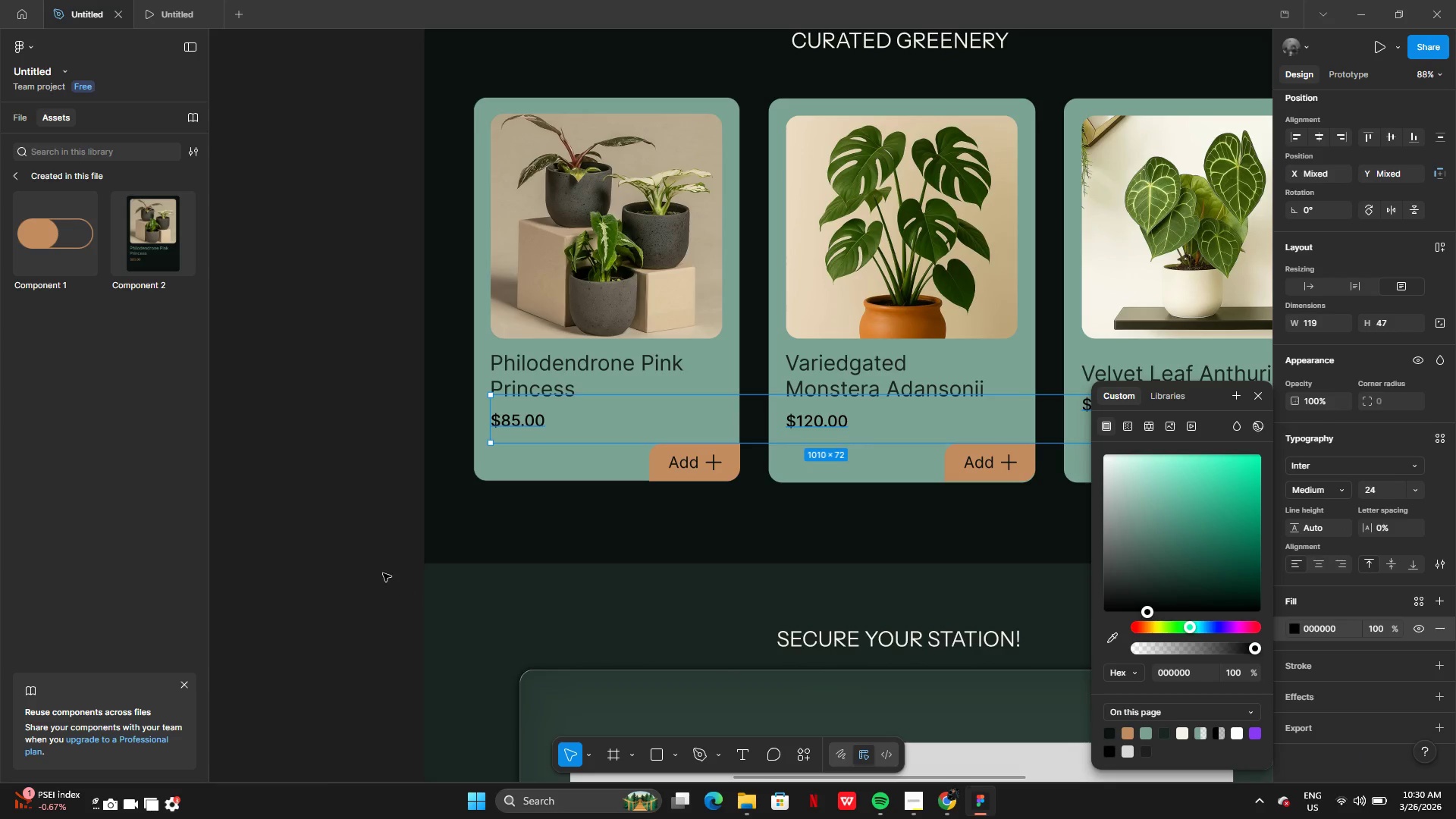 
double_click([365, 570])
 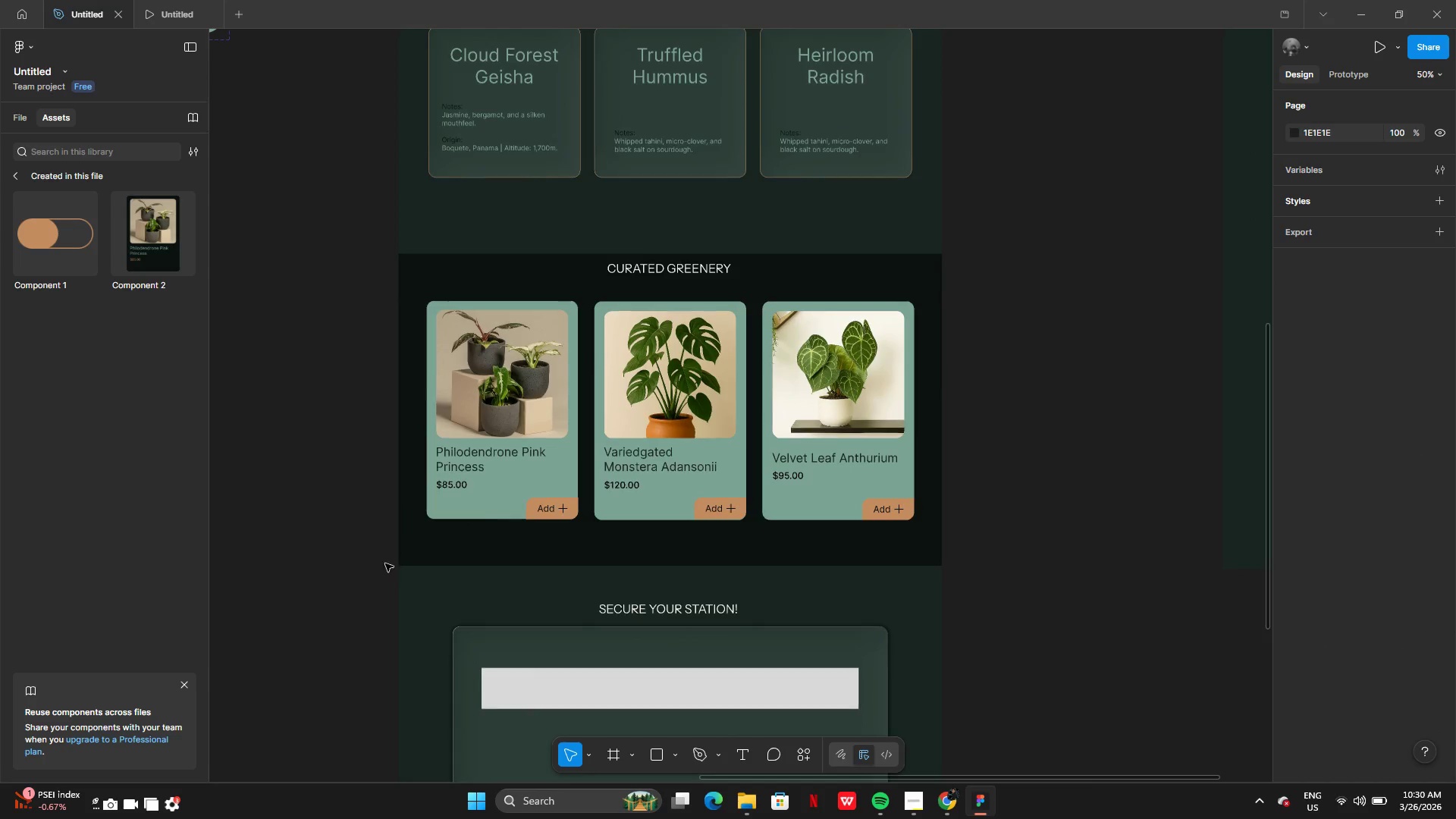 
double_click([475, 403])
 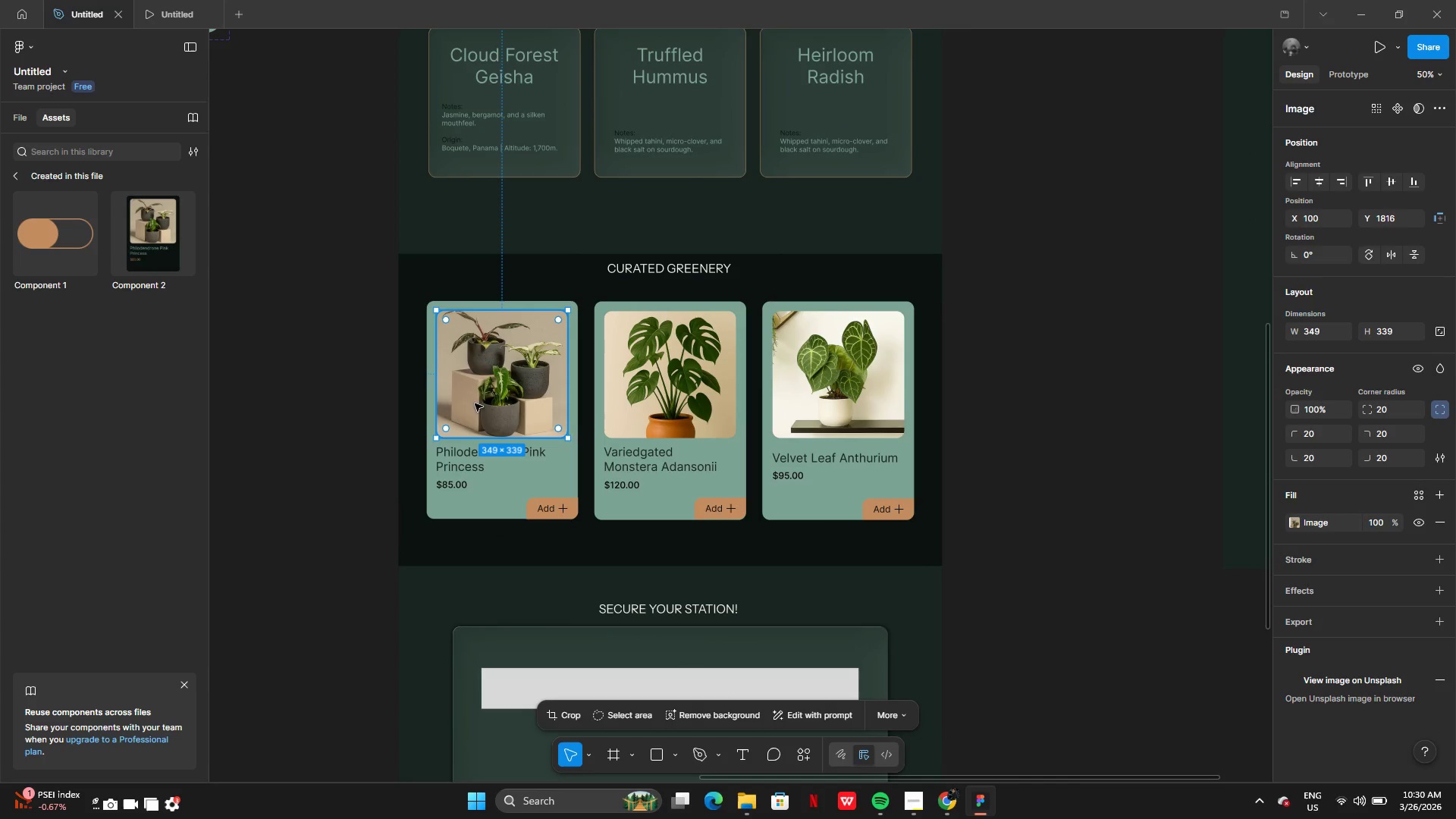 
hold_key(key=ShiftLeft, duration=1.51)
left_click([665, 391])
 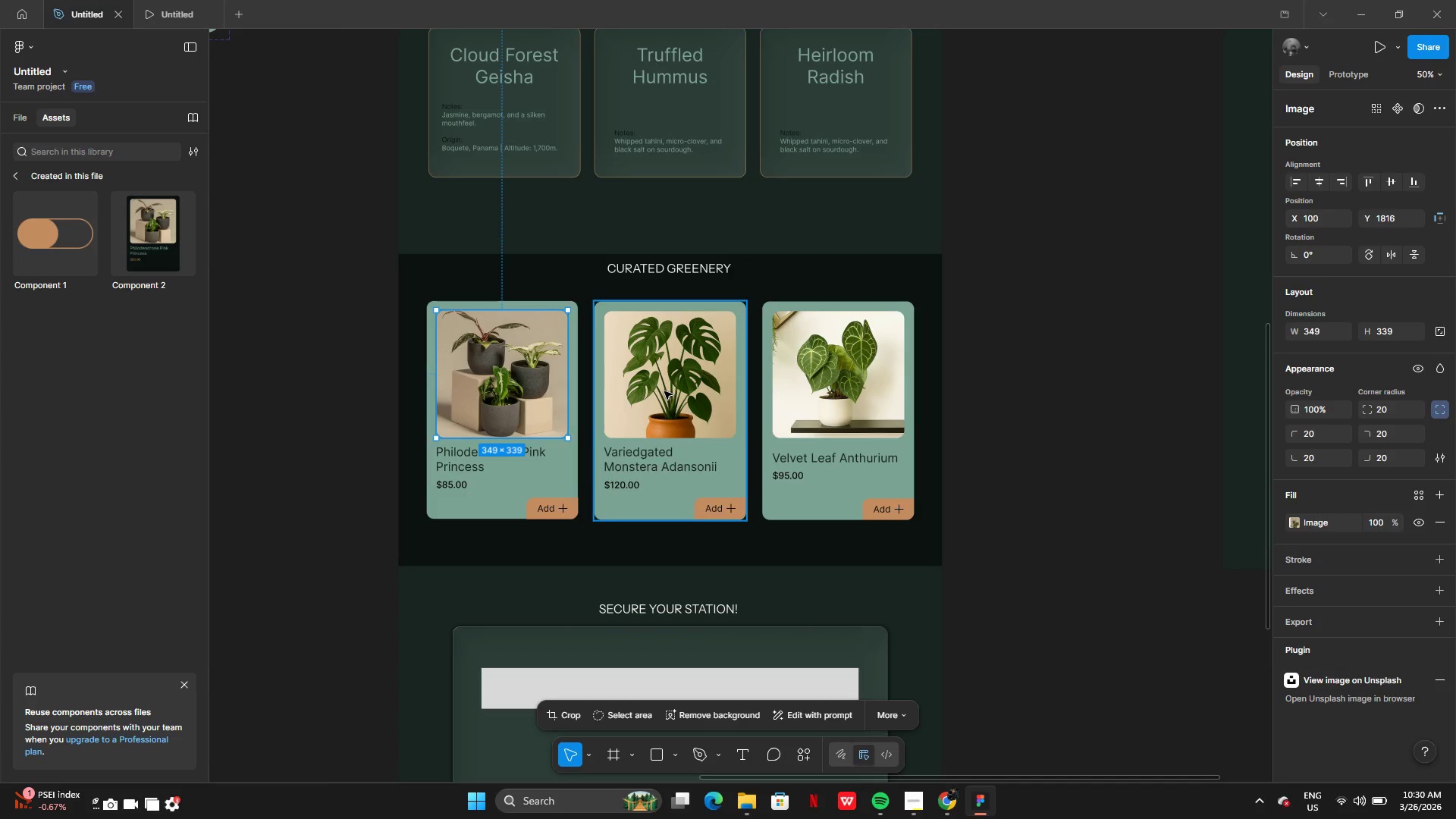 
double_click([664, 391])
 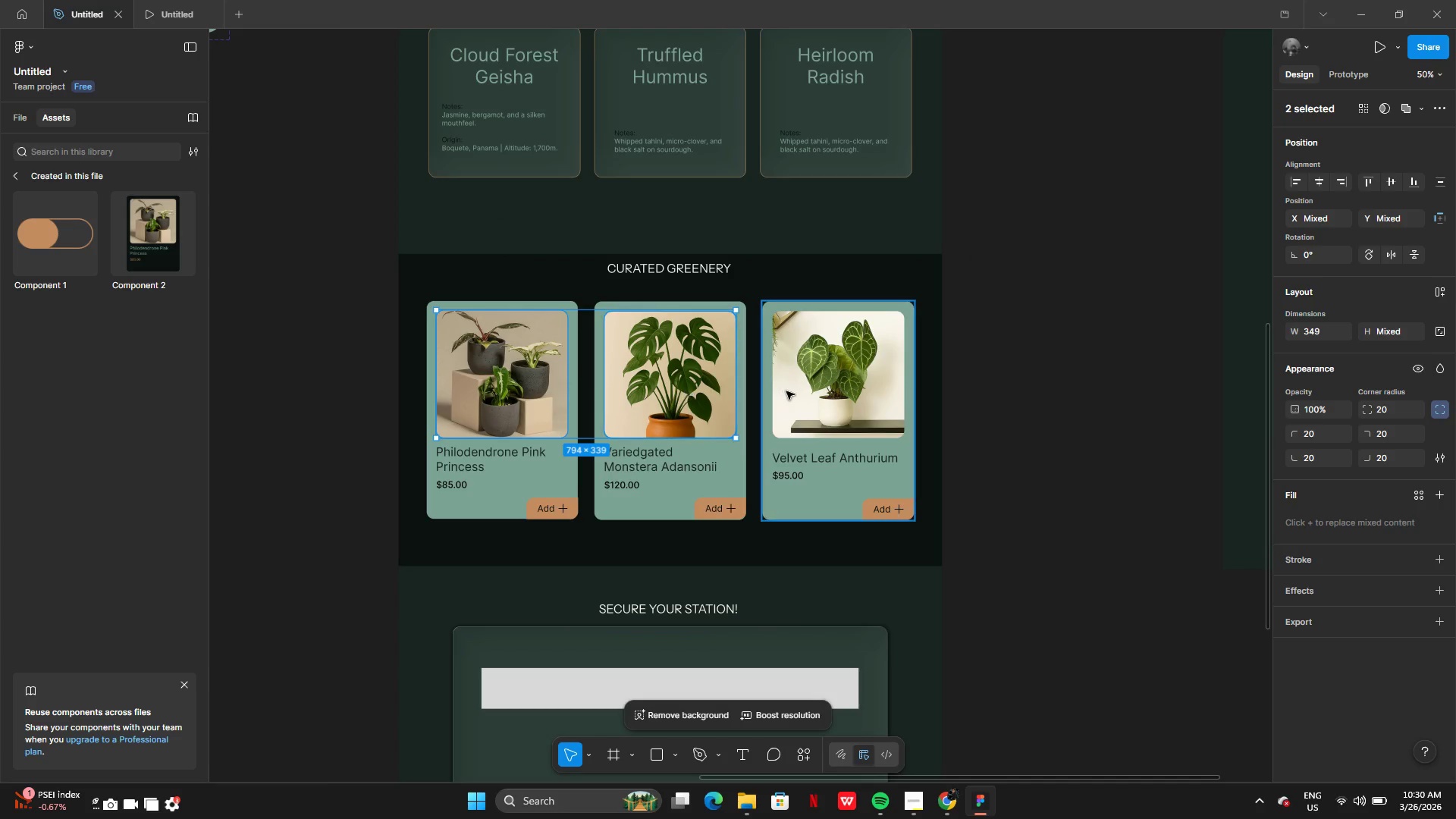 
hold_key(key=ShiftLeft, duration=0.84)
left_click([791, 391])
 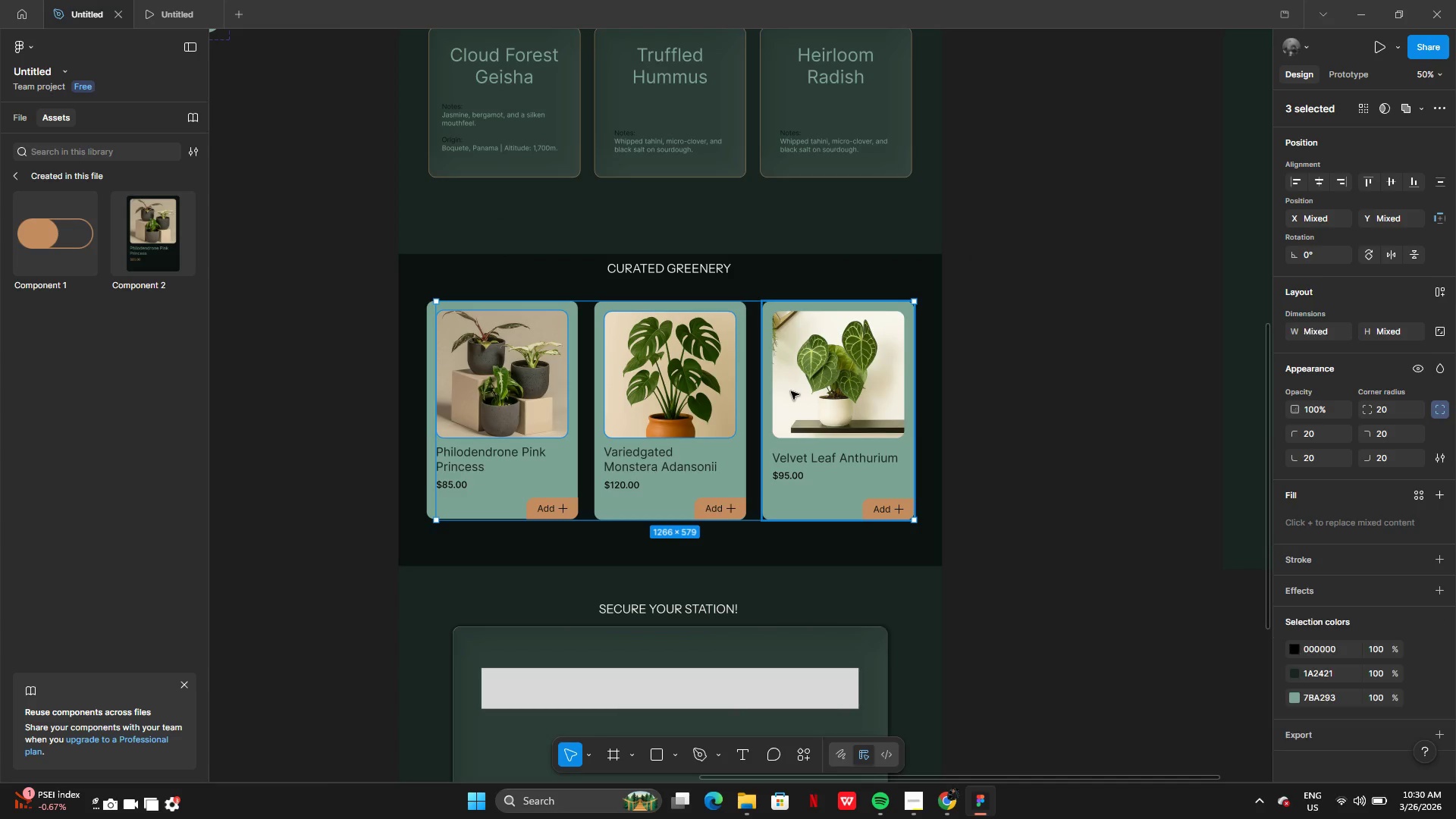 
double_click([791, 391])
 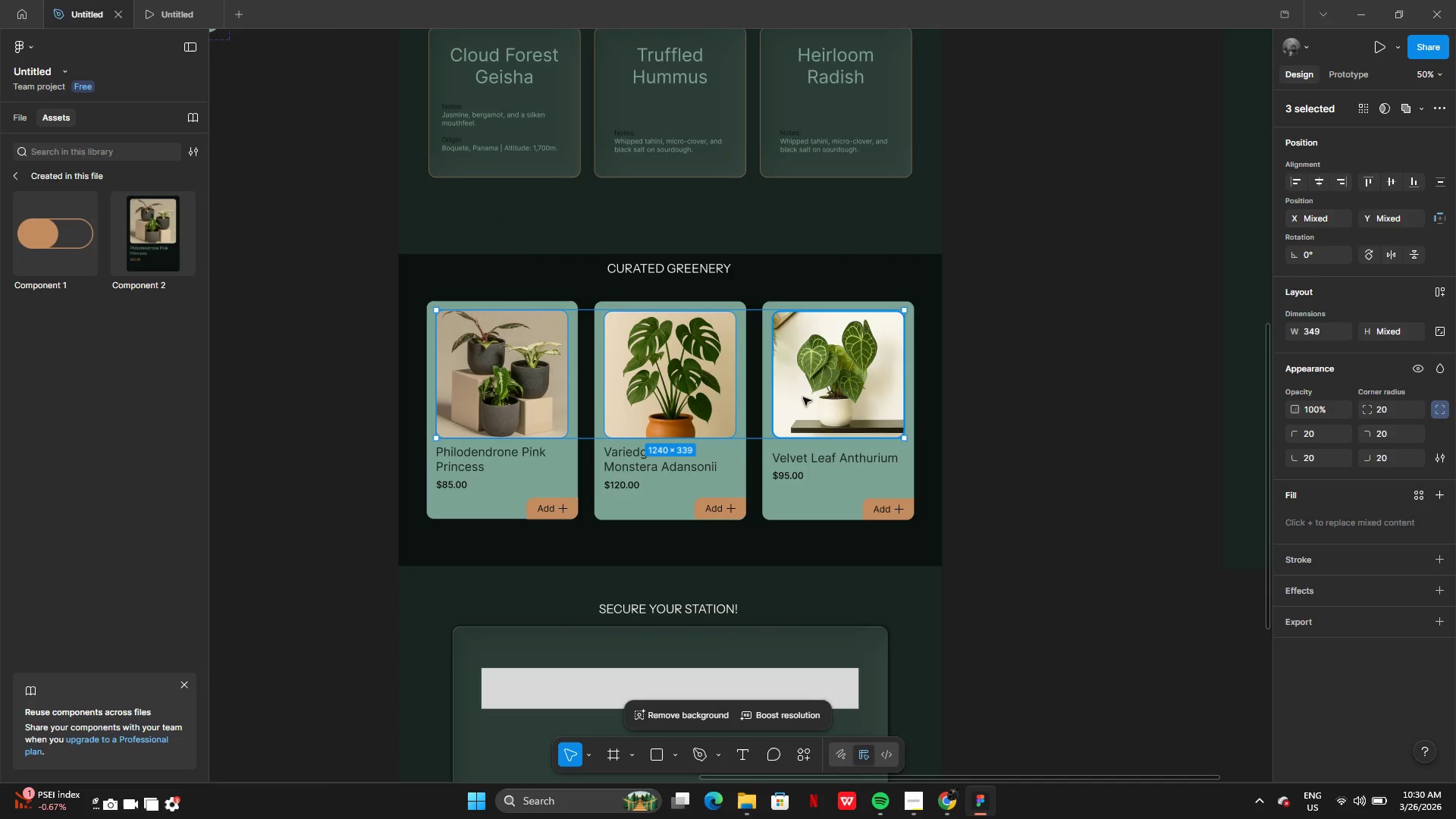 
hold_key(key=ShiftLeft, duration=12.83)
left_click([1436, 557])
 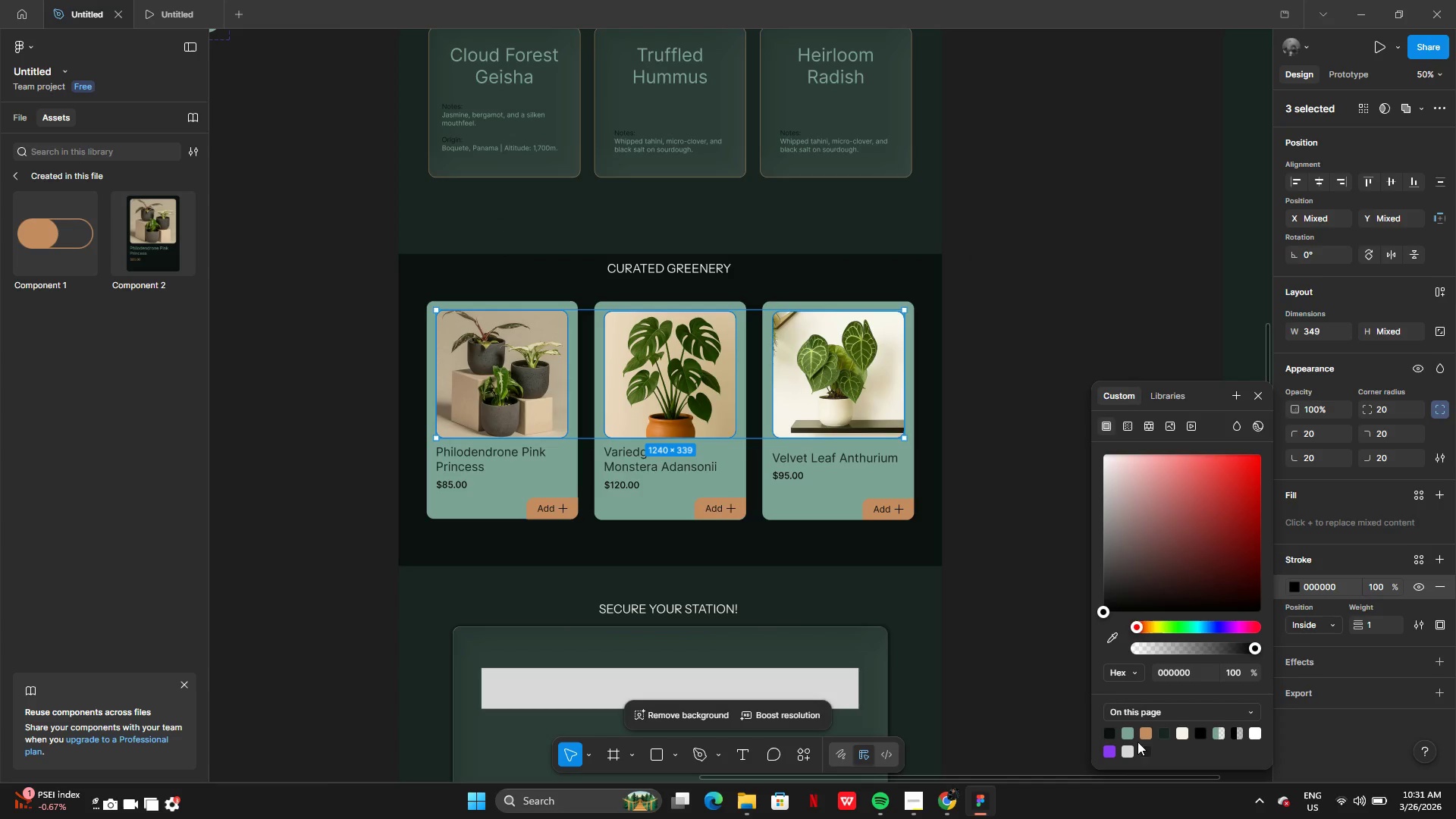 
left_click([1145, 734])
 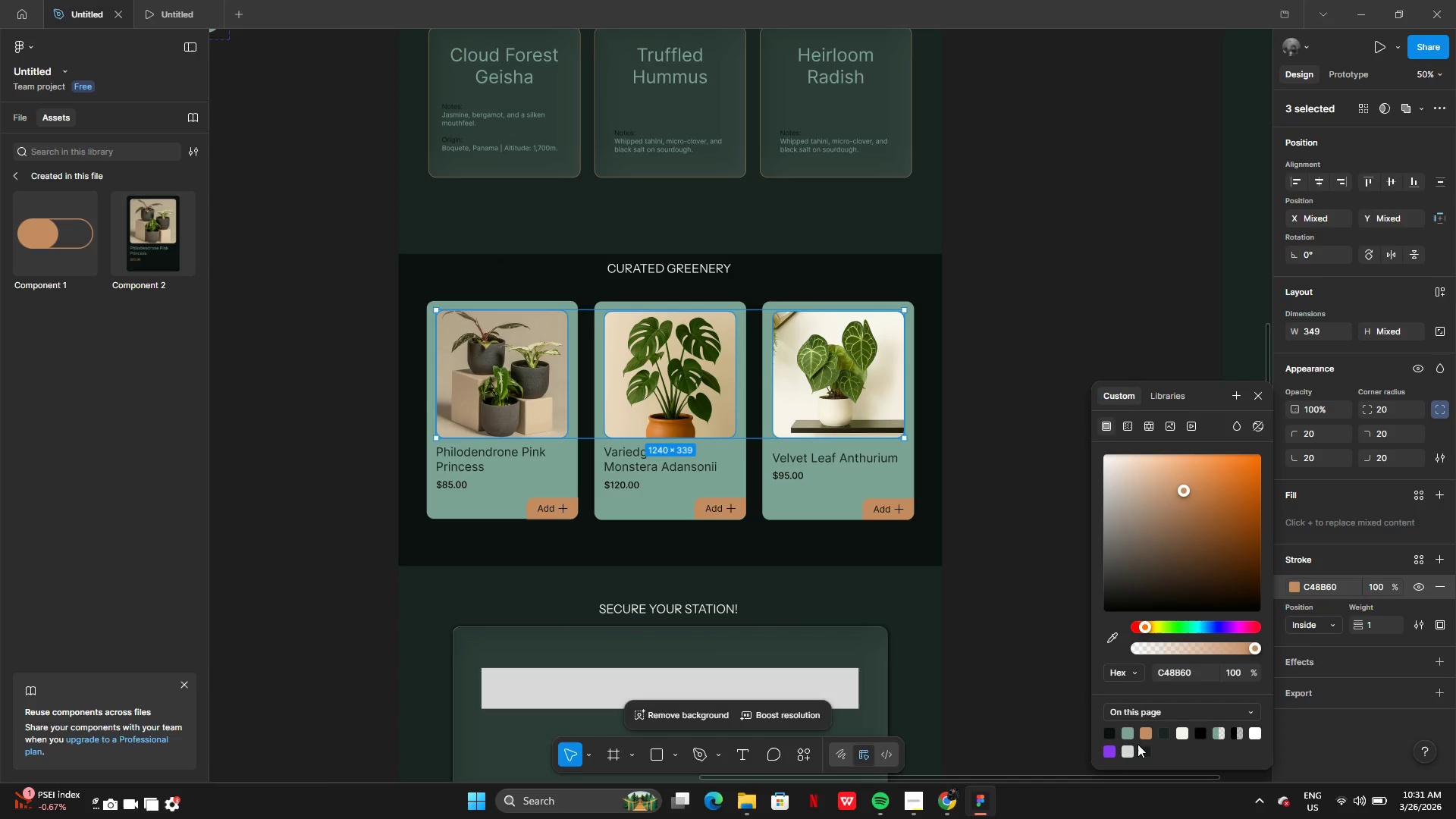 
left_click([1110, 735])
 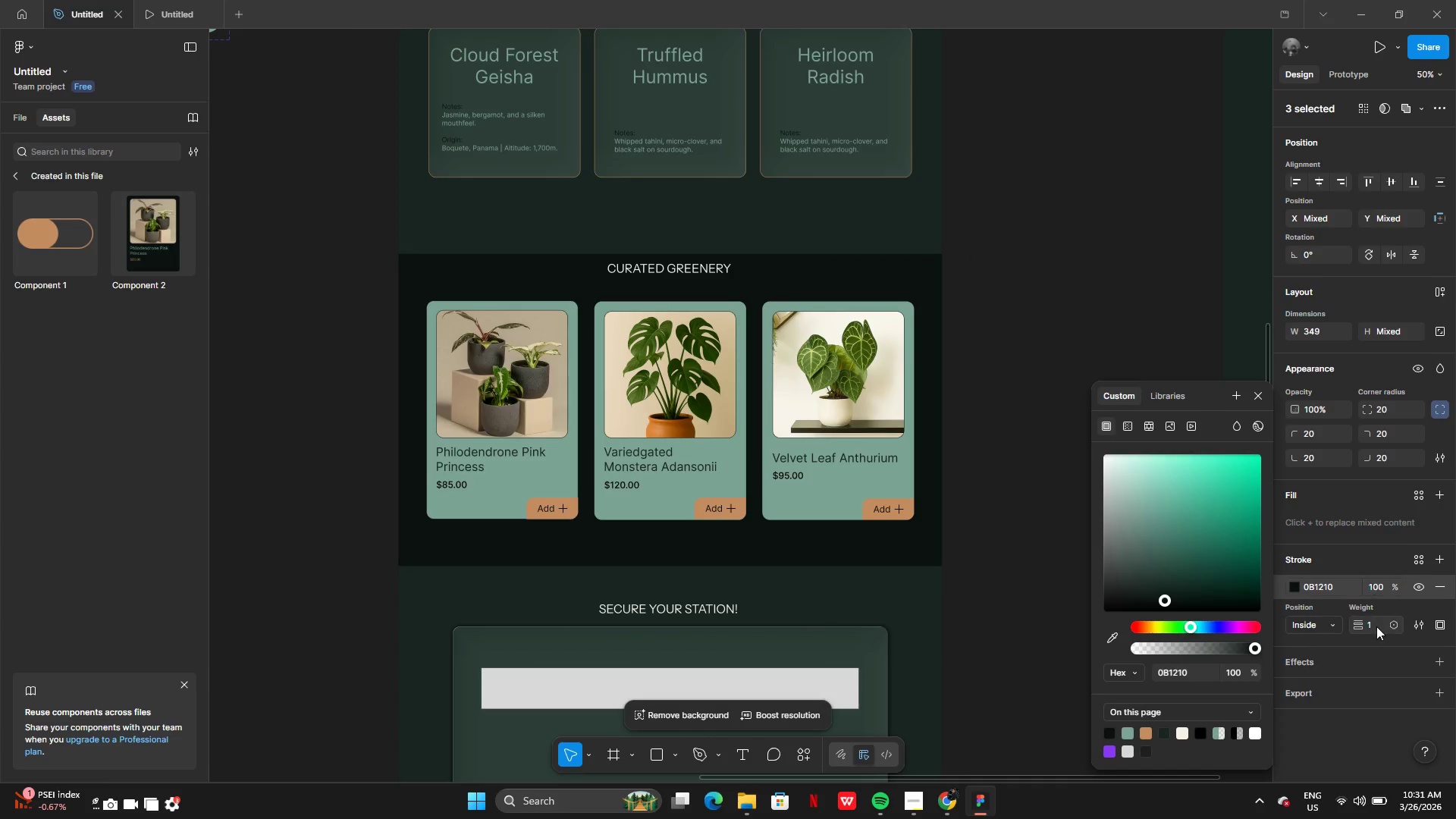 
left_click([1376, 628])
 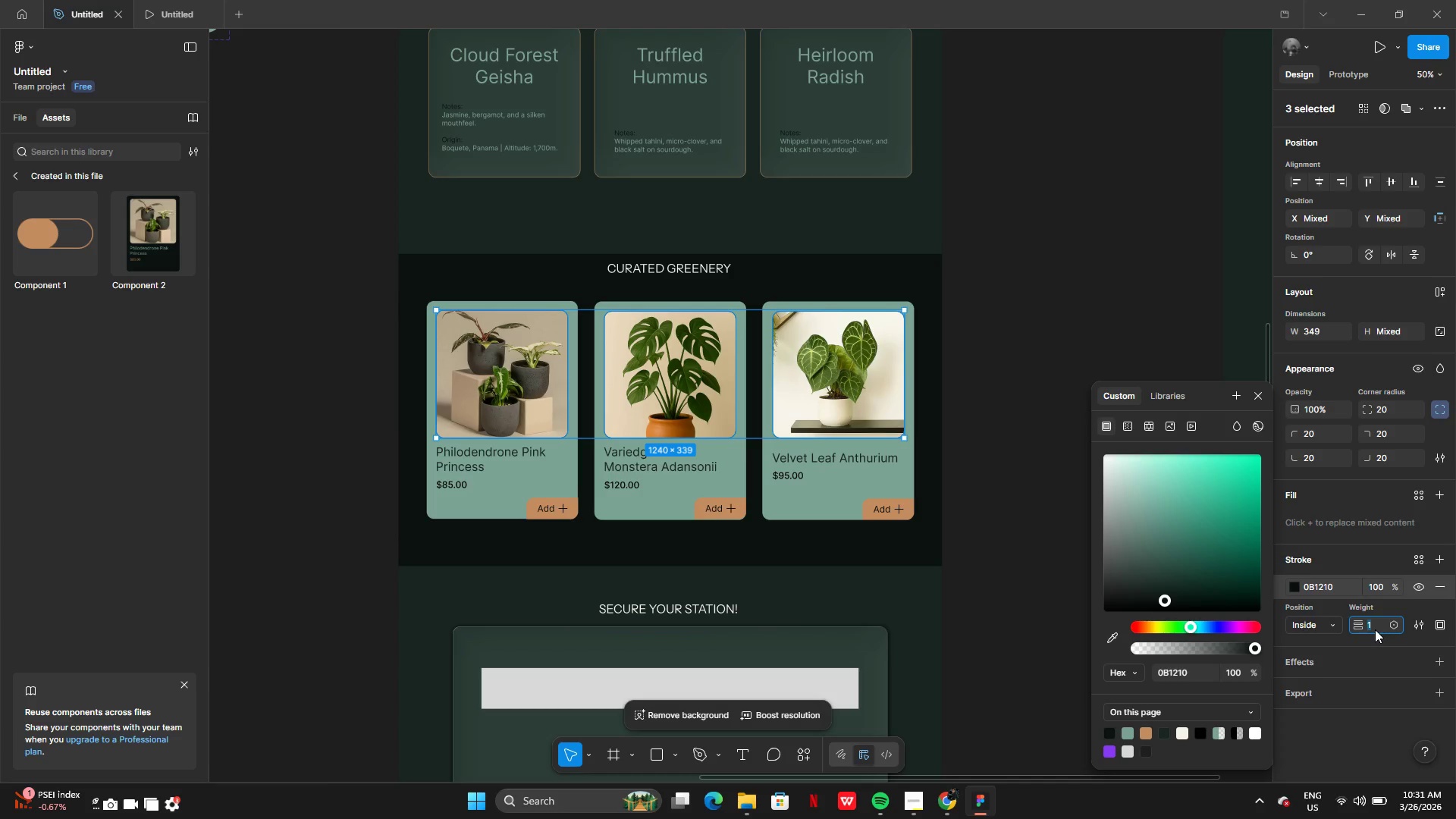 
key(3)
 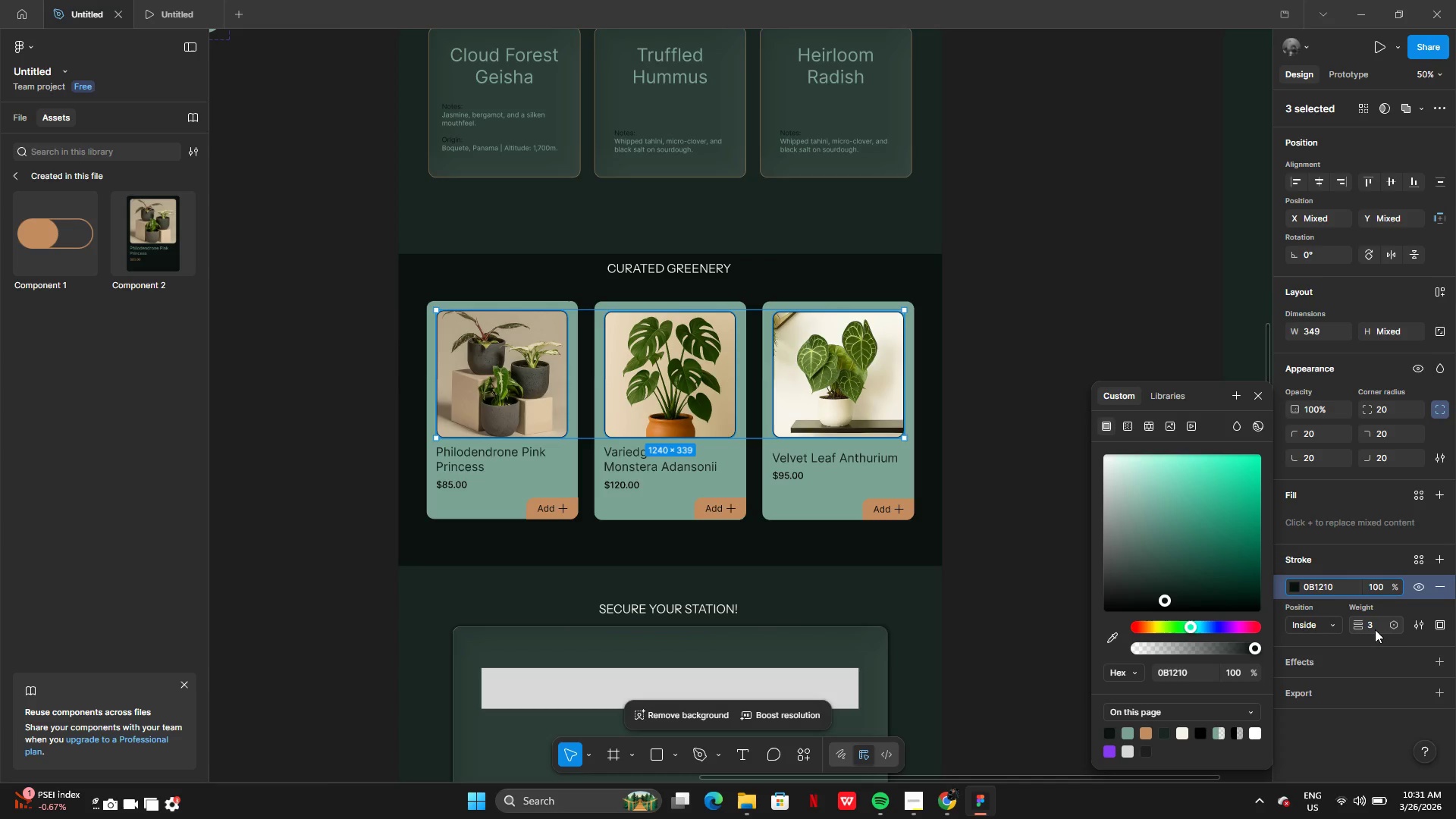 
key(Enter)
 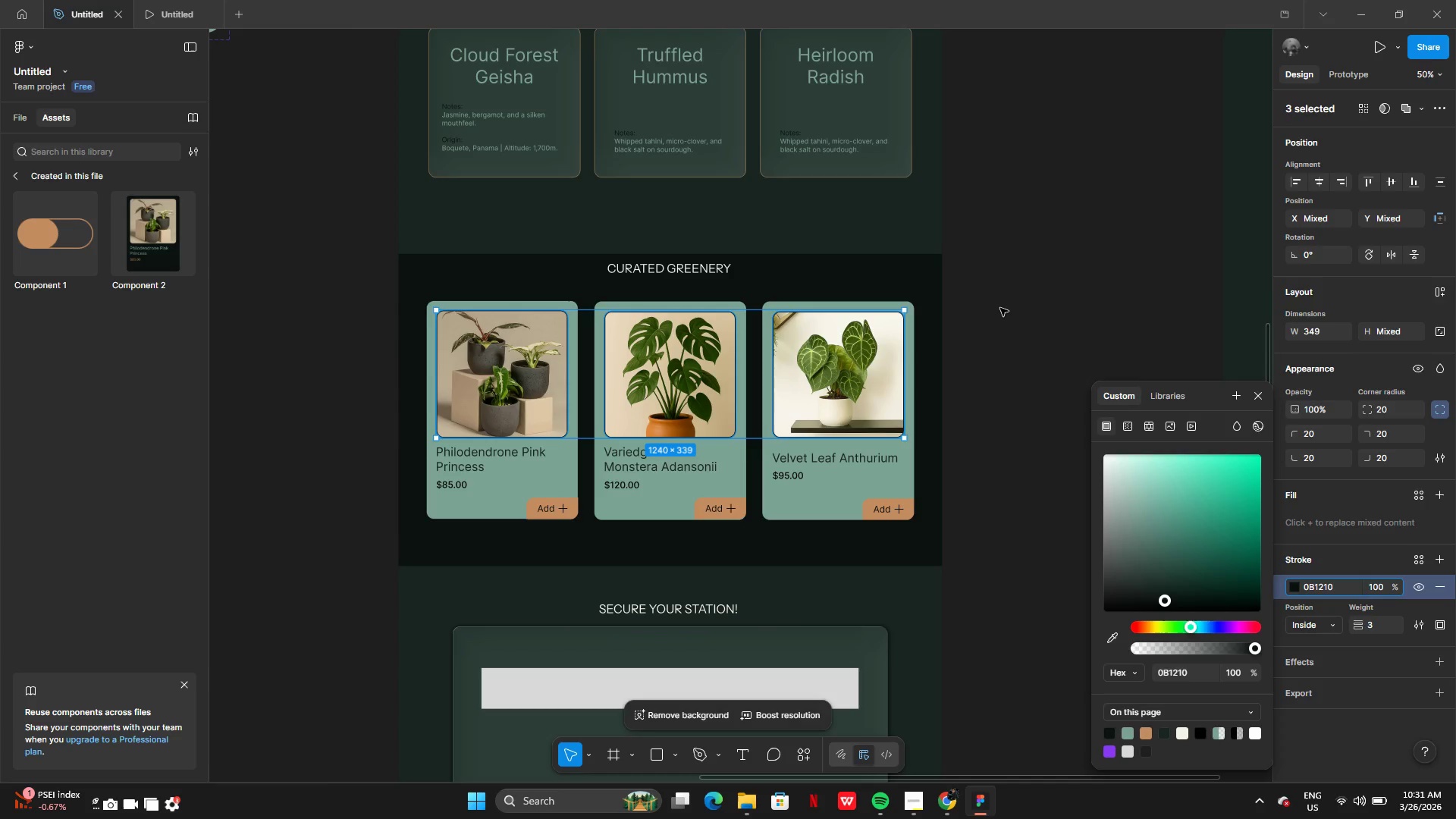 
double_click([1000, 308])
 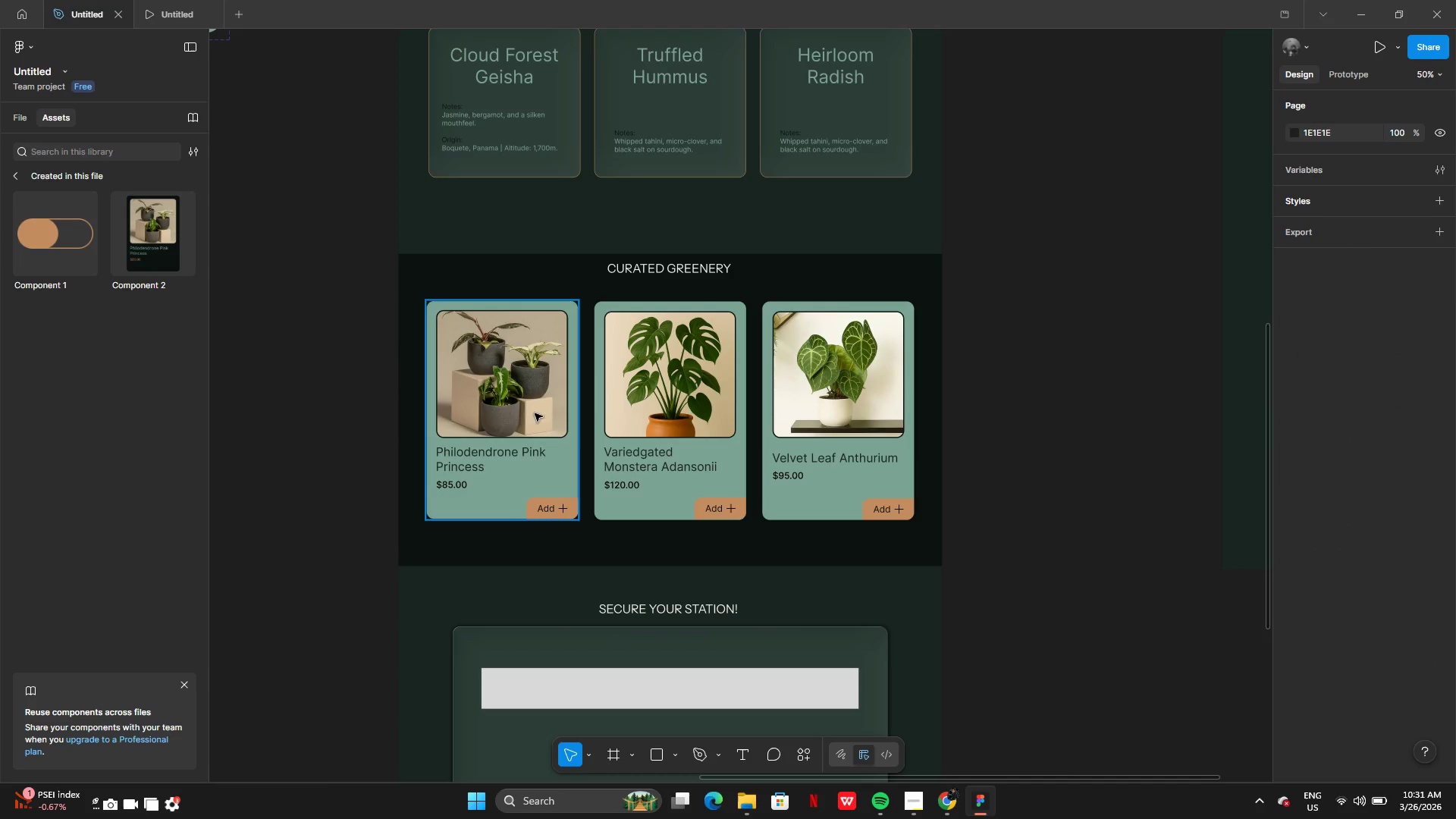 
left_click([524, 404])
 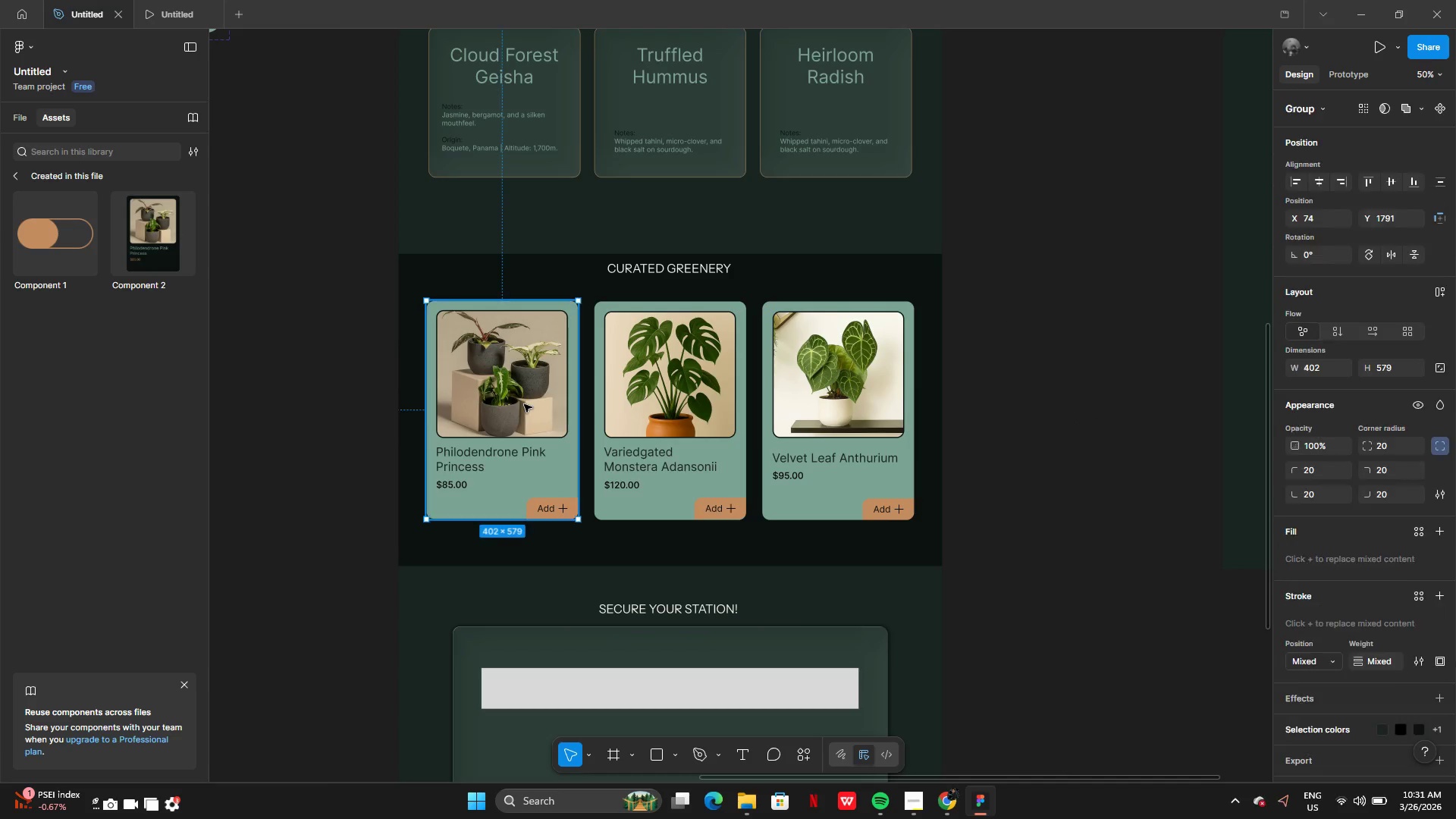 
hold_key(key=ShiftLeft, duration=1.52)
double_click([524, 404])
 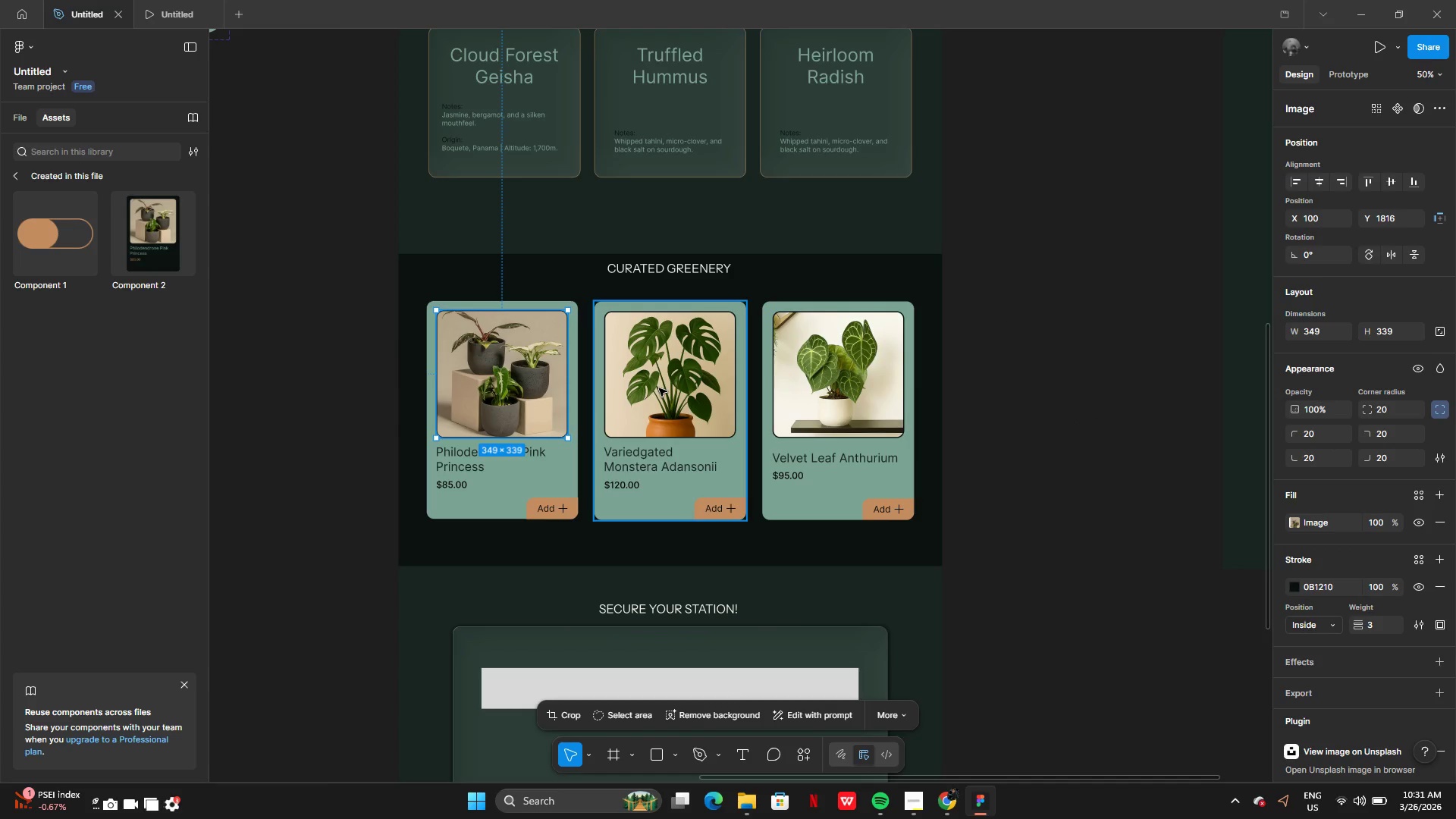 
left_click([659, 388])
 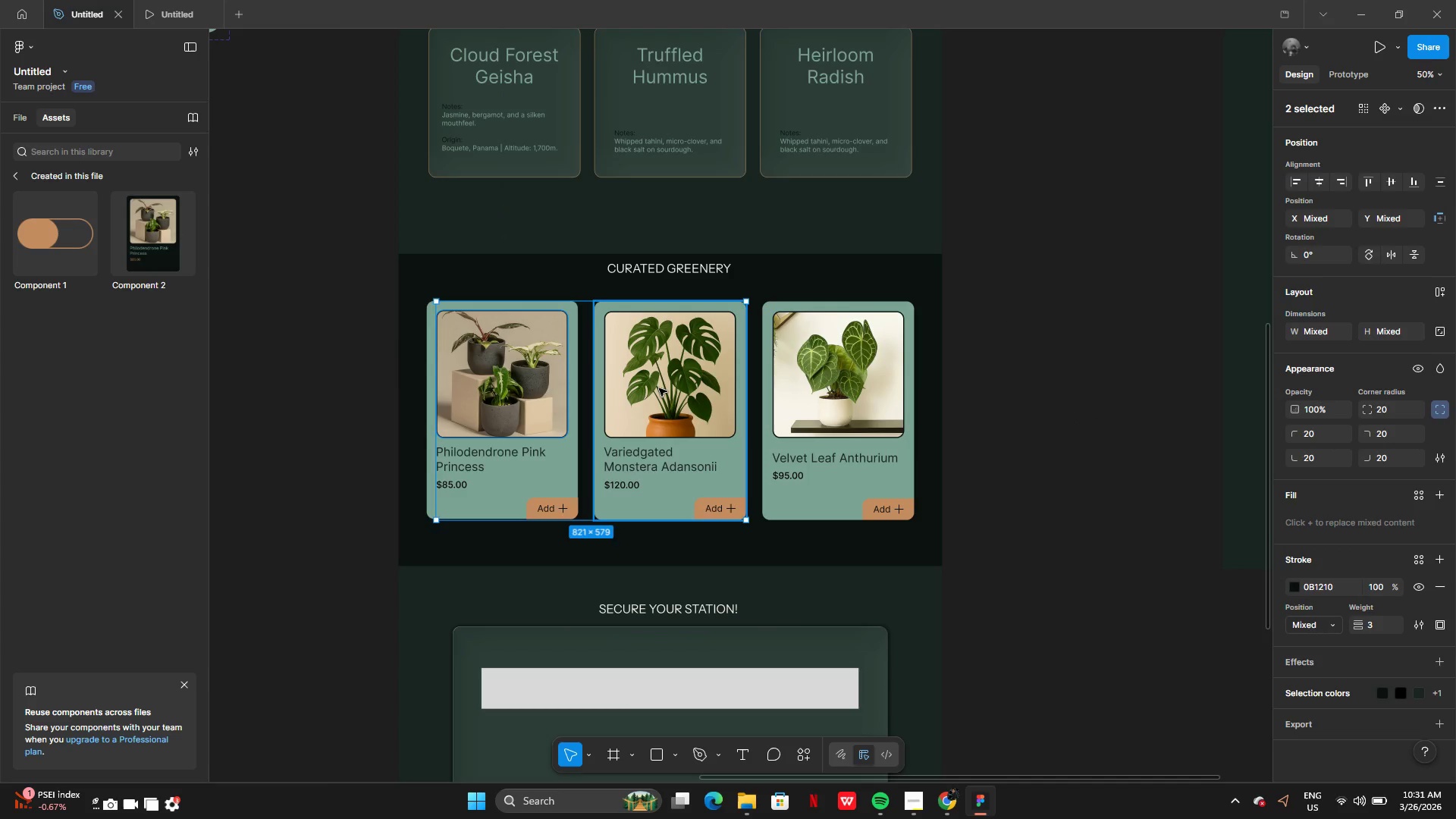 
hold_key(key=ShiftLeft, duration=0.95)
double_click([659, 388])
 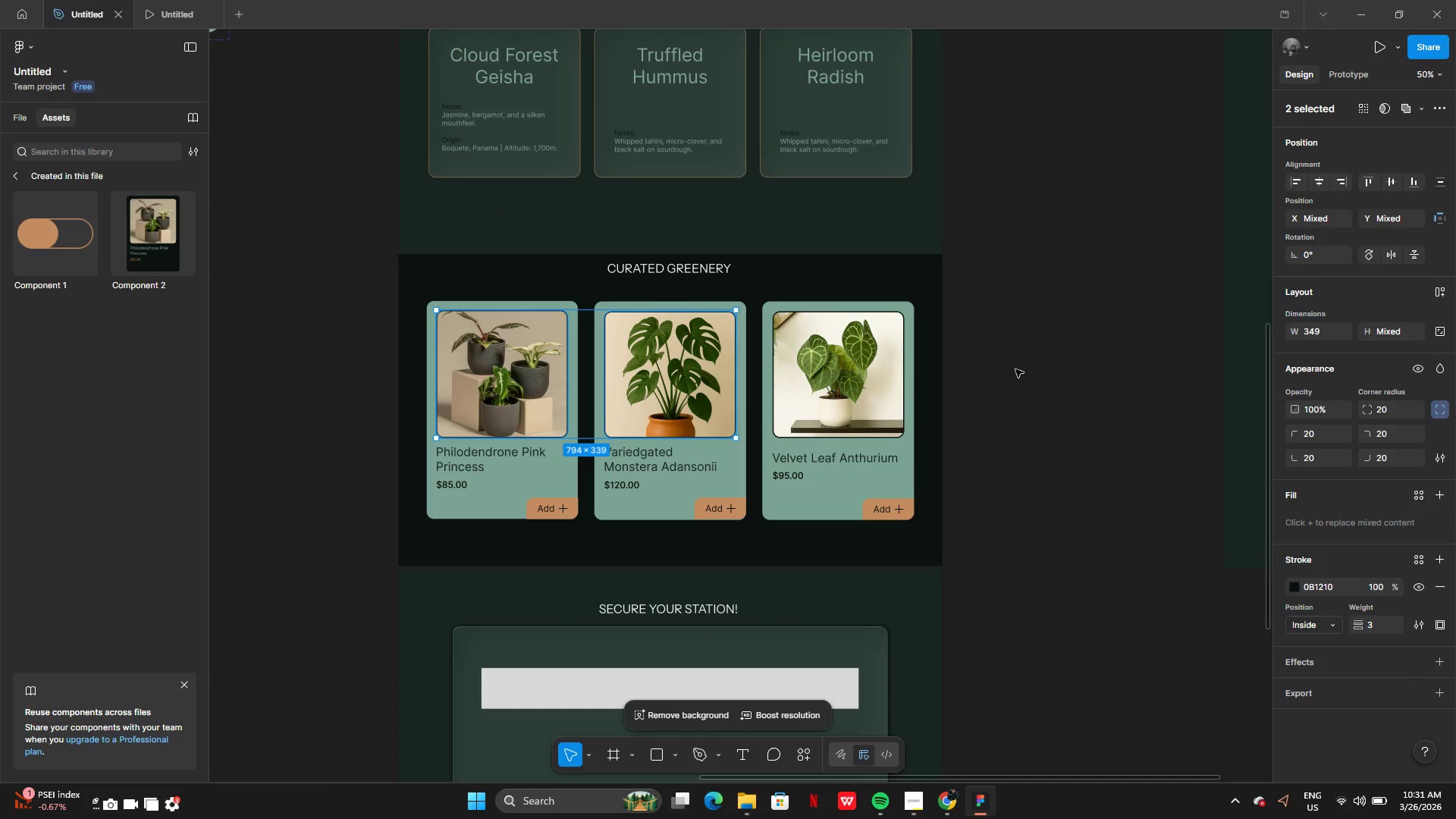 
left_click([1015, 369])
 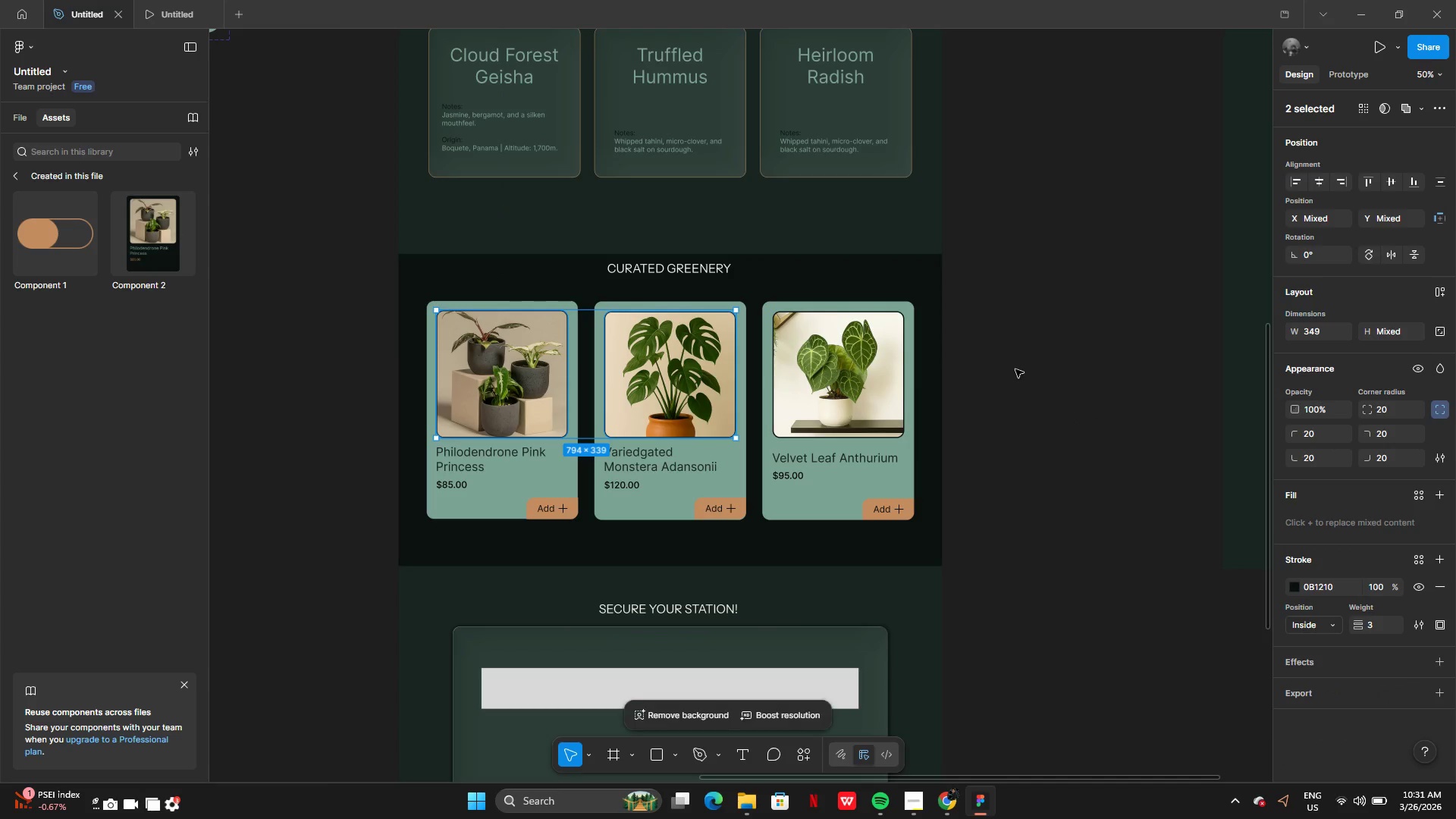 
double_click([1015, 369])
 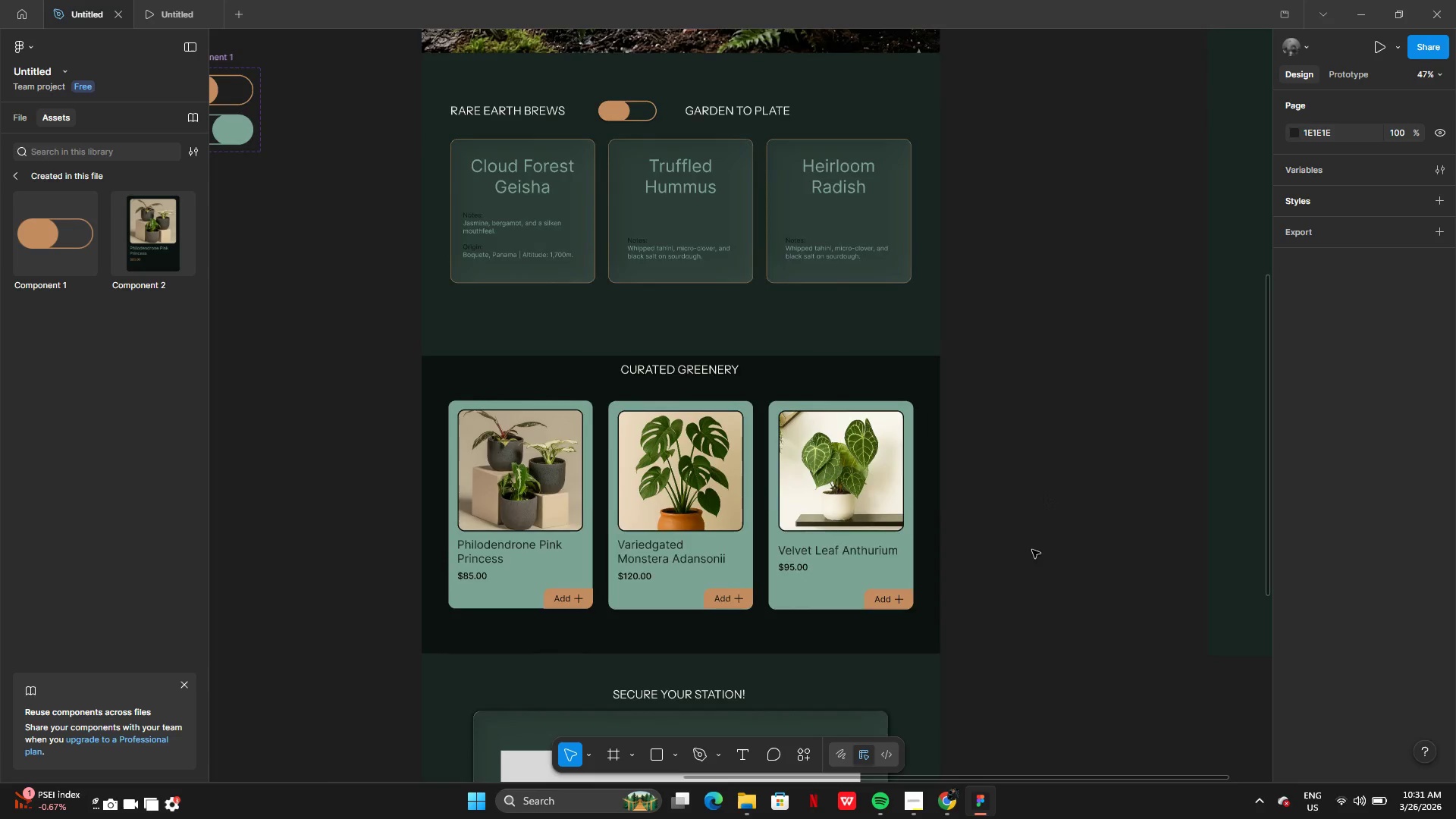 
wait(5.67)
 